 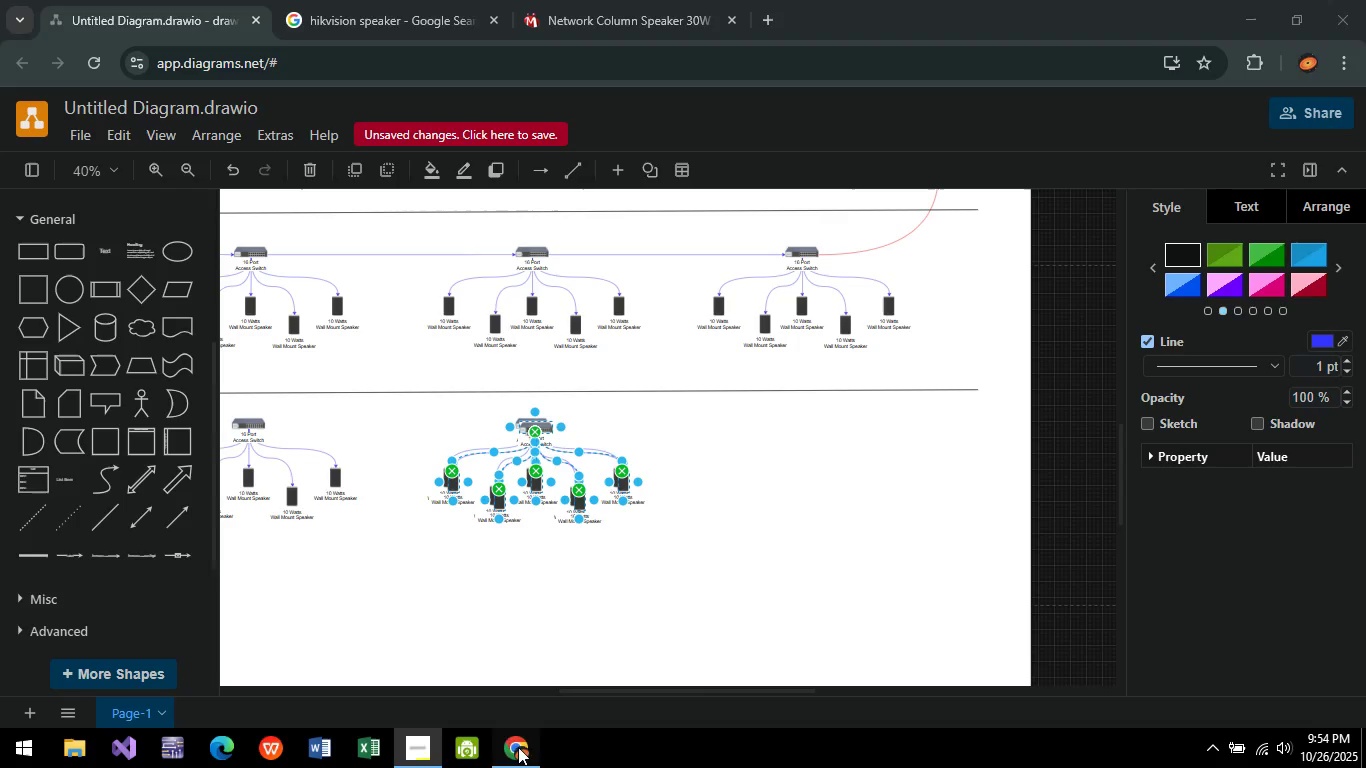 
scroll: coordinate [518, 426], scroll_direction: up, amount: 5.0
 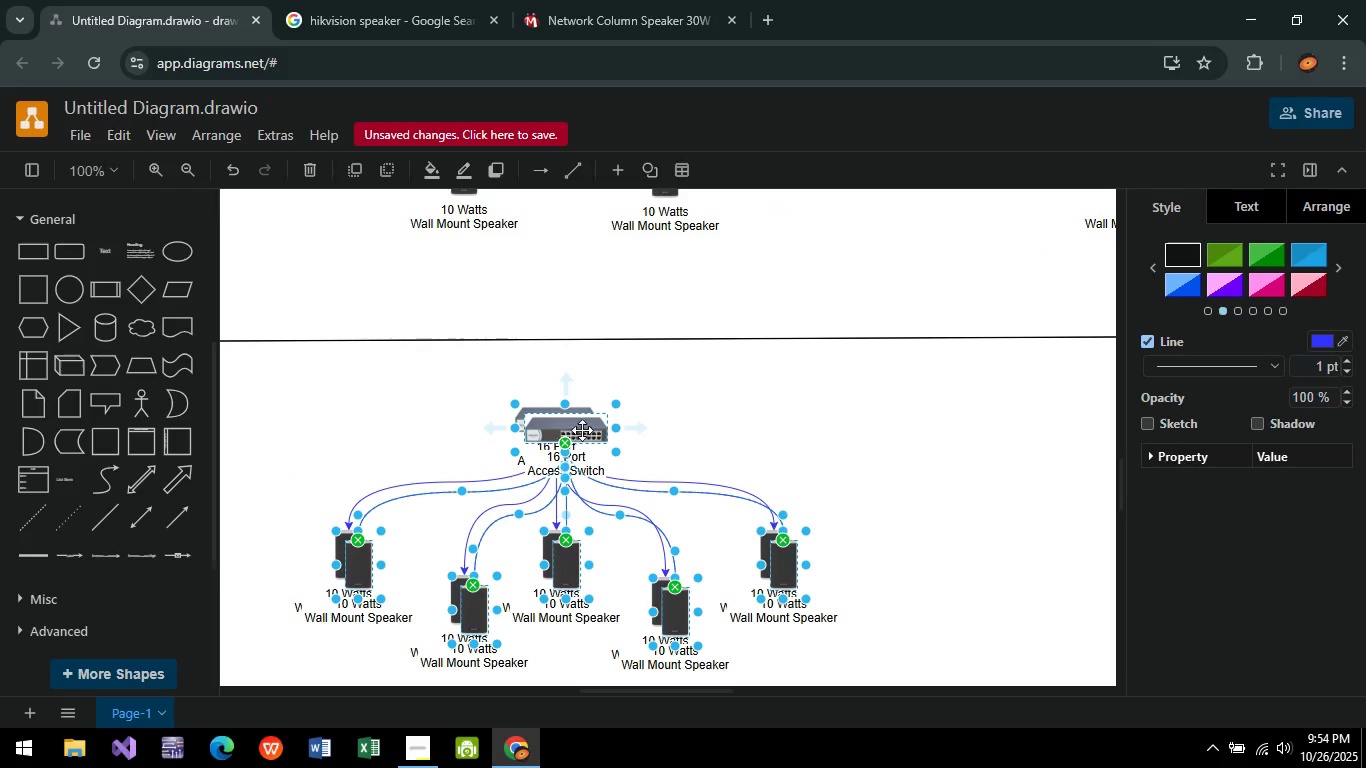 
left_click_drag(start_coordinate=[582, 429], to_coordinate=[1056, 420])
 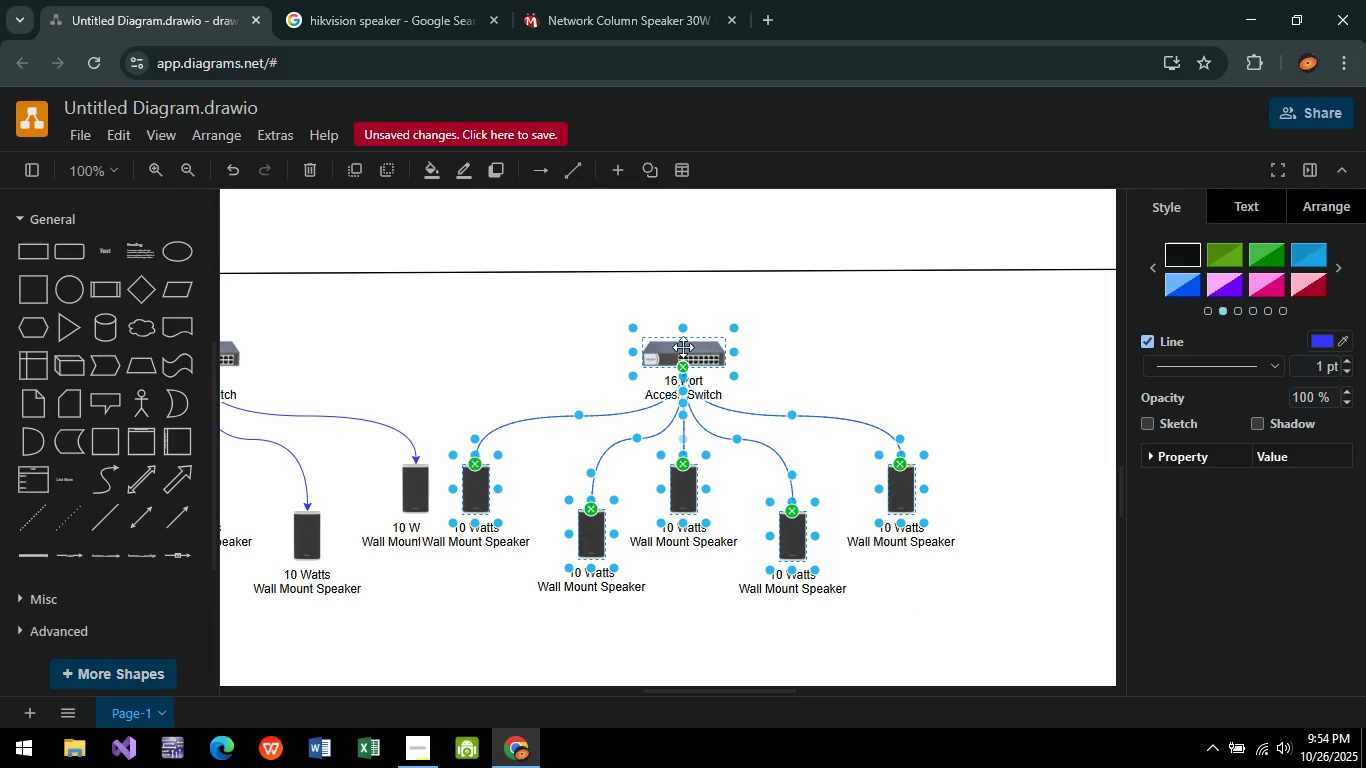 
left_click_drag(start_coordinate=[690, 352], to_coordinate=[954, 346])
 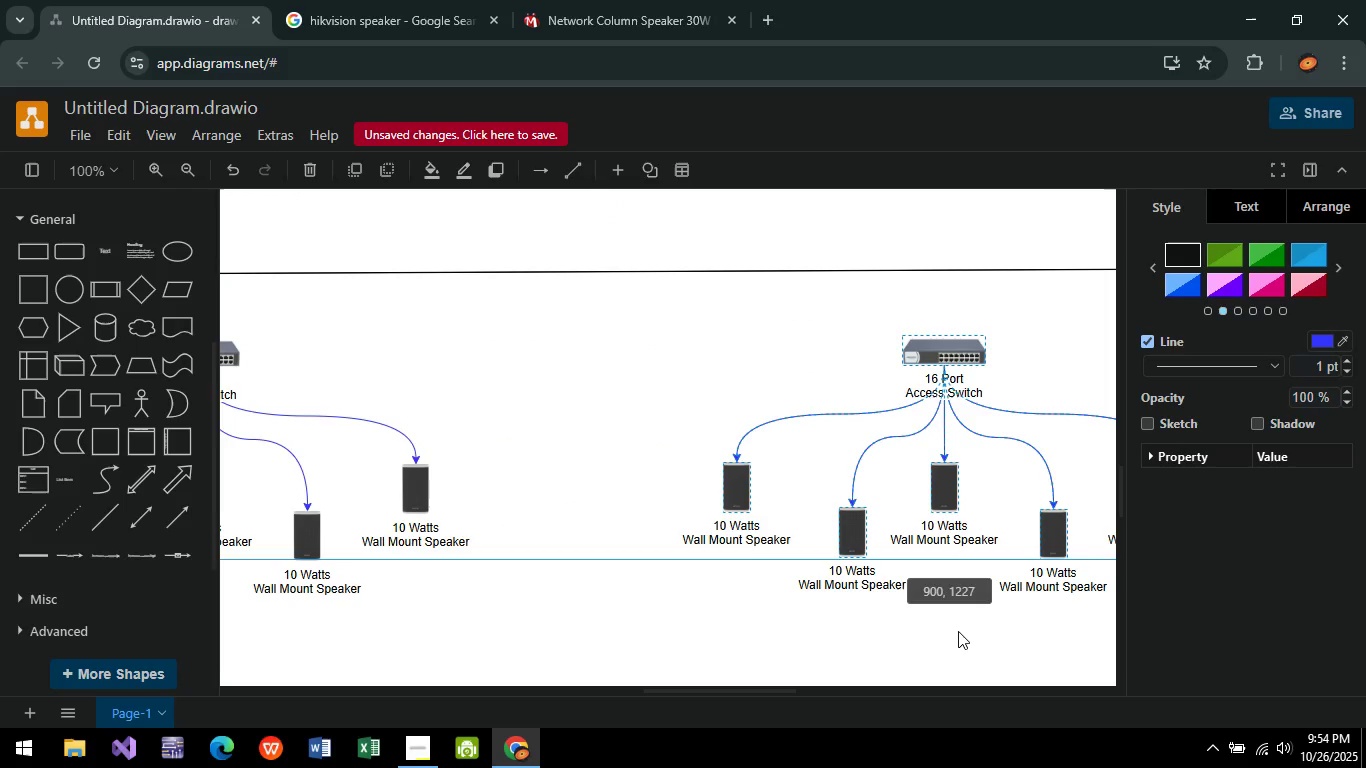 
key(Control+ControlLeft)
 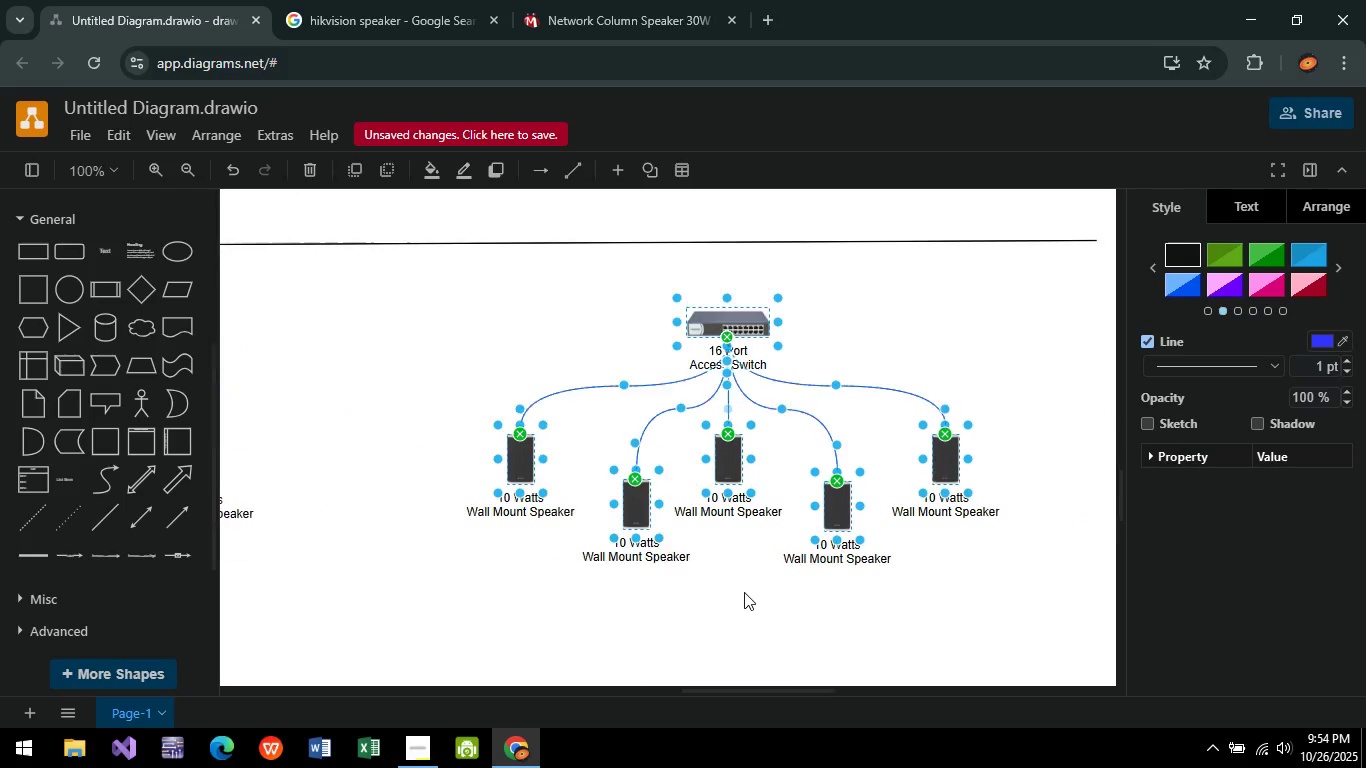 
hold_key(key=ControlLeft, duration=0.67)
scroll: coordinate [743, 591], scroll_direction: down, amount: 4.0
 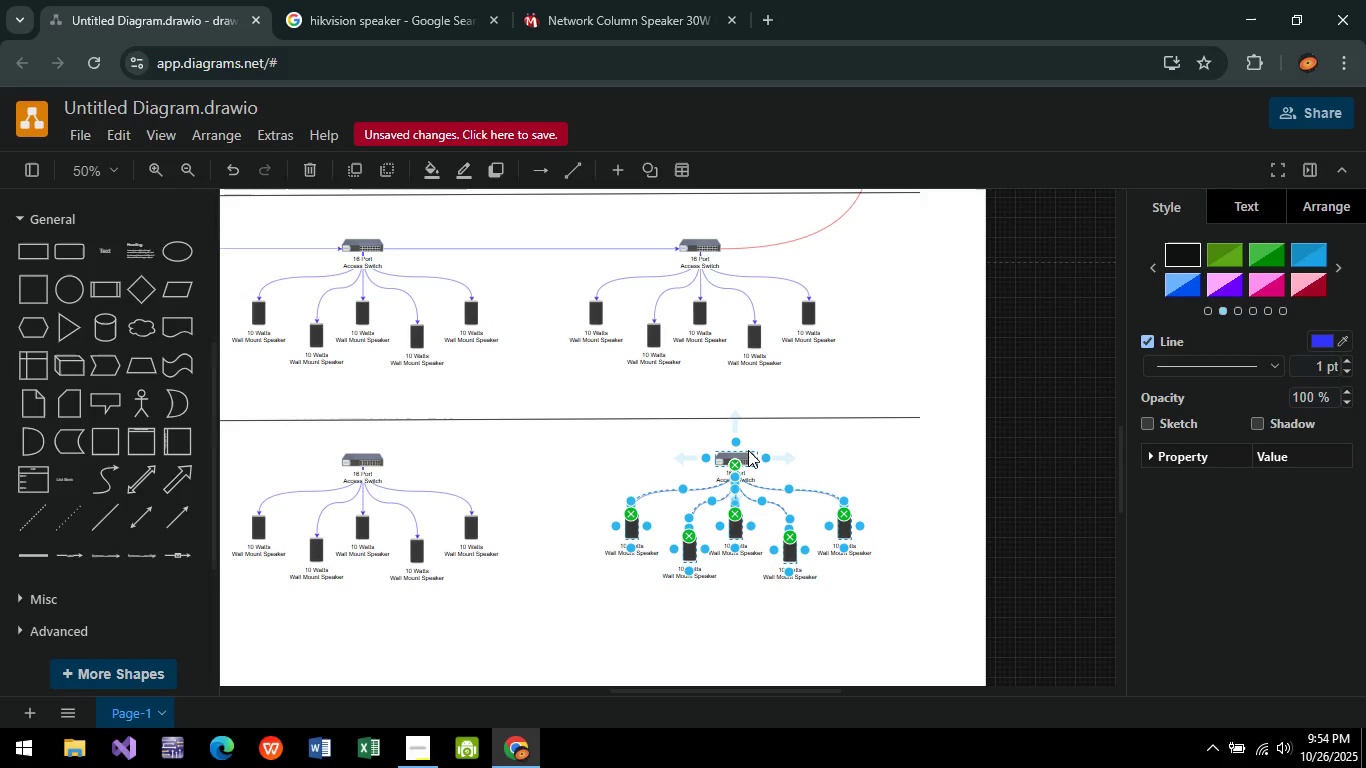 
left_click_drag(start_coordinate=[747, 451], to_coordinate=[708, 453])
 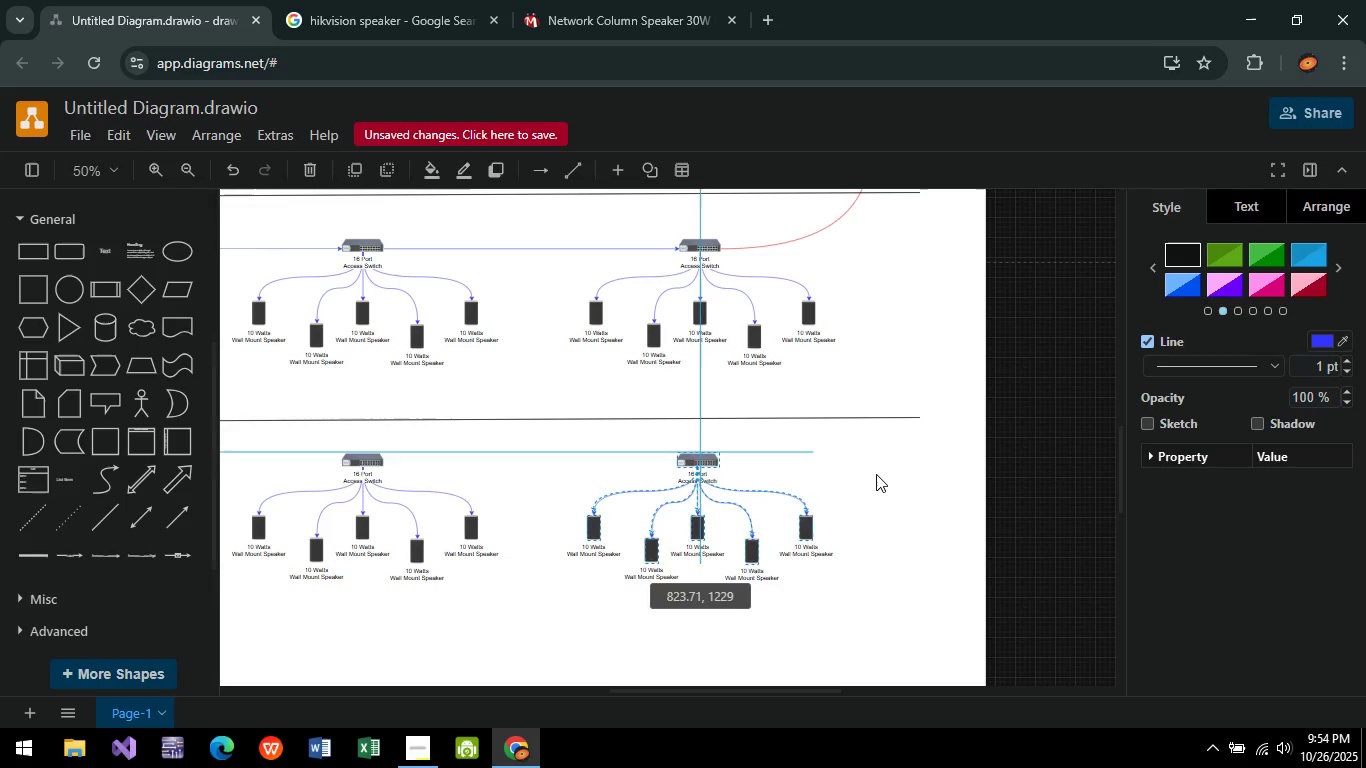 
left_click([876, 474])
 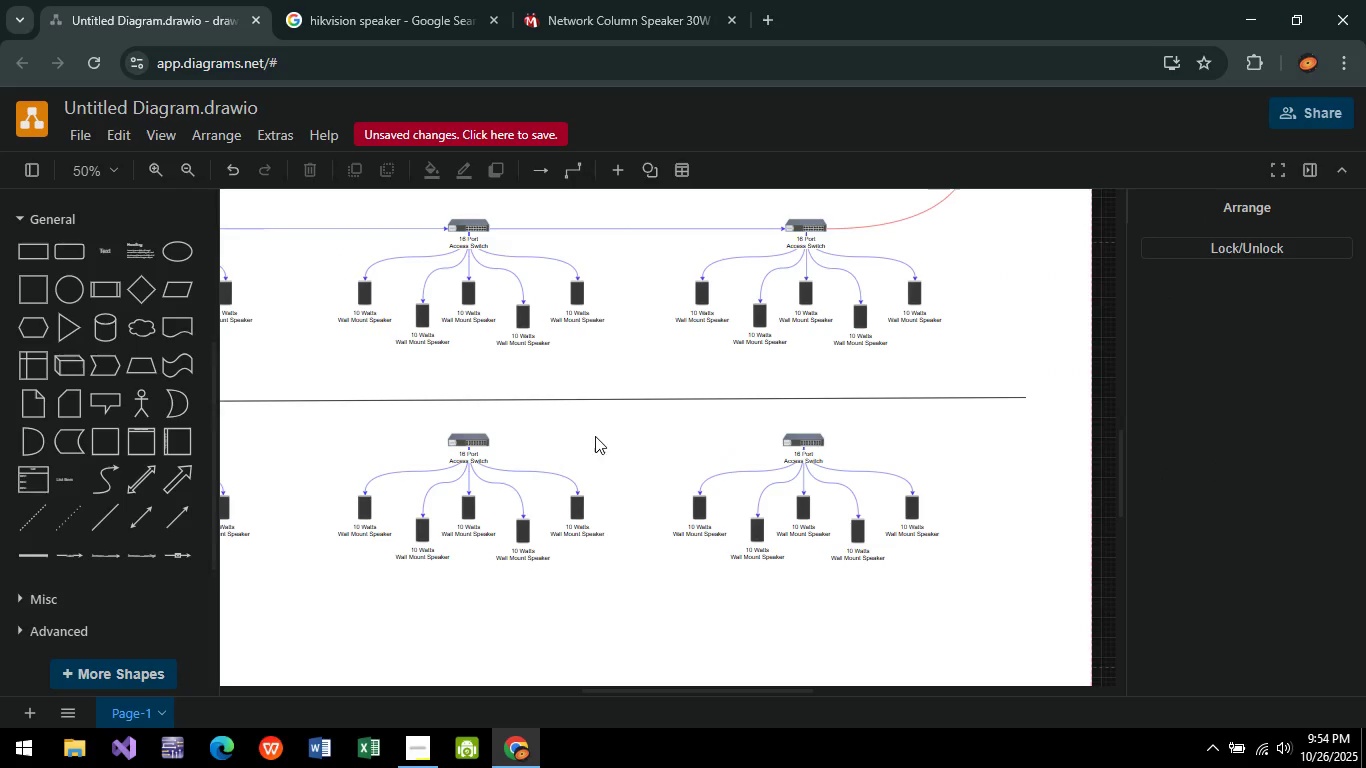 
hold_key(key=ControlLeft, duration=0.72)
scroll: coordinate [552, 418], scroll_direction: down, amount: 2.0
 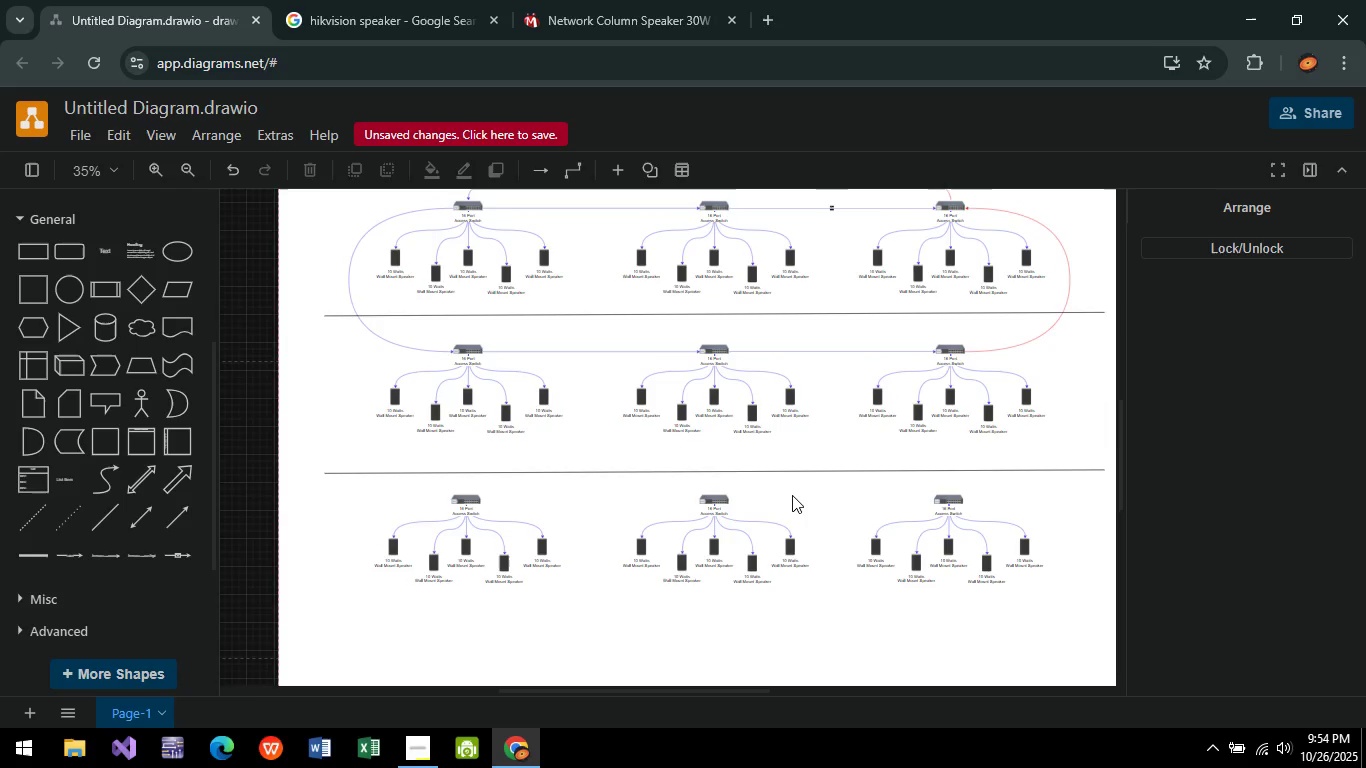 
wait(23.47)
 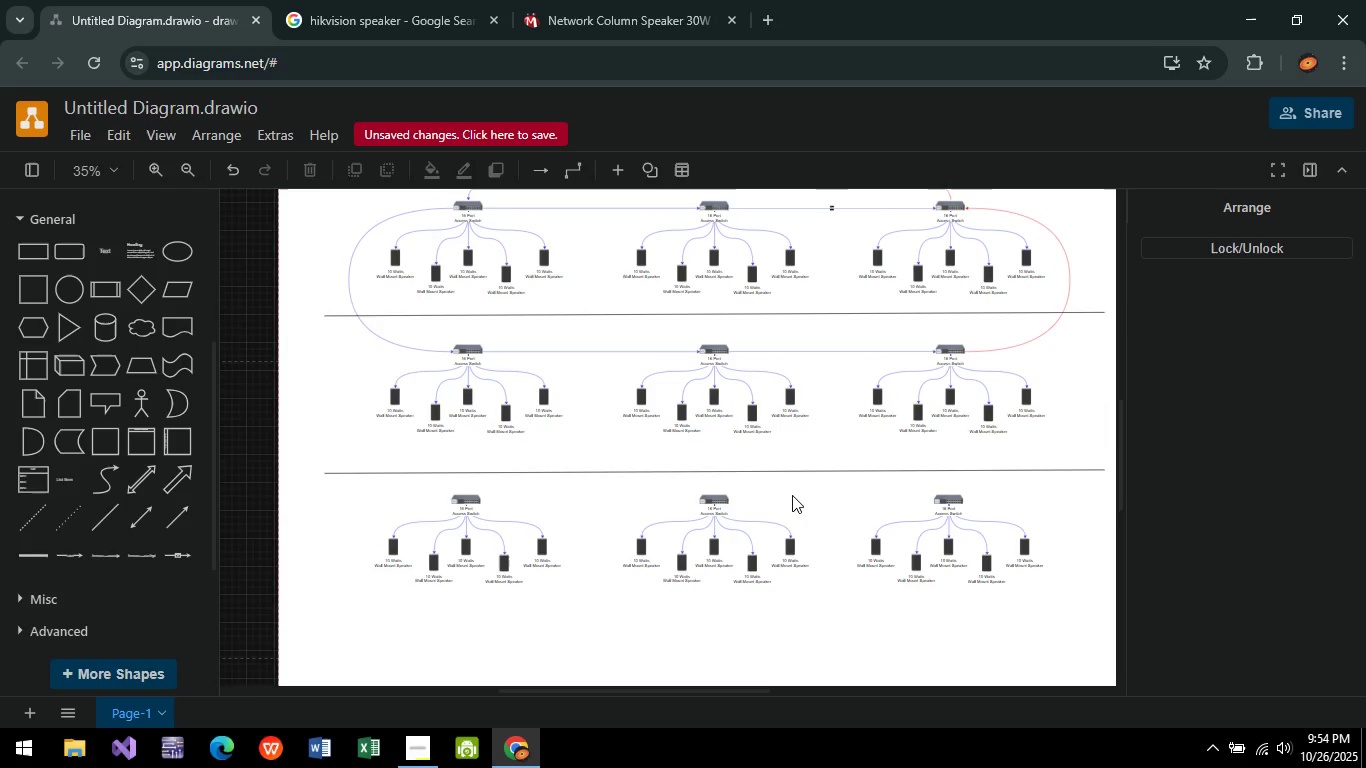 
left_click_drag(start_coordinate=[705, 305], to_coordinate=[595, 454])
 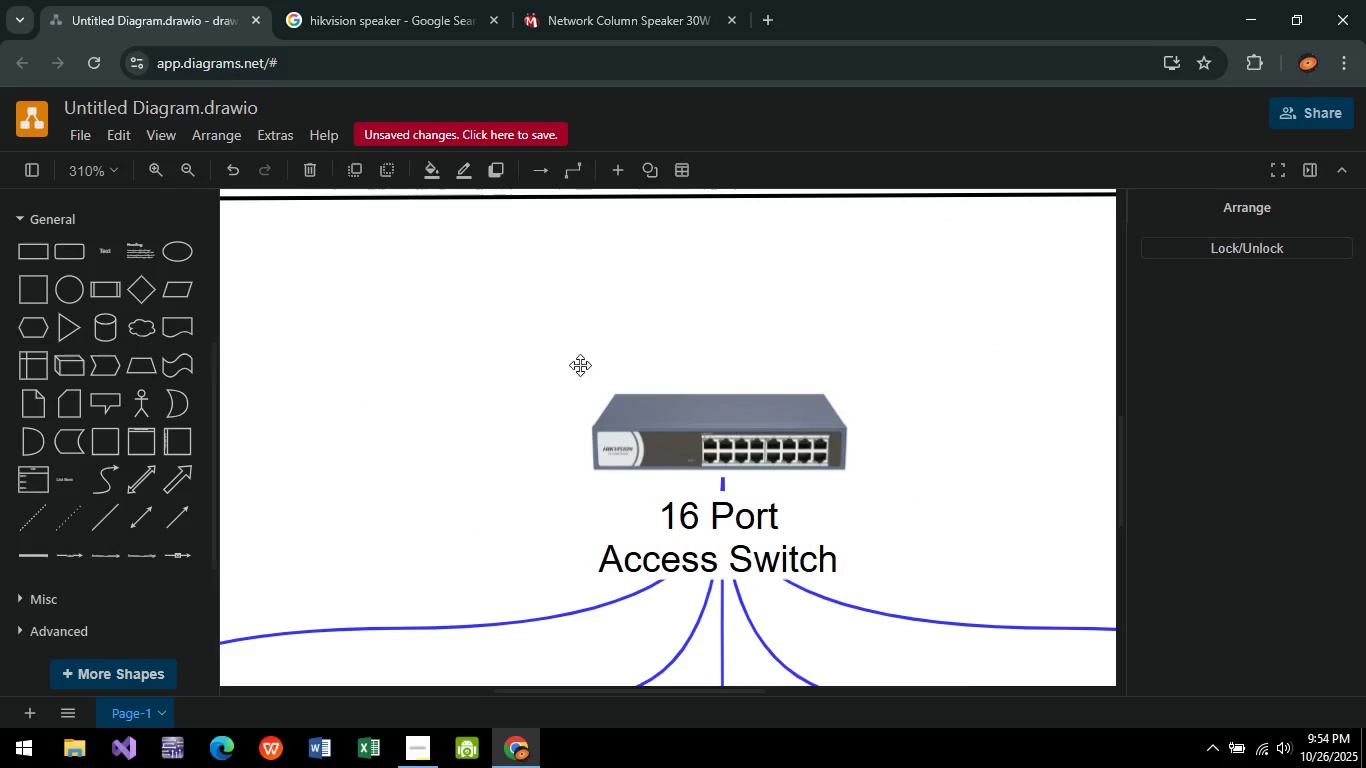 
hold_key(key=ControlLeft, duration=1.0)
scroll: coordinate [444, 440], scroll_direction: up, amount: 7.0
 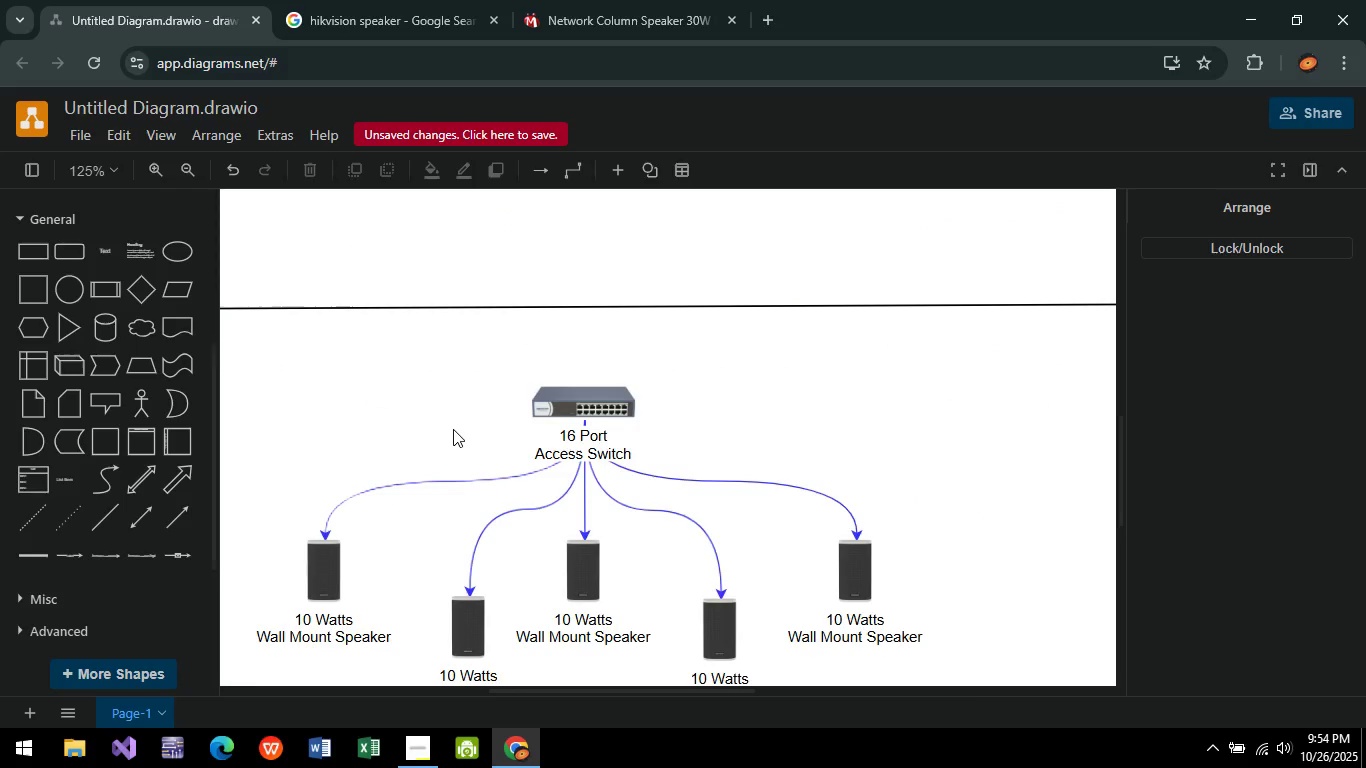 
hold_key(key=ControlLeft, duration=0.33)
scroll: coordinate [453, 429], scroll_direction: up, amount: 5.0
 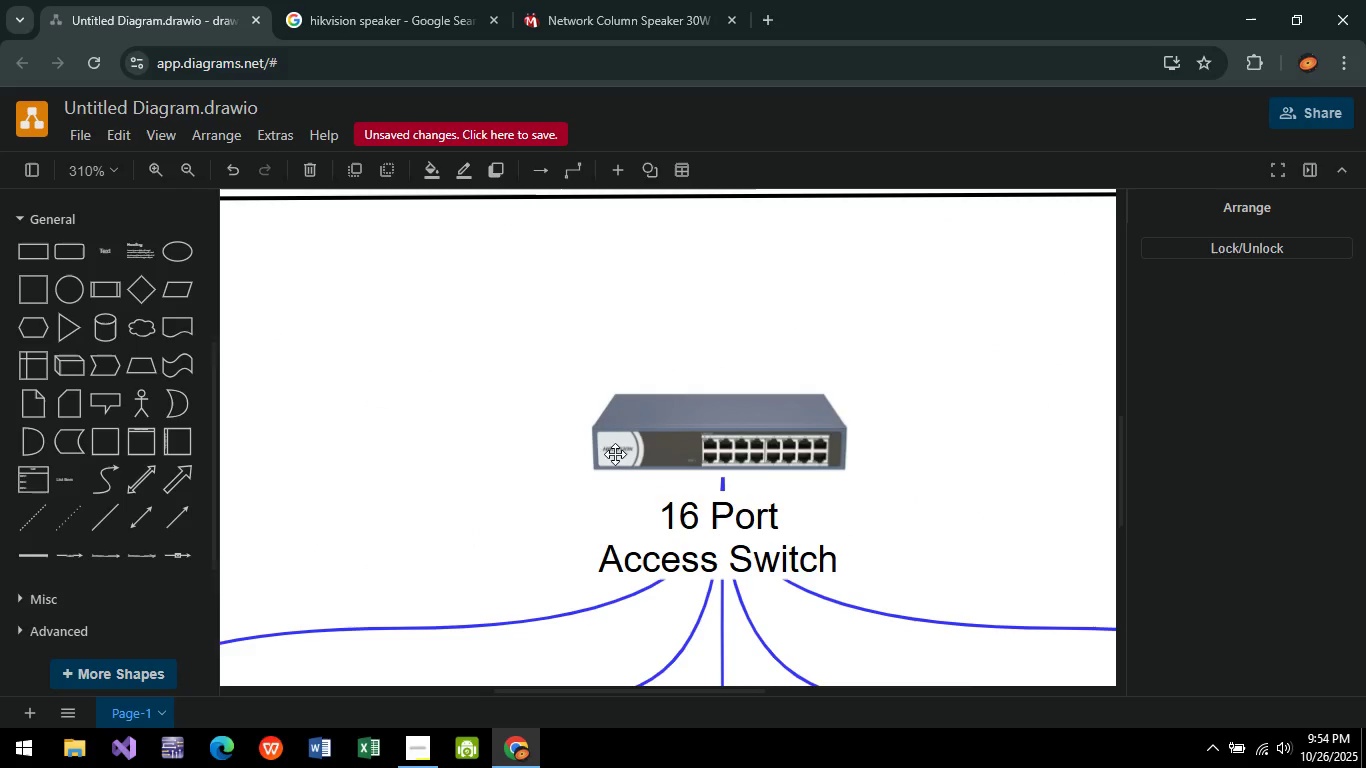 
hold_key(key=ControlLeft, duration=0.7)
scroll: coordinate [586, 357], scroll_direction: down, amount: 6.0
 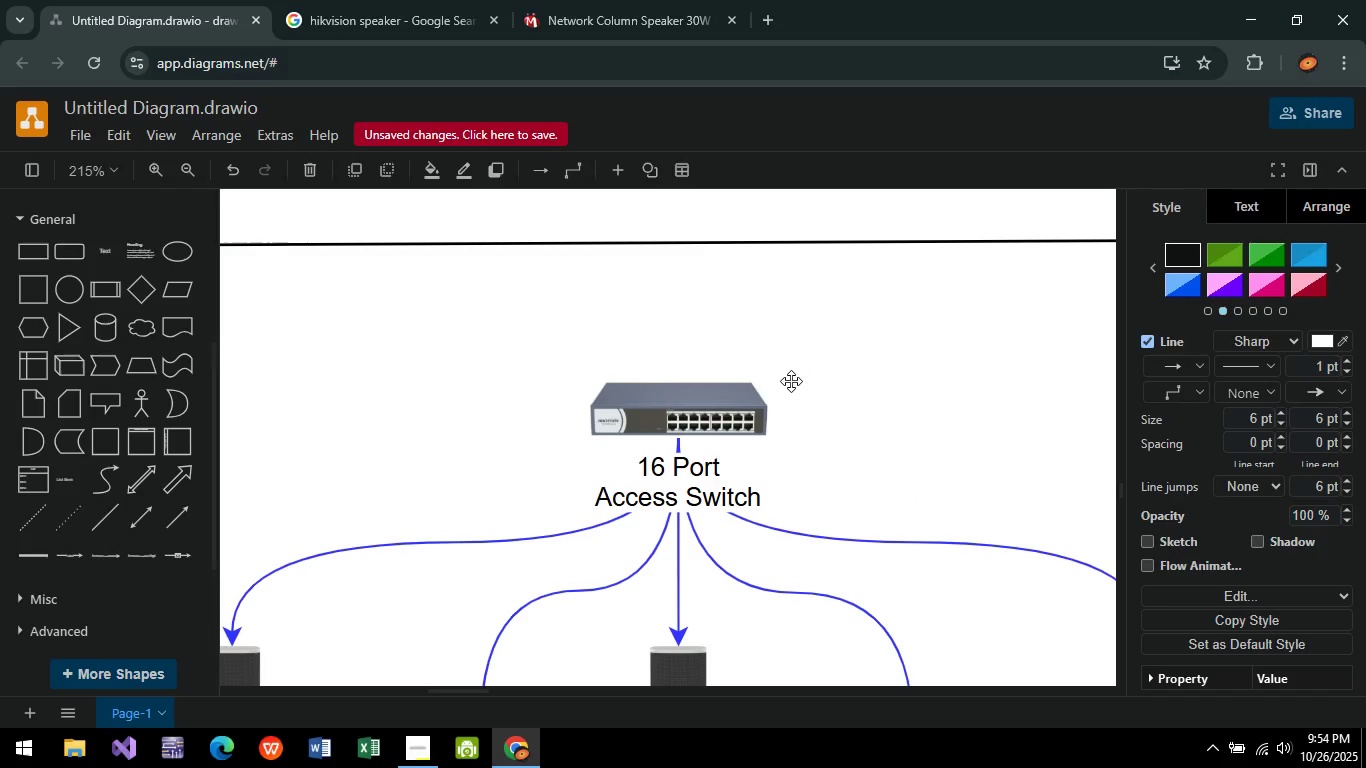 
hold_key(key=ControlLeft, duration=0.62)
scroll: coordinate [600, 374], scroll_direction: down, amount: 3.0
 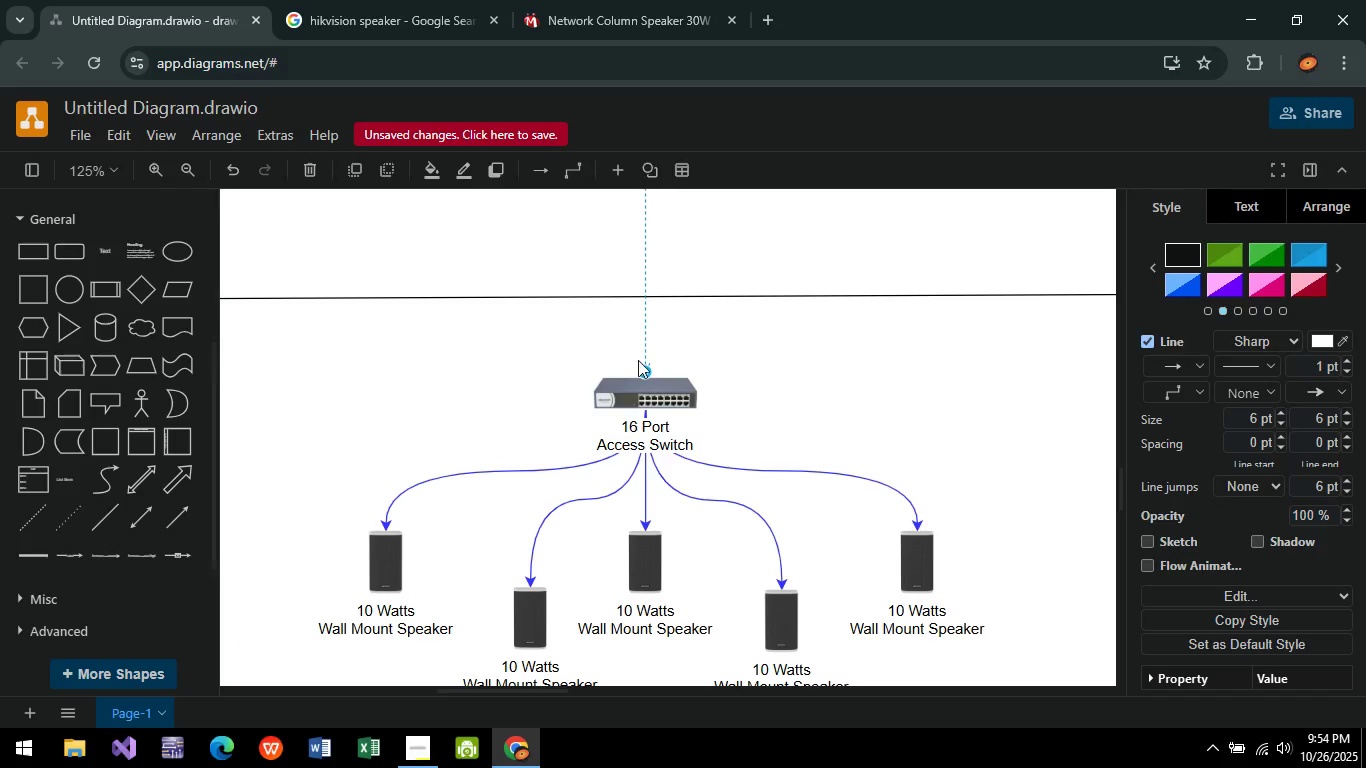 
hold_key(key=ControlLeft, duration=0.5)
scroll: coordinate [488, 372], scroll_direction: up, amount: 5.0
 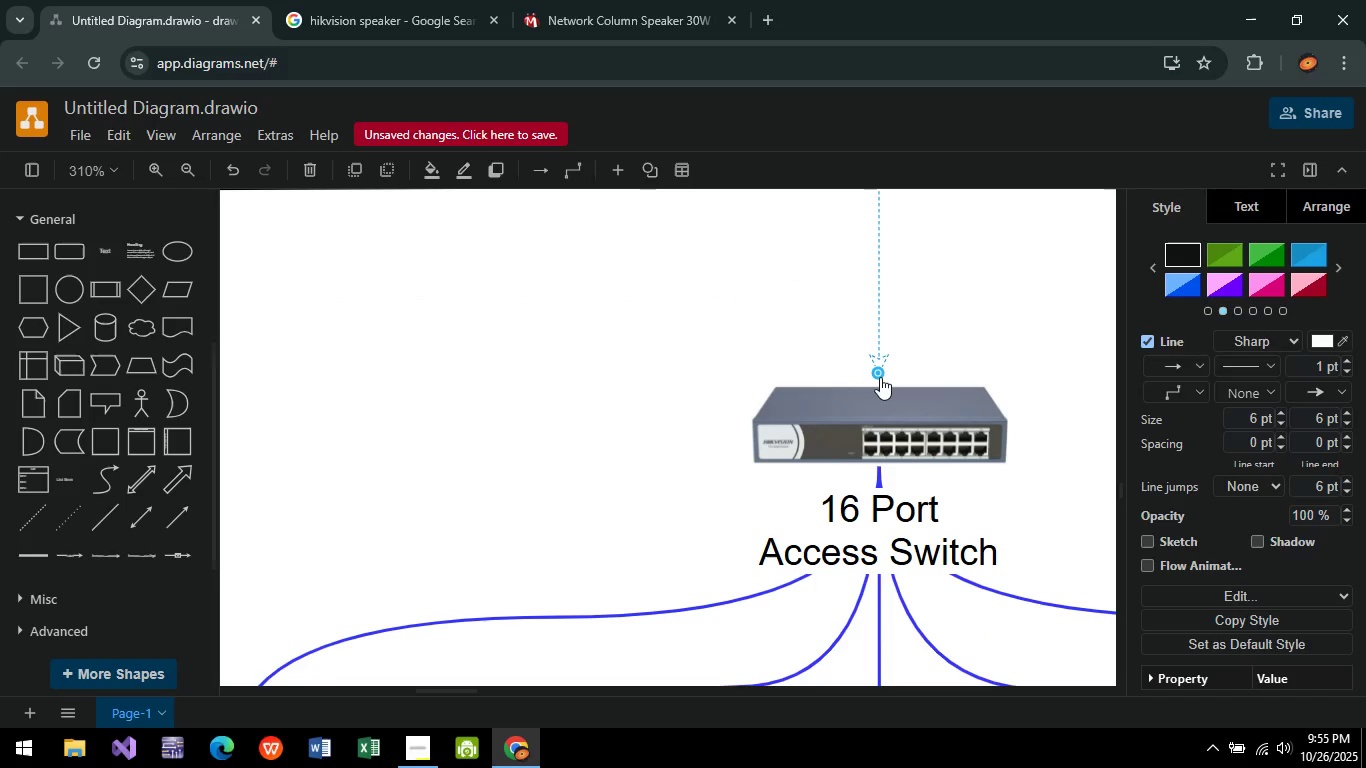 
left_click_drag(start_coordinate=[879, 371], to_coordinate=[754, 440])
 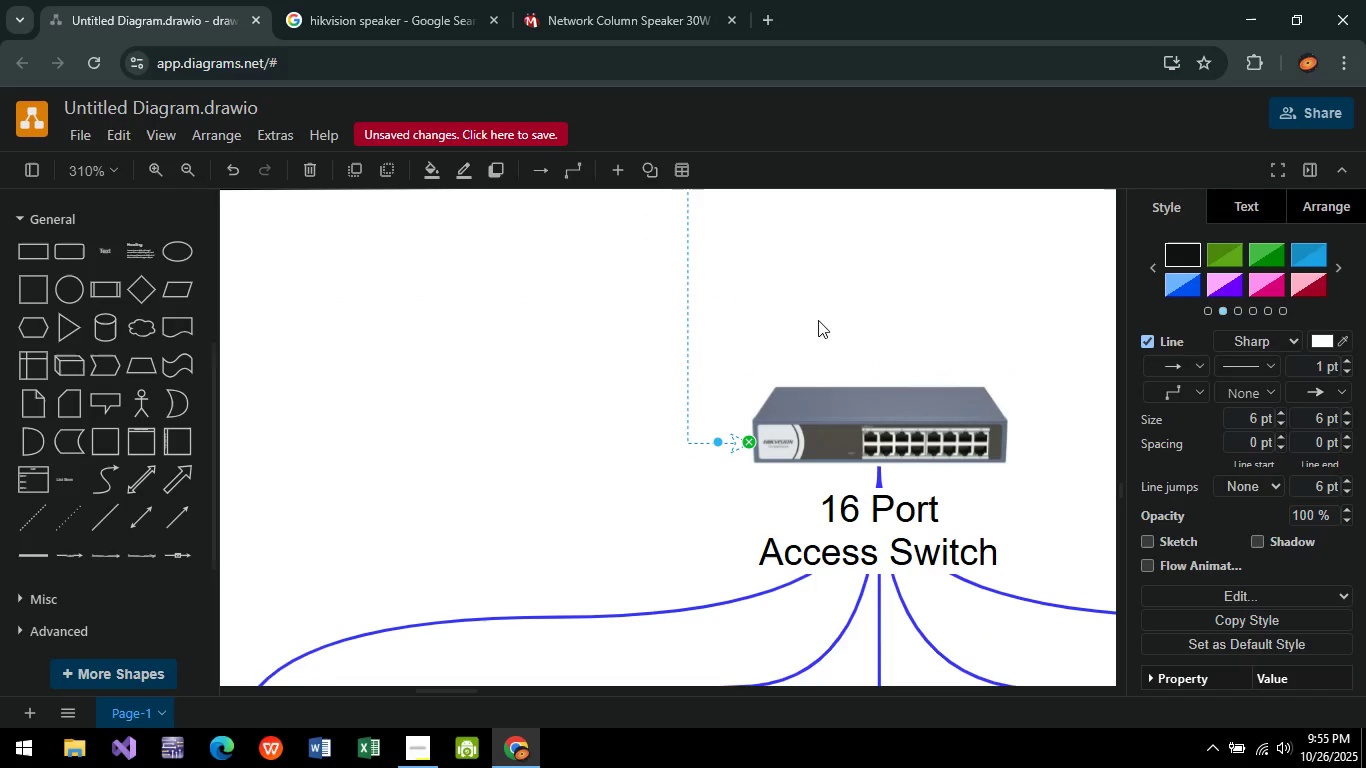 
hold_key(key=ControlLeft, duration=0.83)
scroll: coordinate [852, 325], scroll_direction: down, amount: 5.0
 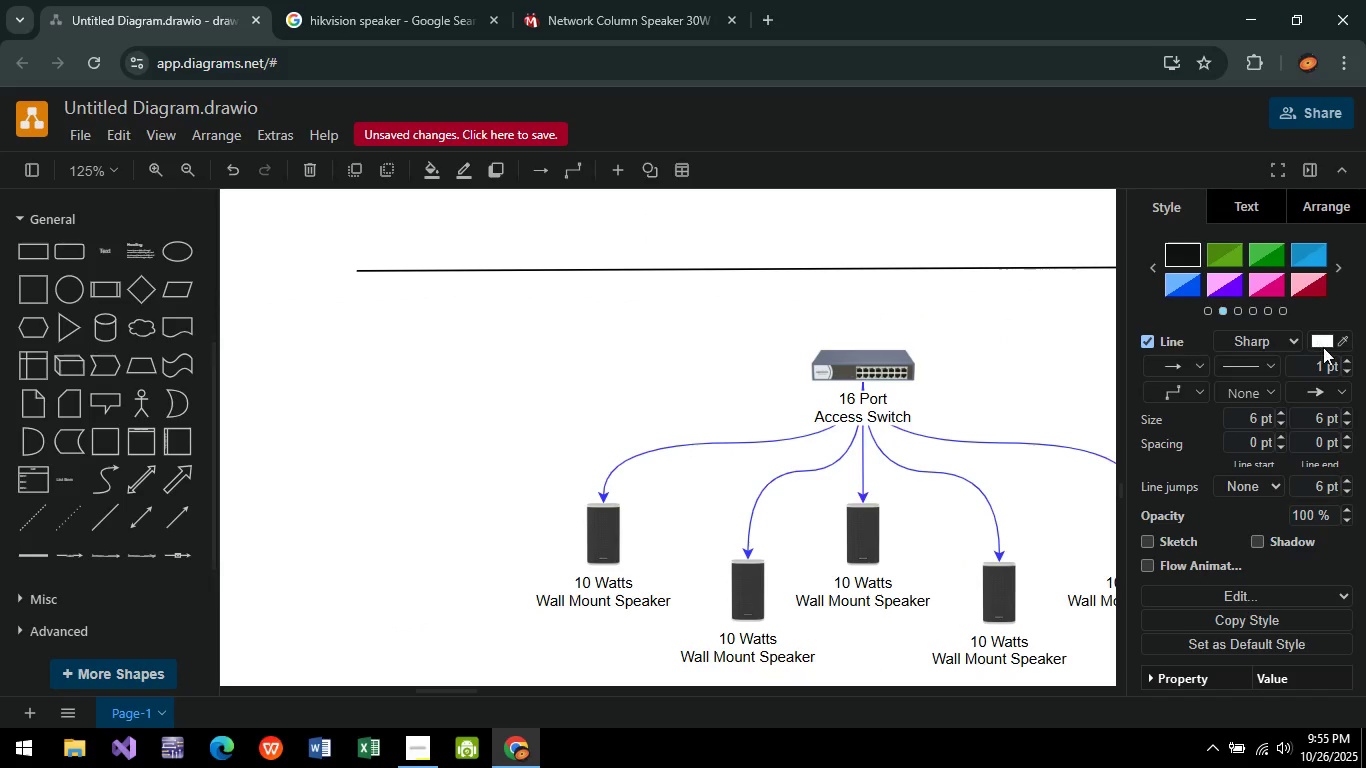 
left_click([1323, 347])
 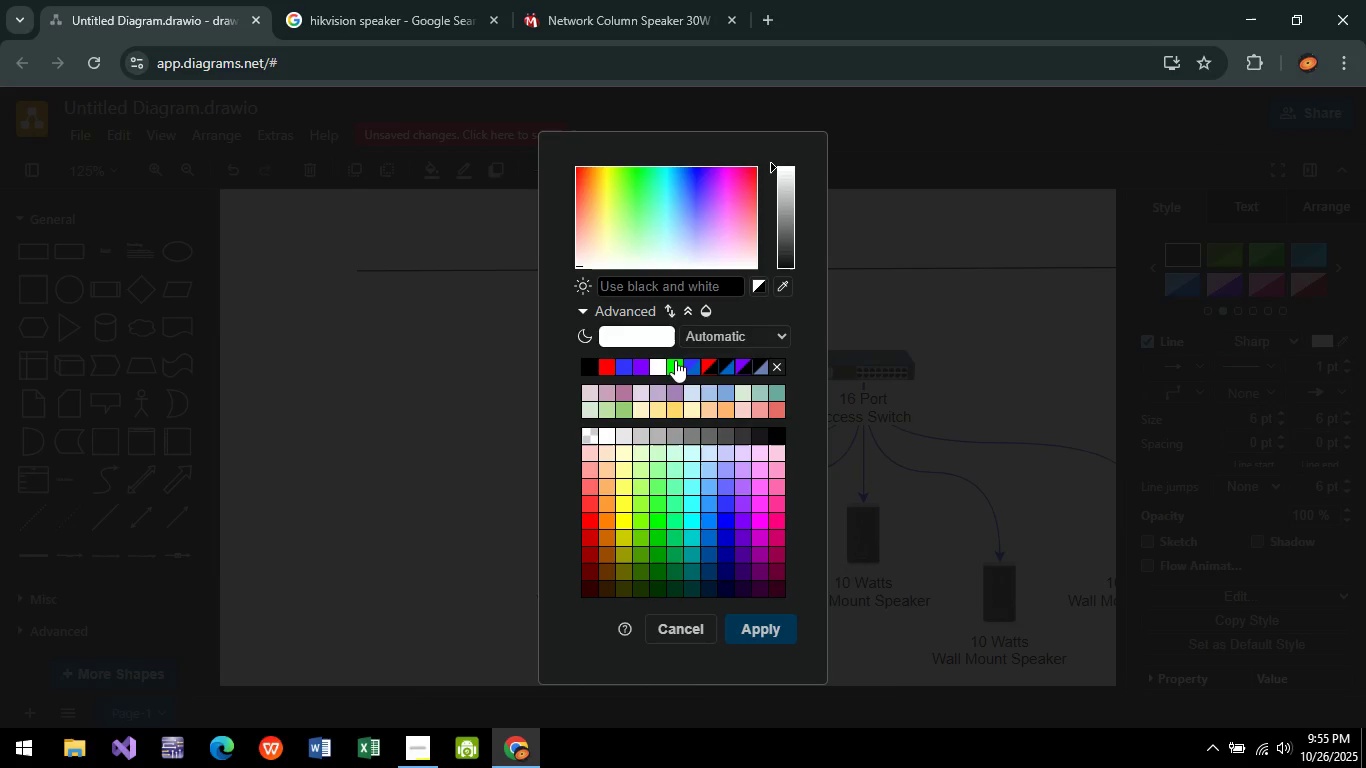 
left_click([675, 360])
 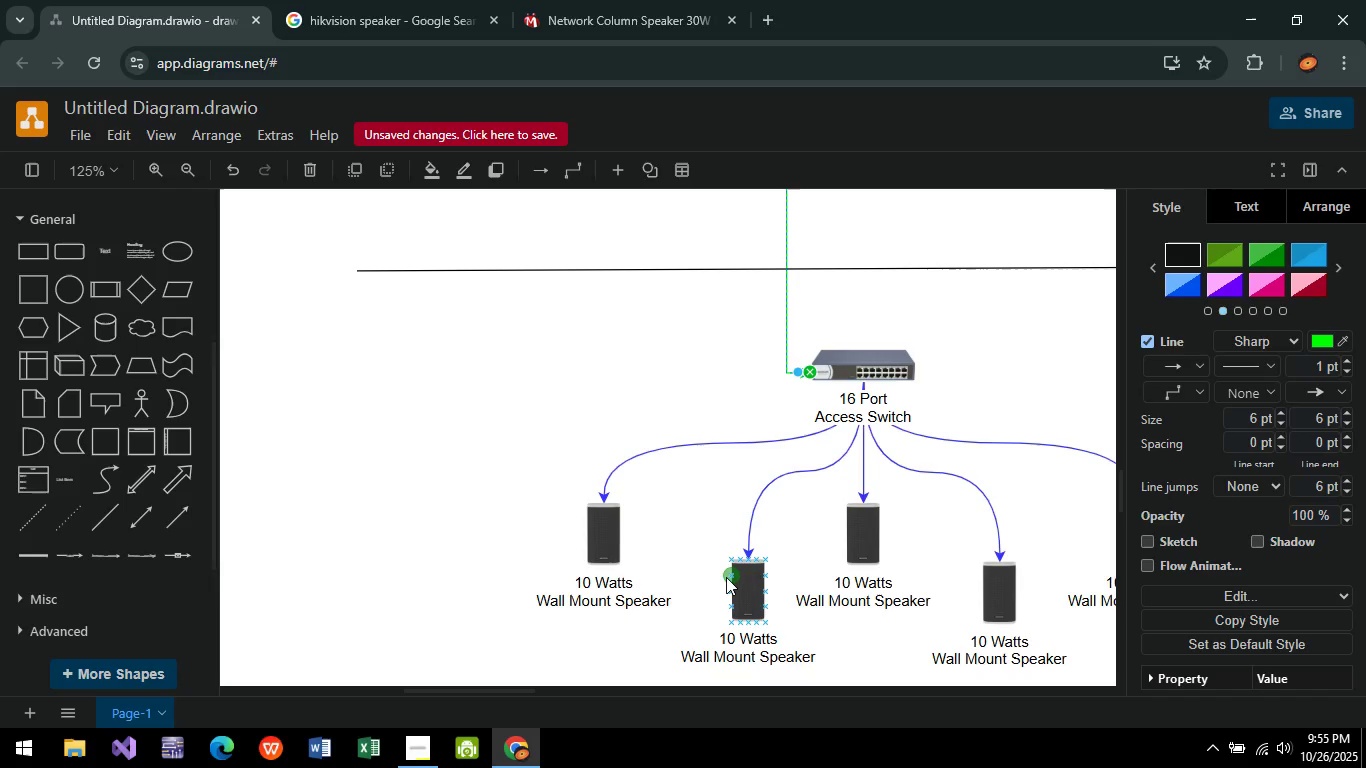 
wait(7.35)
 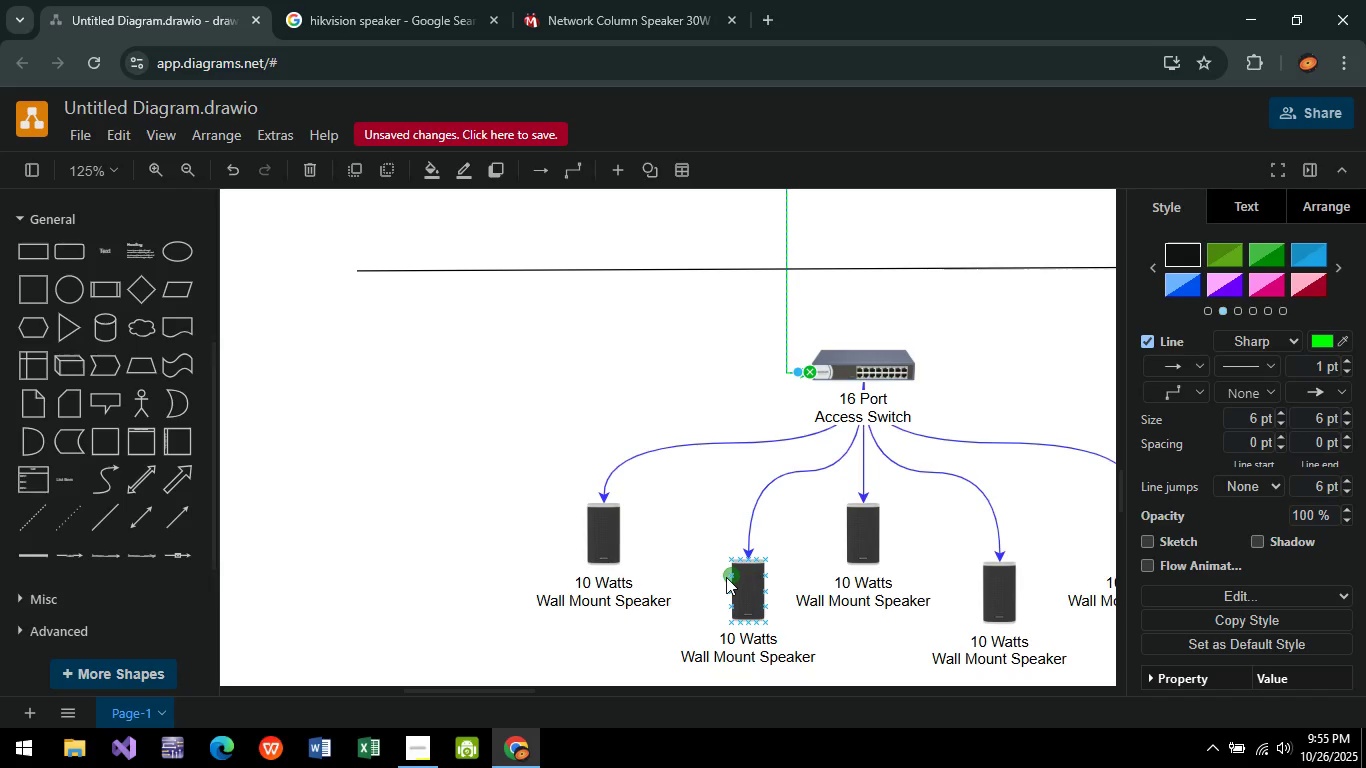 
hold_key(key=ControlLeft, duration=0.58)
scroll: coordinate [545, 505], scroll_direction: down, amount: 7.0
 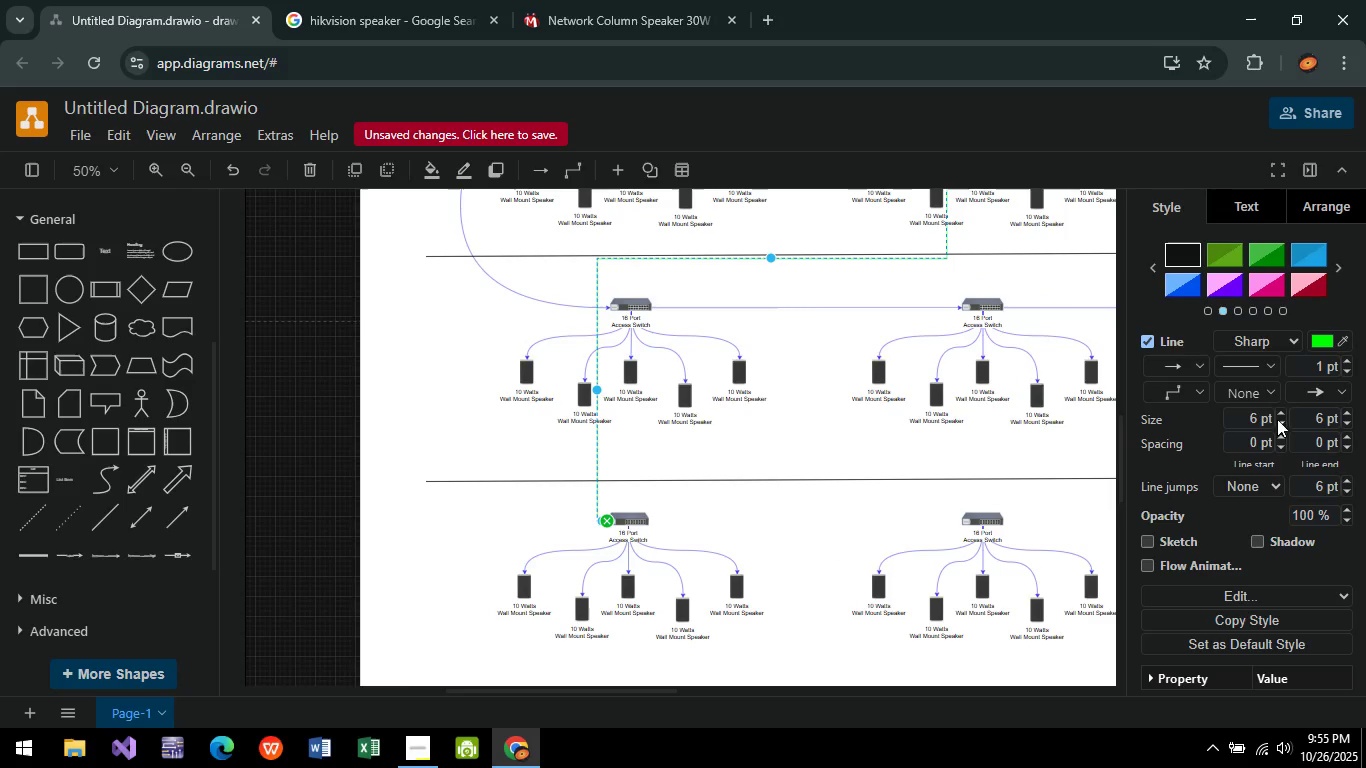 
left_click([1184, 384])
 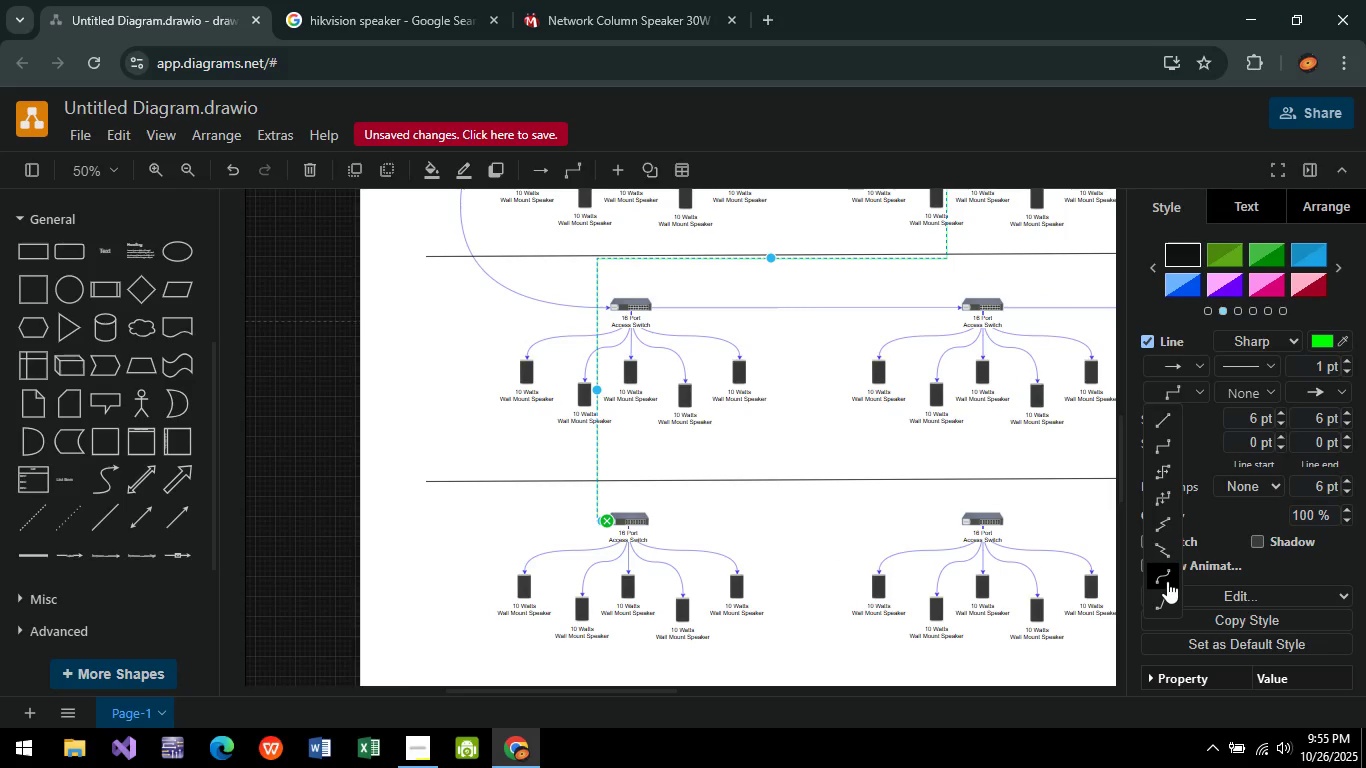 
left_click([1167, 581])
 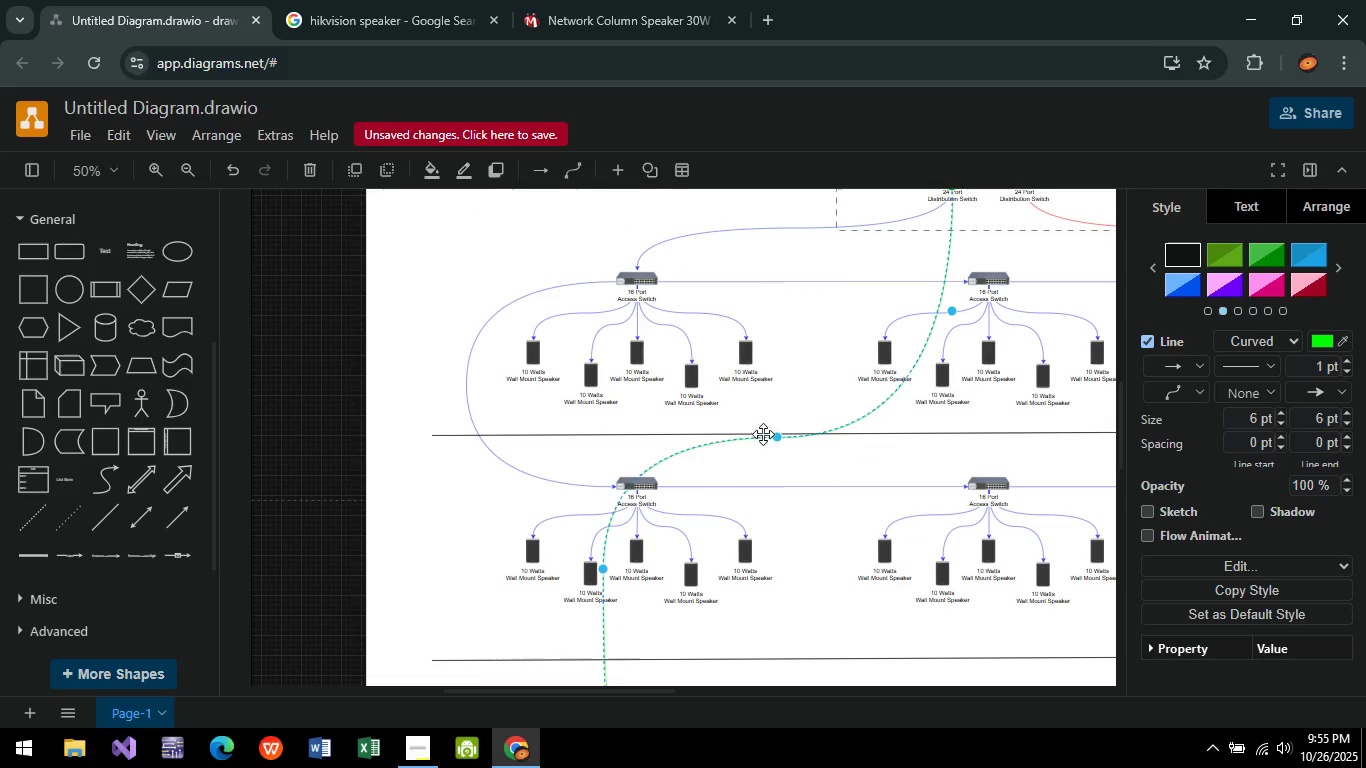 
left_click_drag(start_coordinate=[775, 438], to_coordinate=[561, 233])
 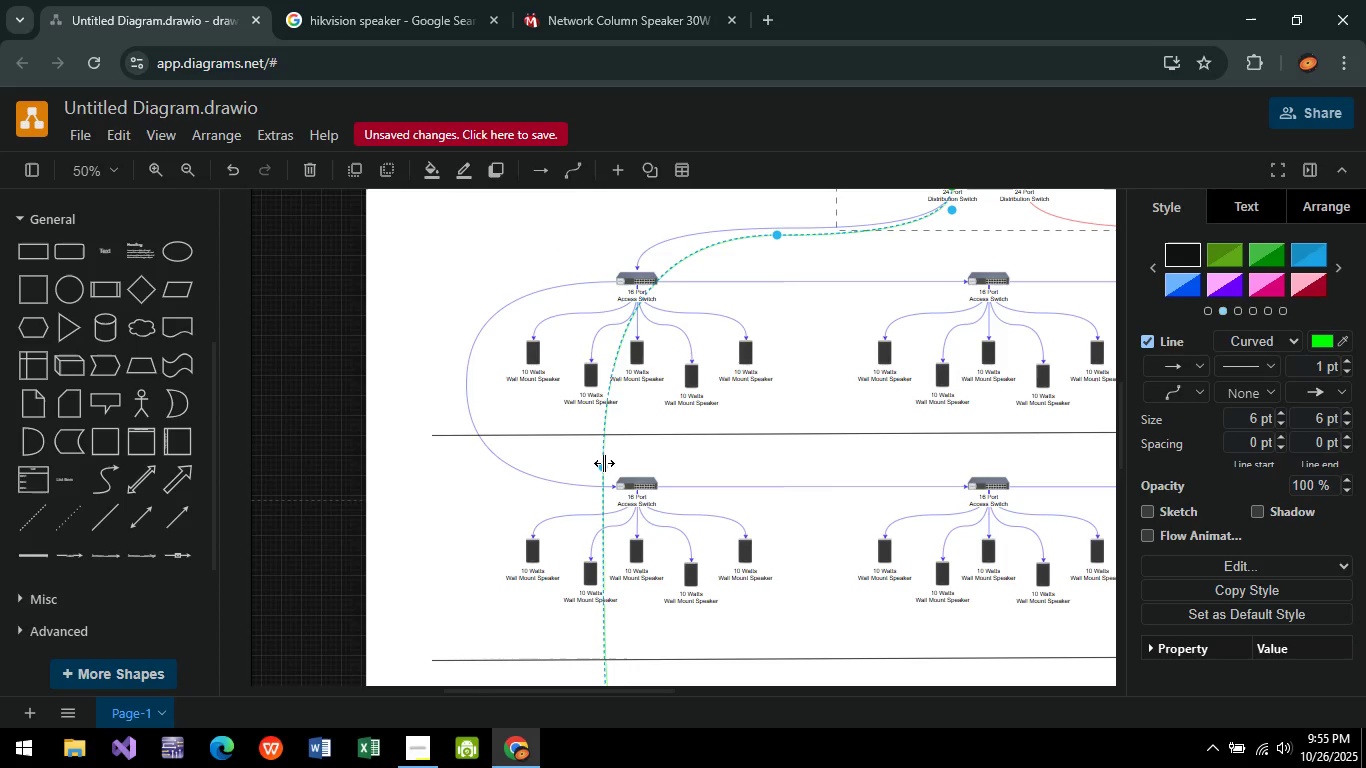 
left_click_drag(start_coordinate=[604, 463], to_coordinate=[387, 443])
 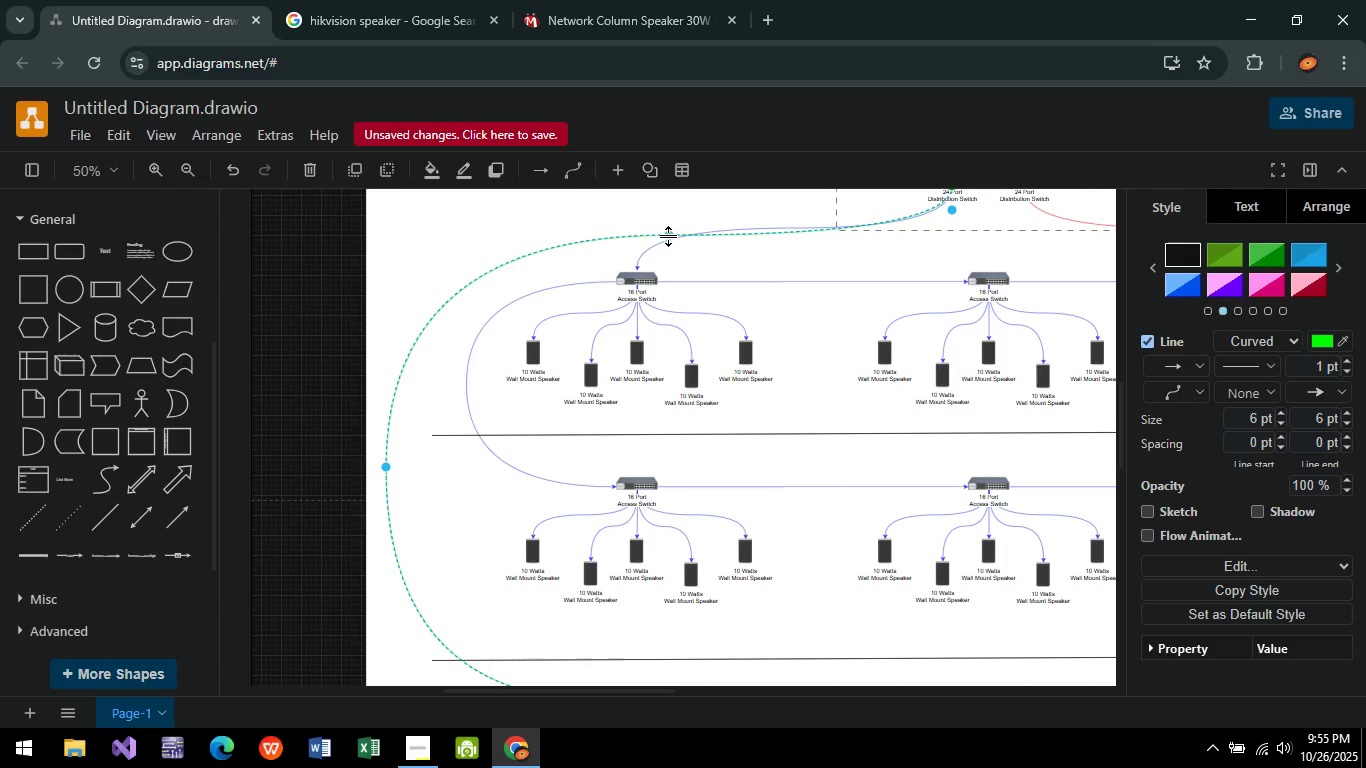 
left_click_drag(start_coordinate=[669, 236], to_coordinate=[663, 218])
 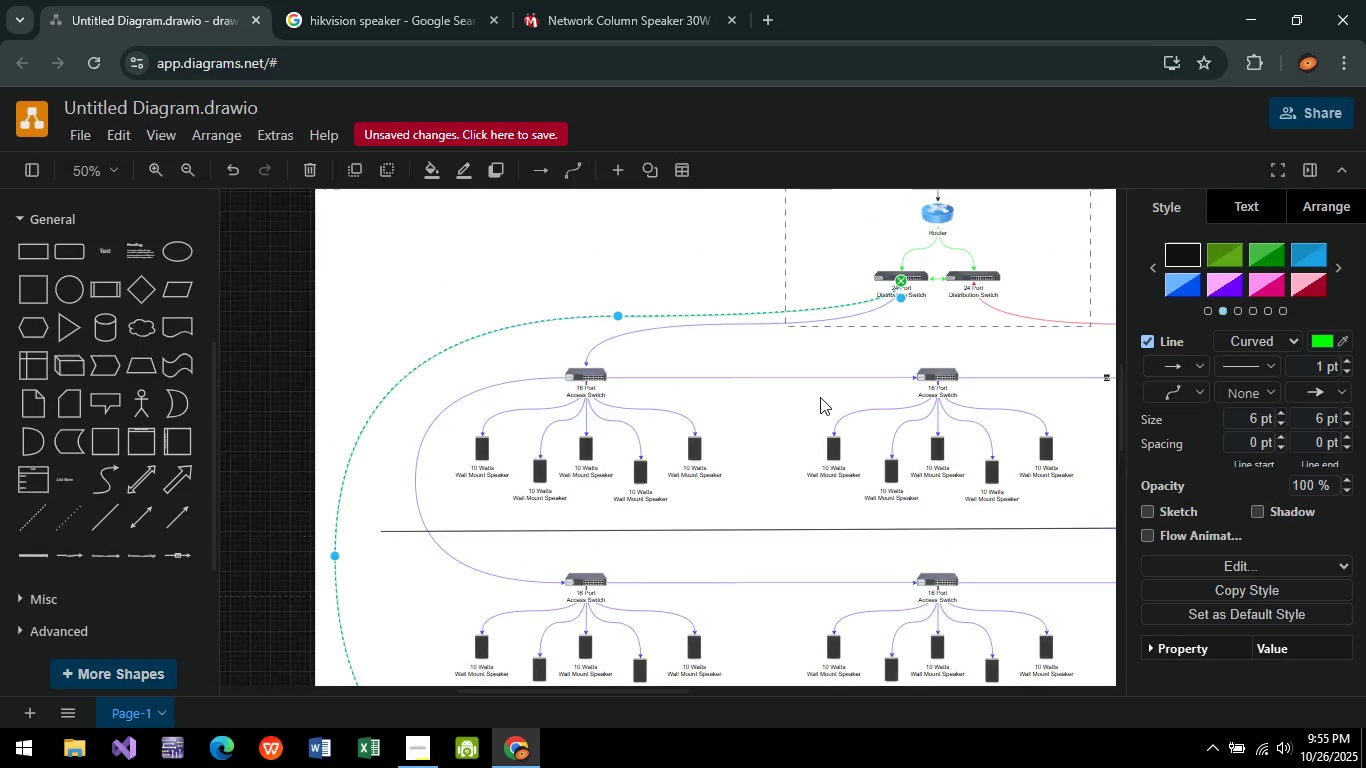 
hold_key(key=ControlLeft, duration=0.45)
scroll: coordinate [840, 314], scroll_direction: up, amount: 5.0
 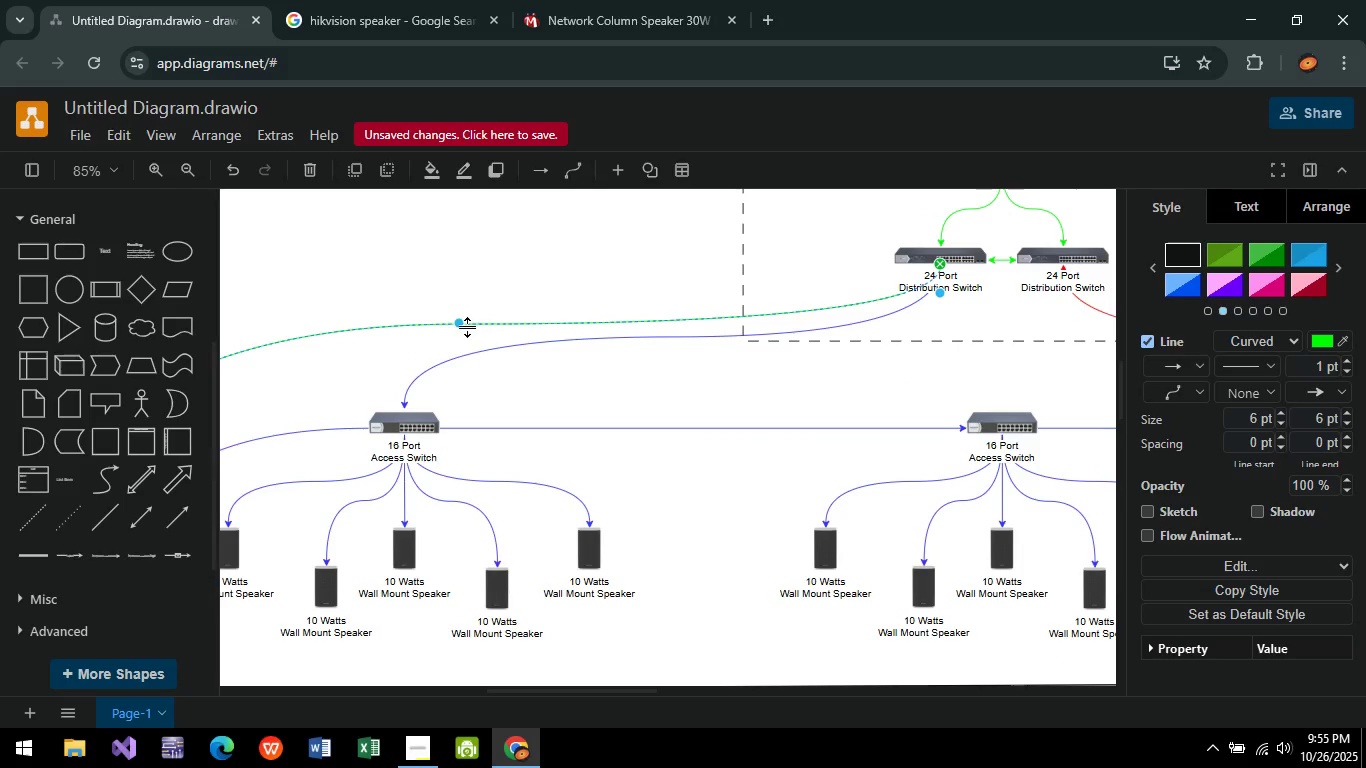 
left_click_drag(start_coordinate=[464, 327], to_coordinate=[459, 334])
 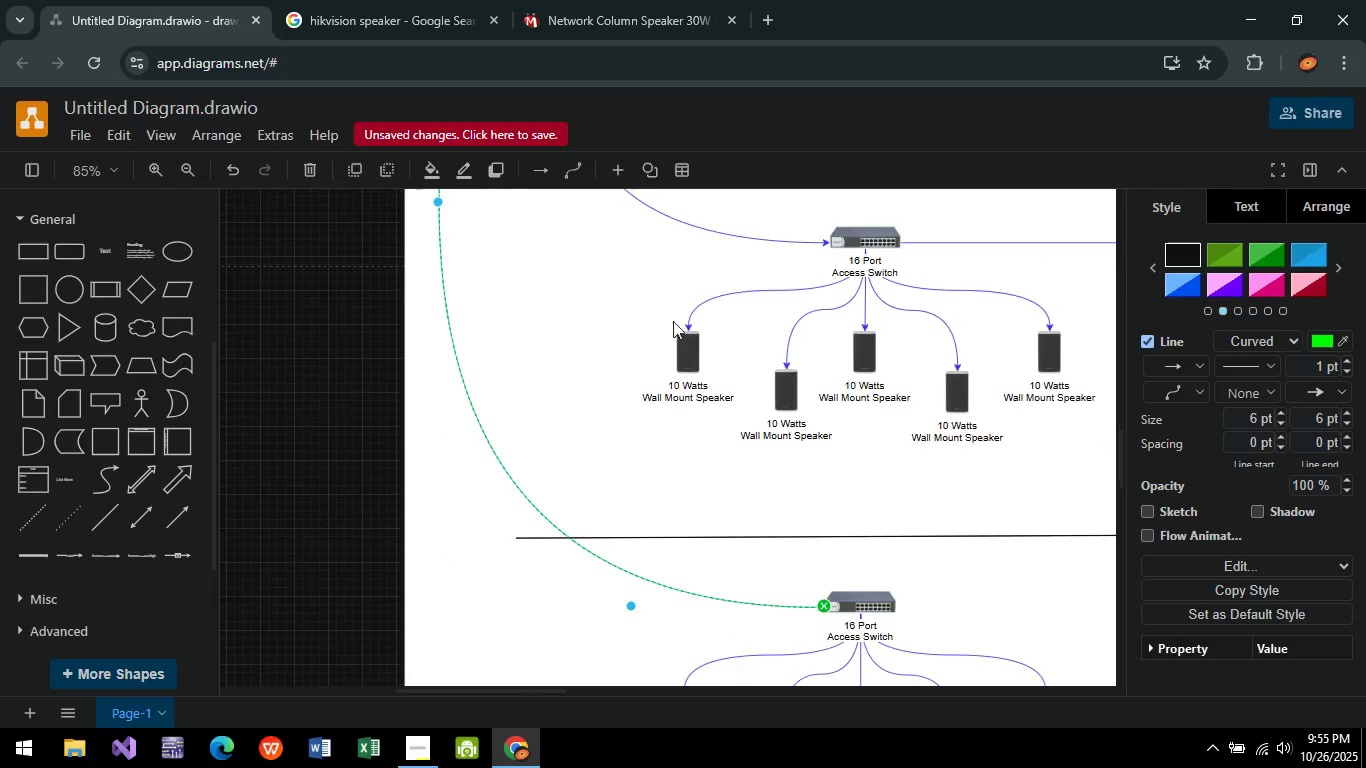 
left_click([1002, 466])
 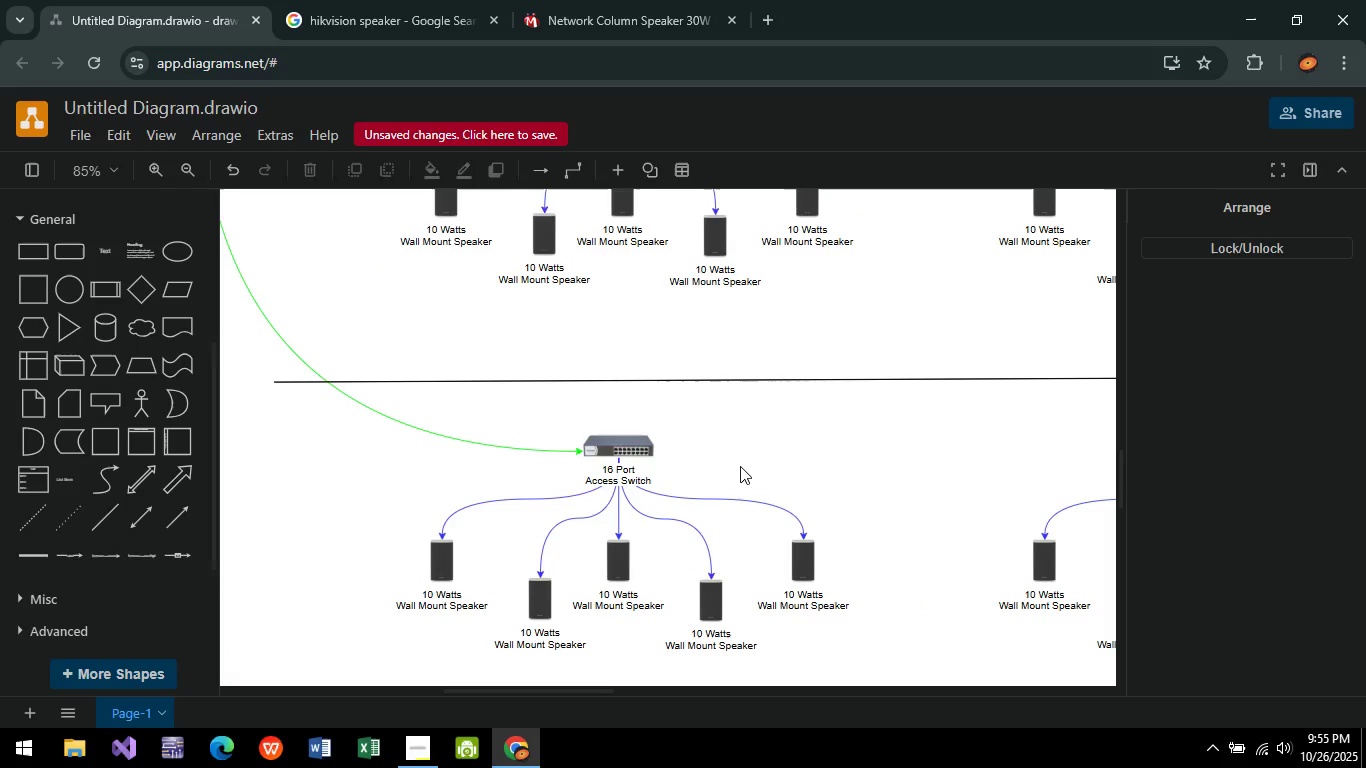 
hold_key(key=ControlLeft, duration=0.53)
 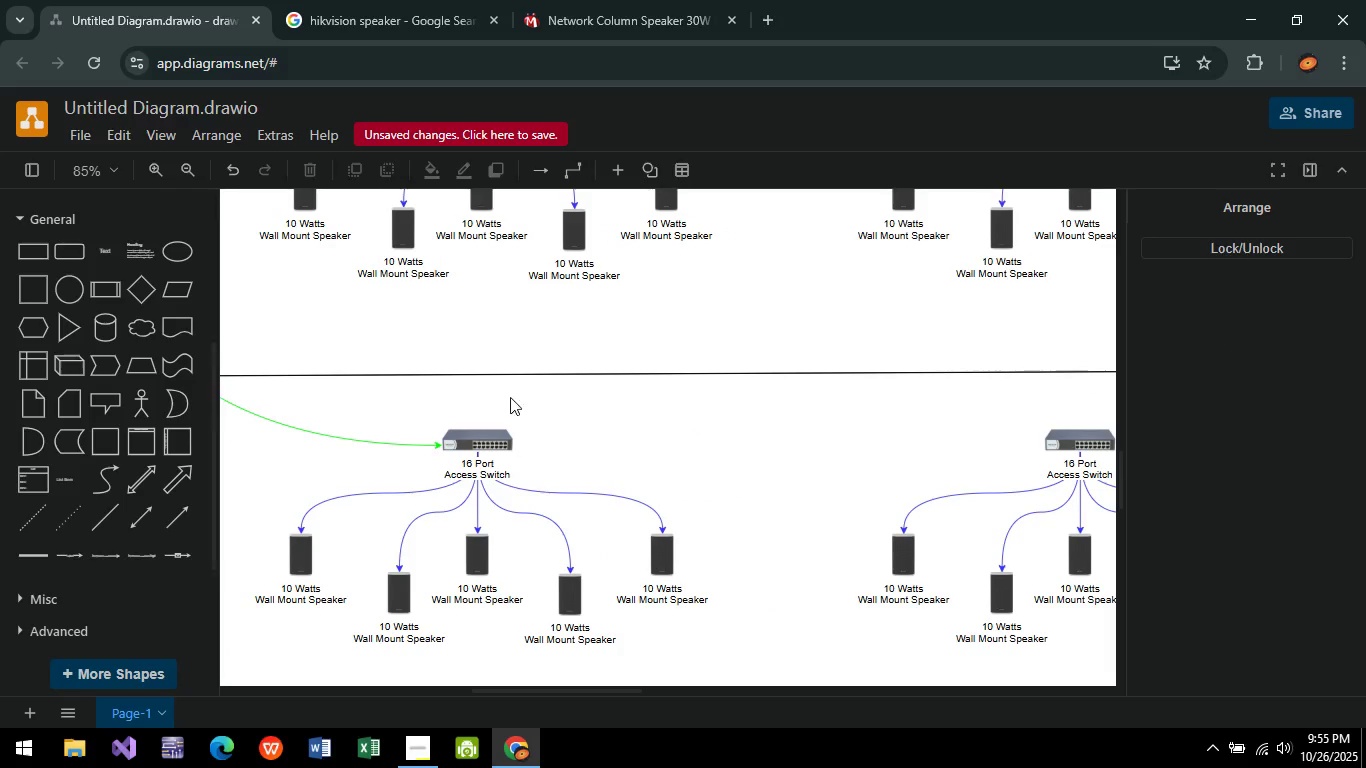 
hold_key(key=ControlLeft, duration=0.63)
scroll: coordinate [762, 479], scroll_direction: up, amount: 2.0
 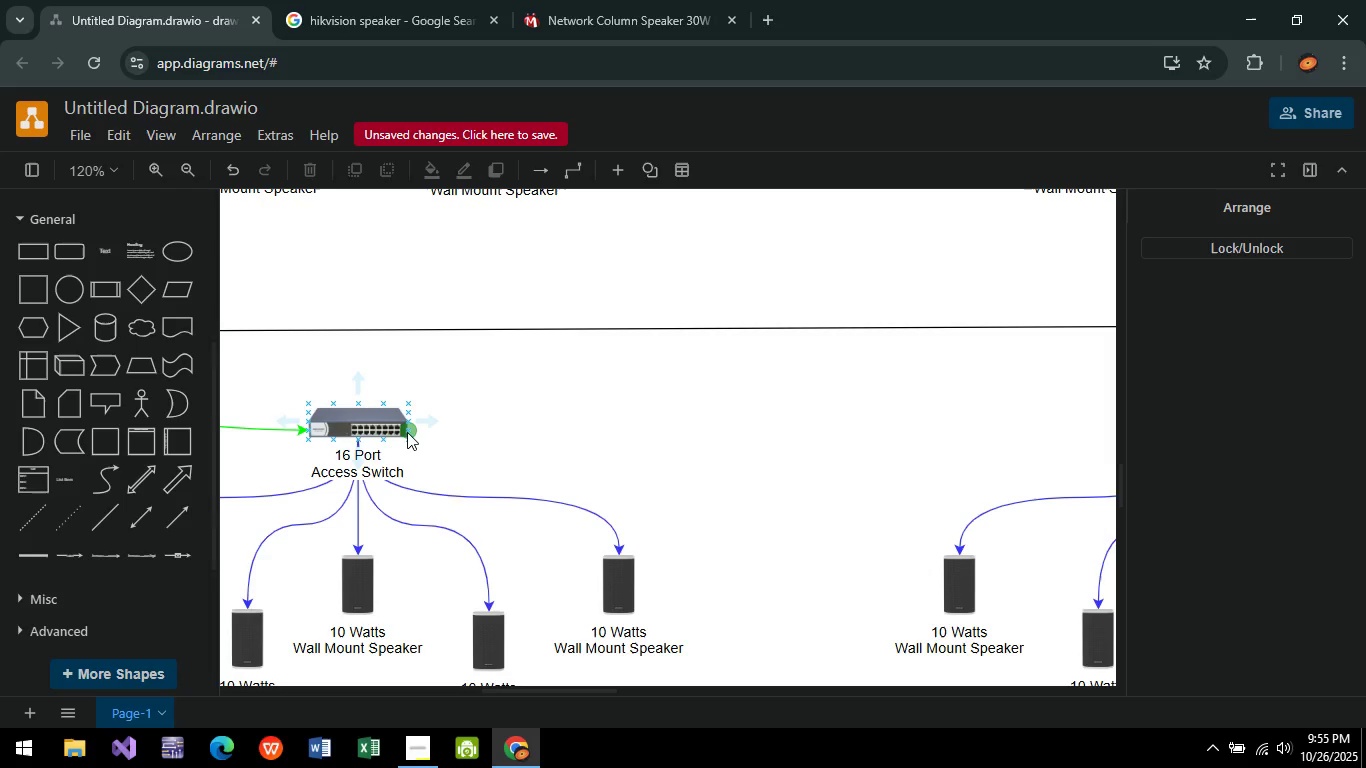 
left_click_drag(start_coordinate=[407, 431], to_coordinate=[1011, 434])
 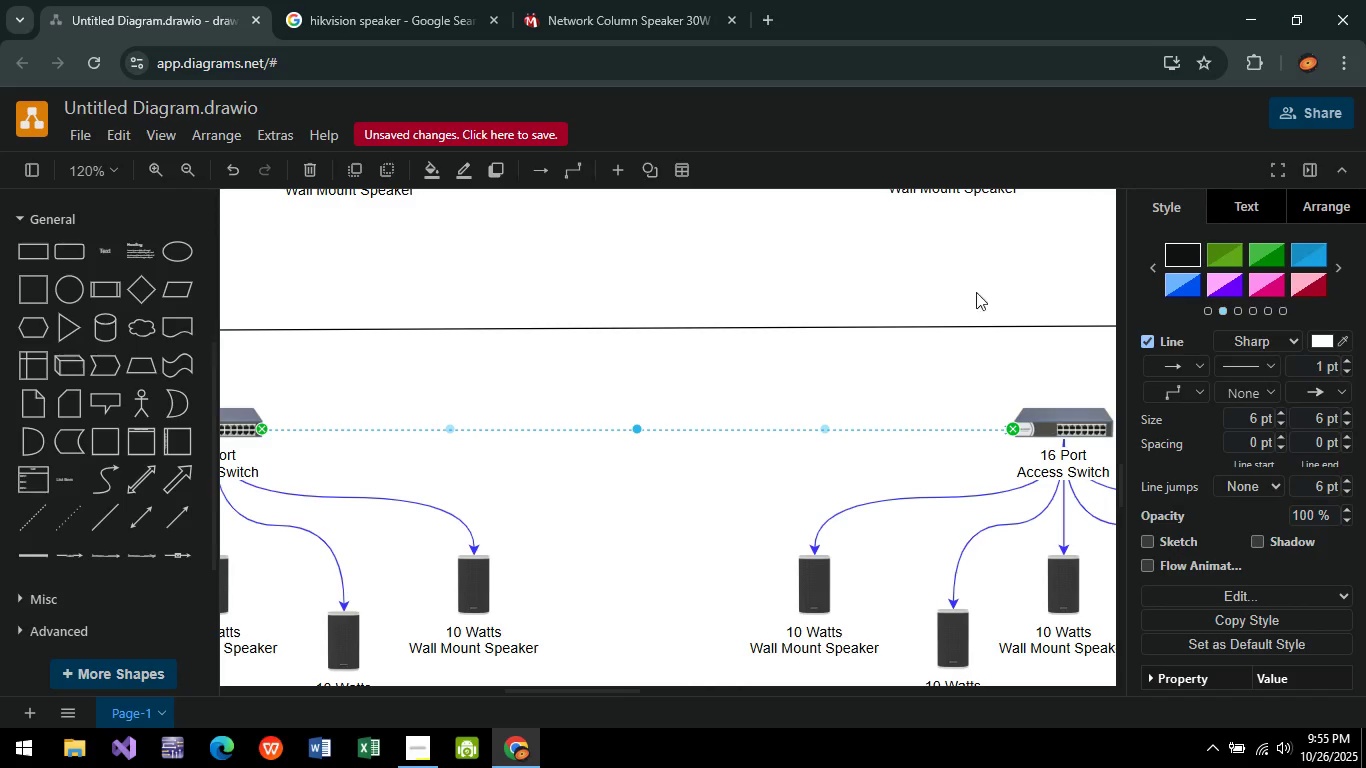 
left_click([1318, 340])
 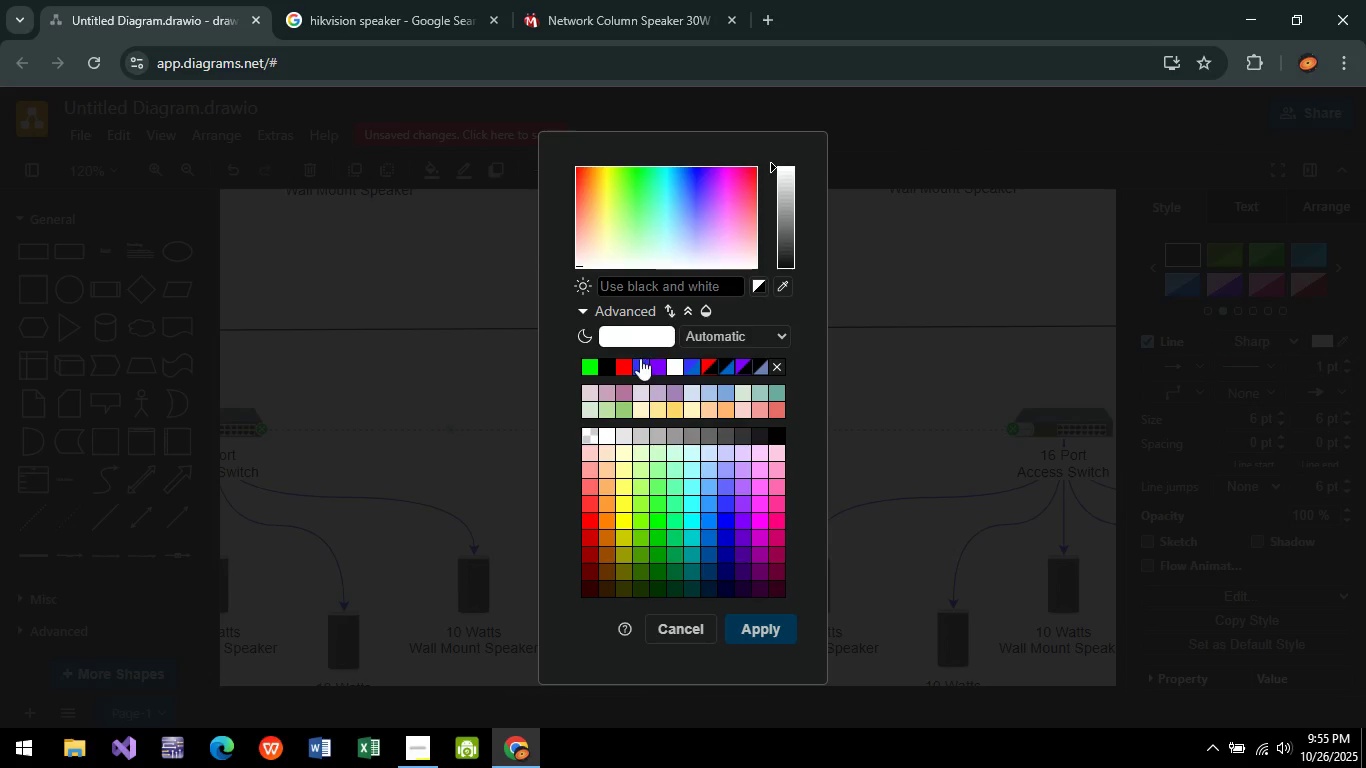 
left_click([639, 361])
 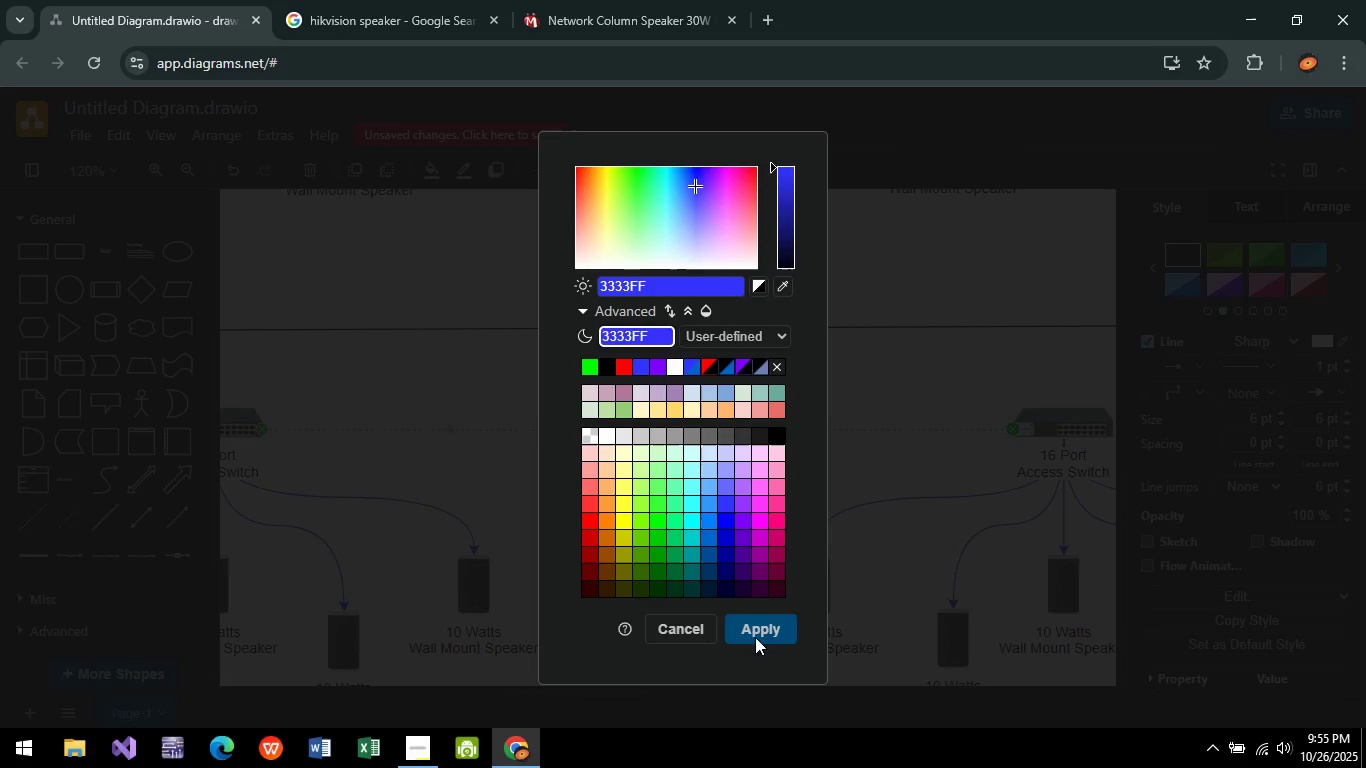 
left_click([755, 634])
 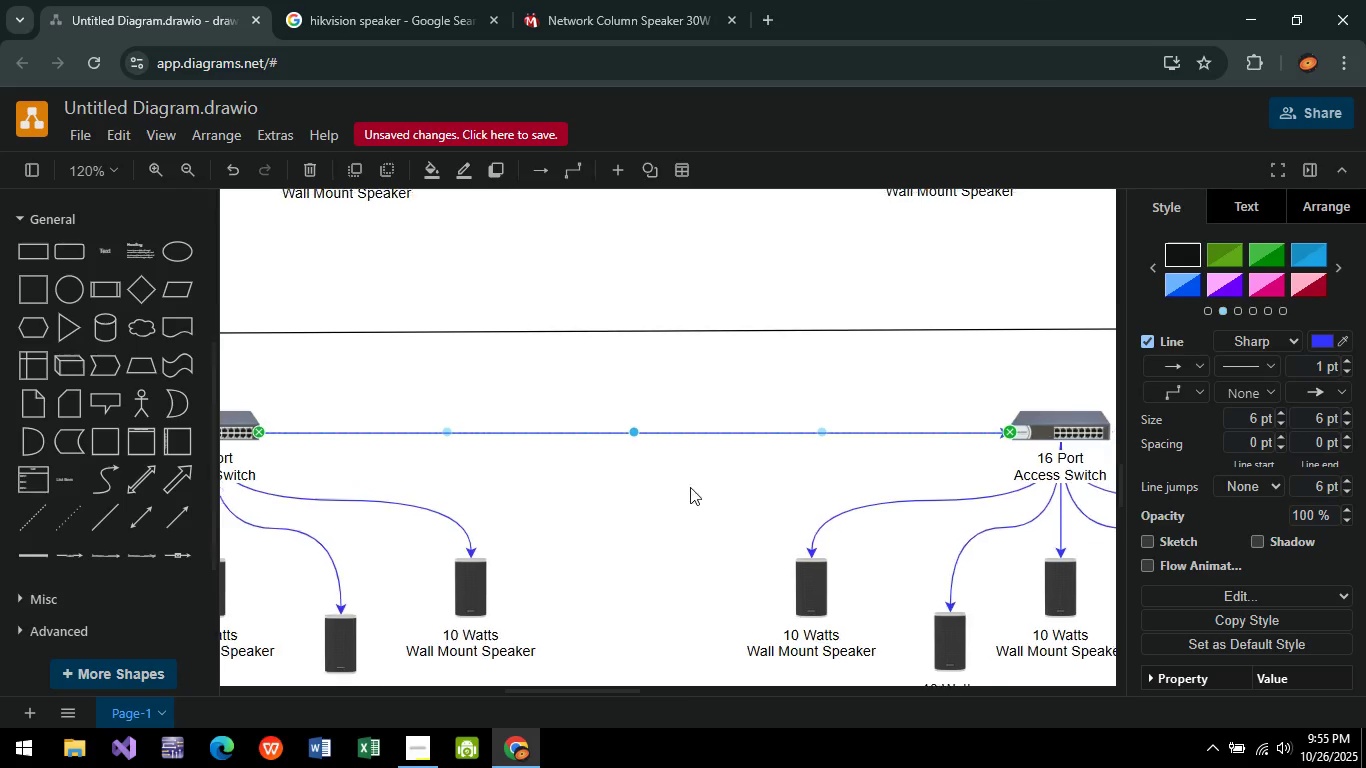 
key(Control+ControlLeft)
 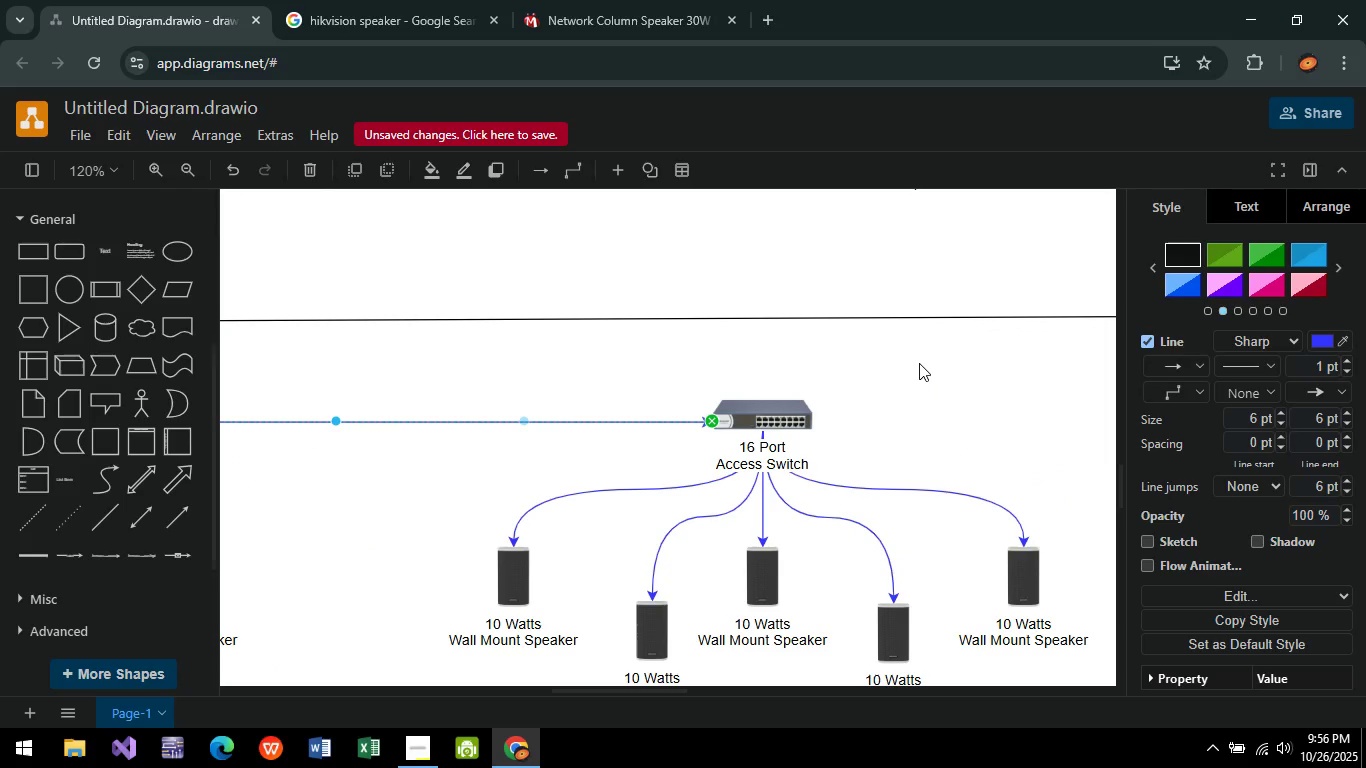 
wait(13.83)
 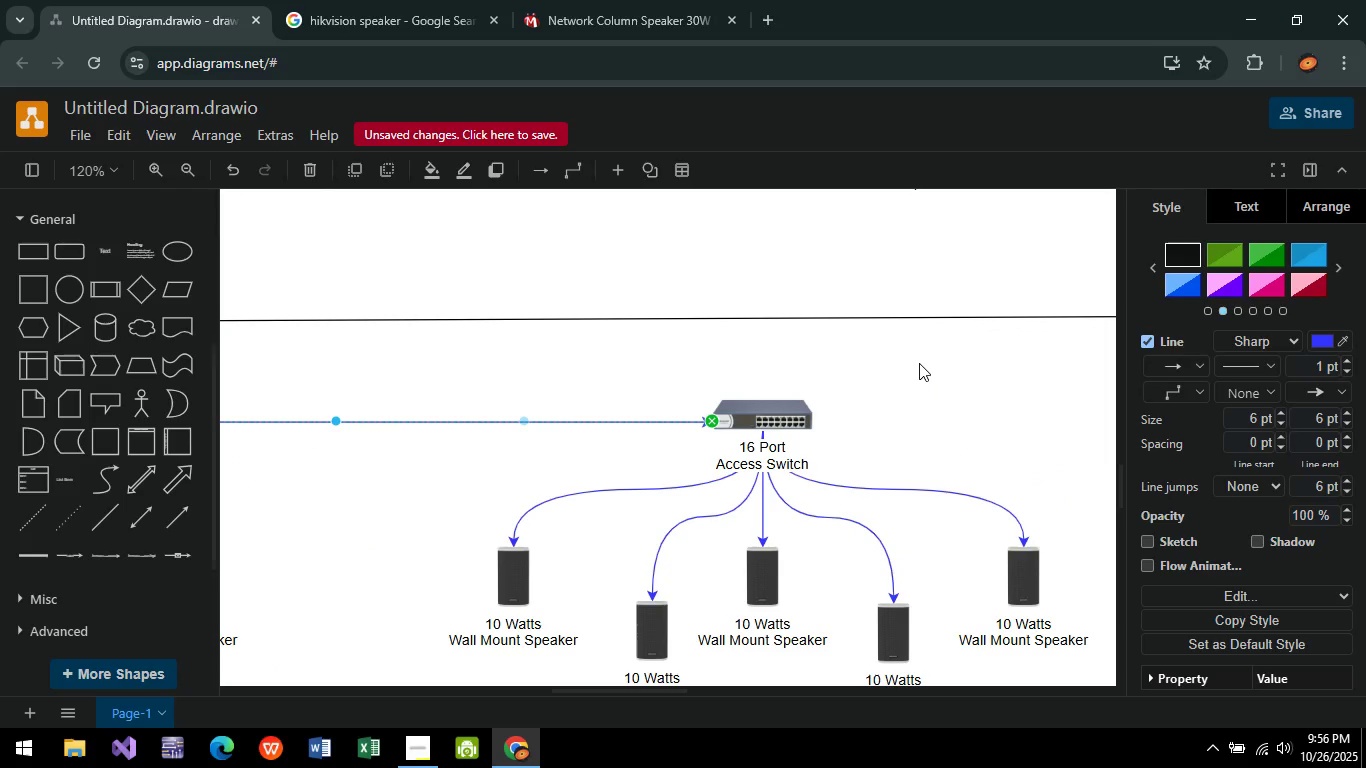 
left_click_drag(start_coordinate=[529, 415], to_coordinate=[1014, 417])
 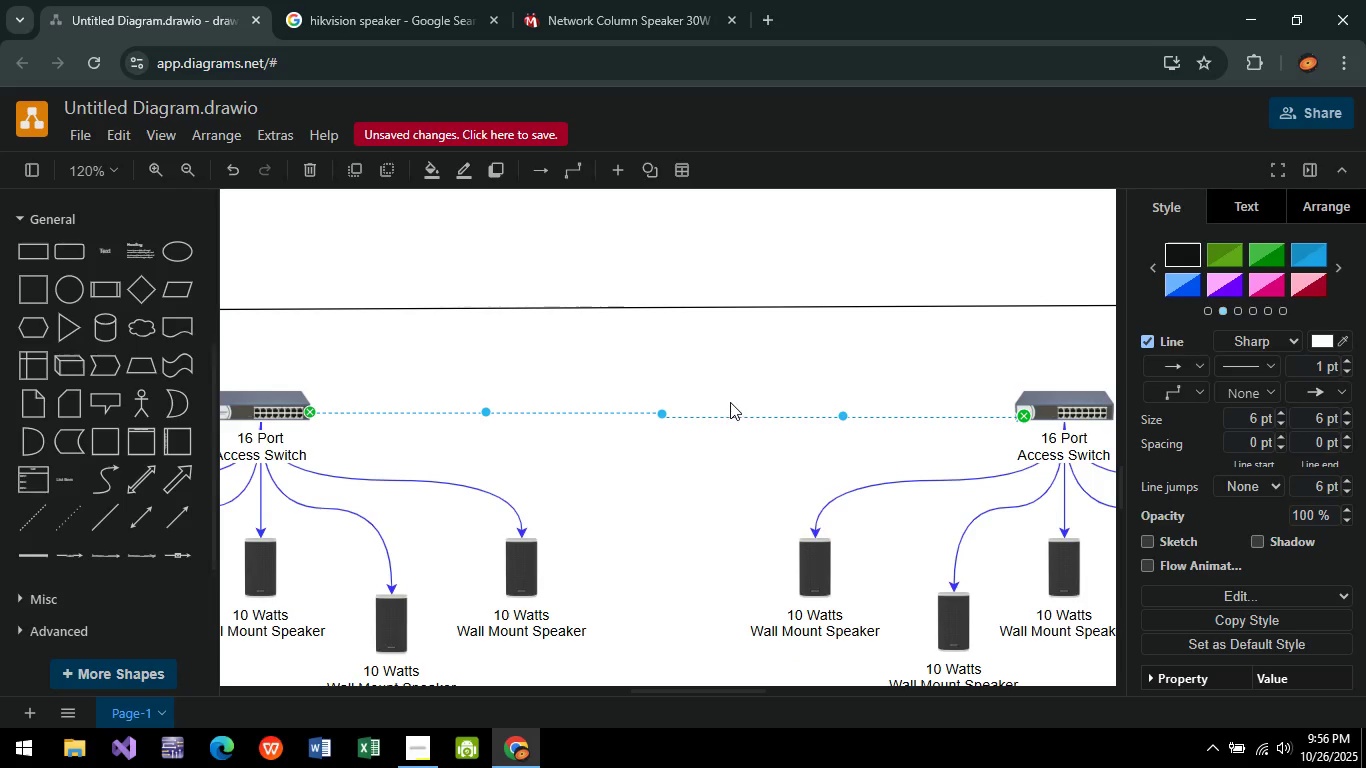 
left_click([693, 413])
 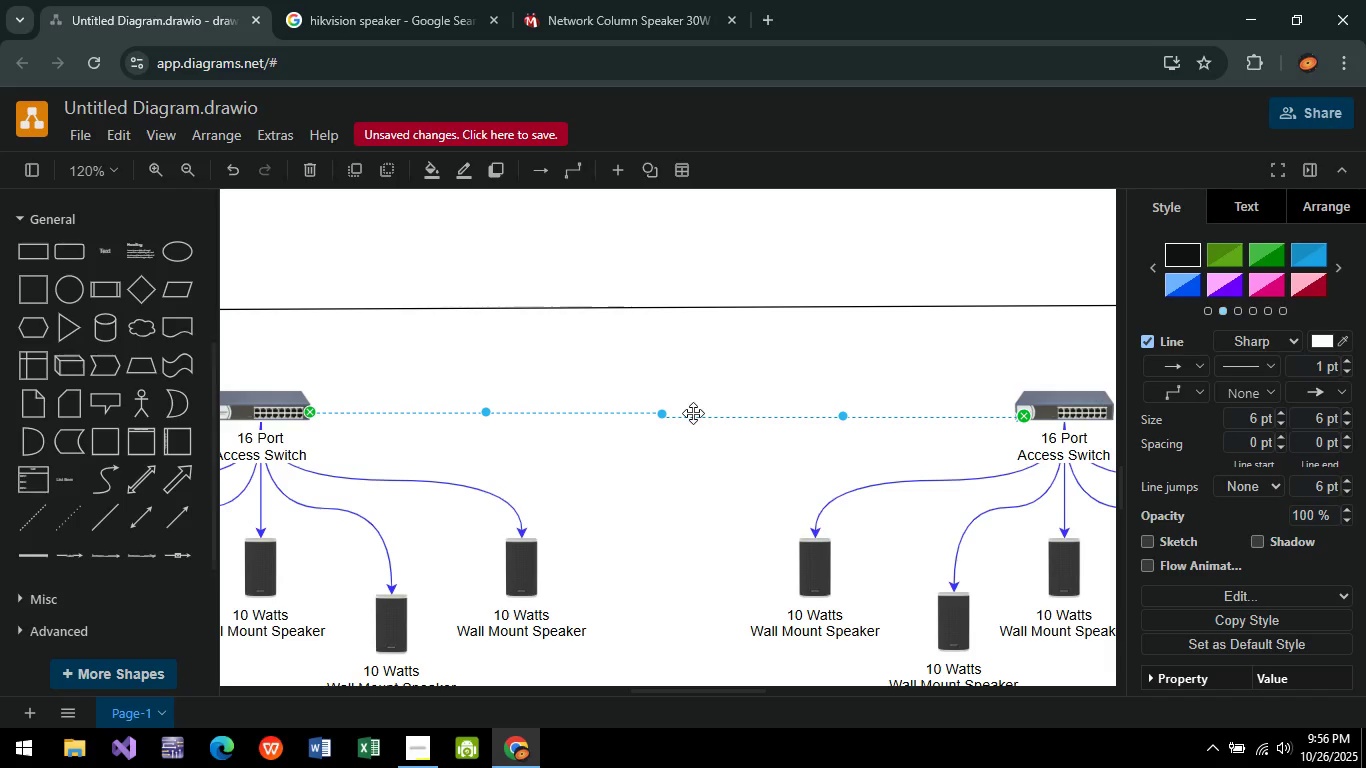 
key(Delete)
 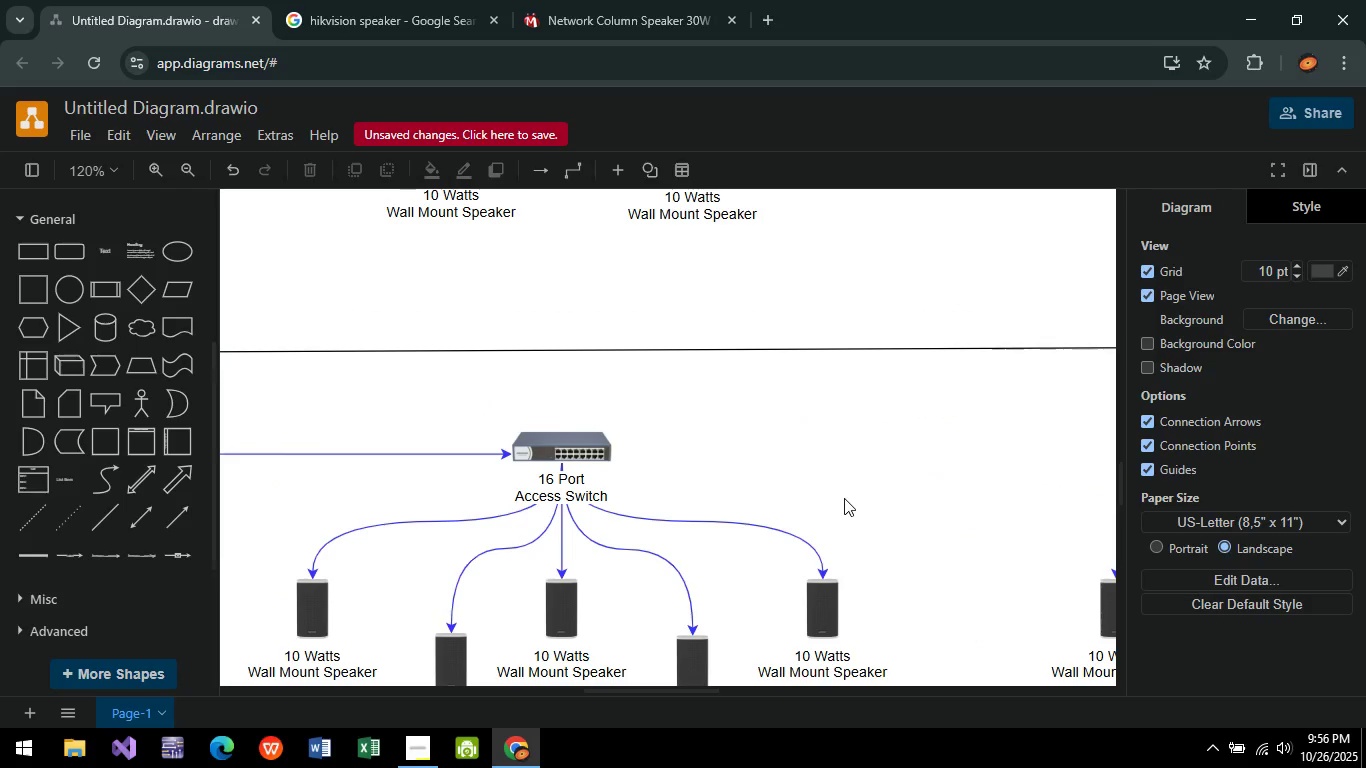 
hold_key(key=ControlLeft, duration=0.37)
 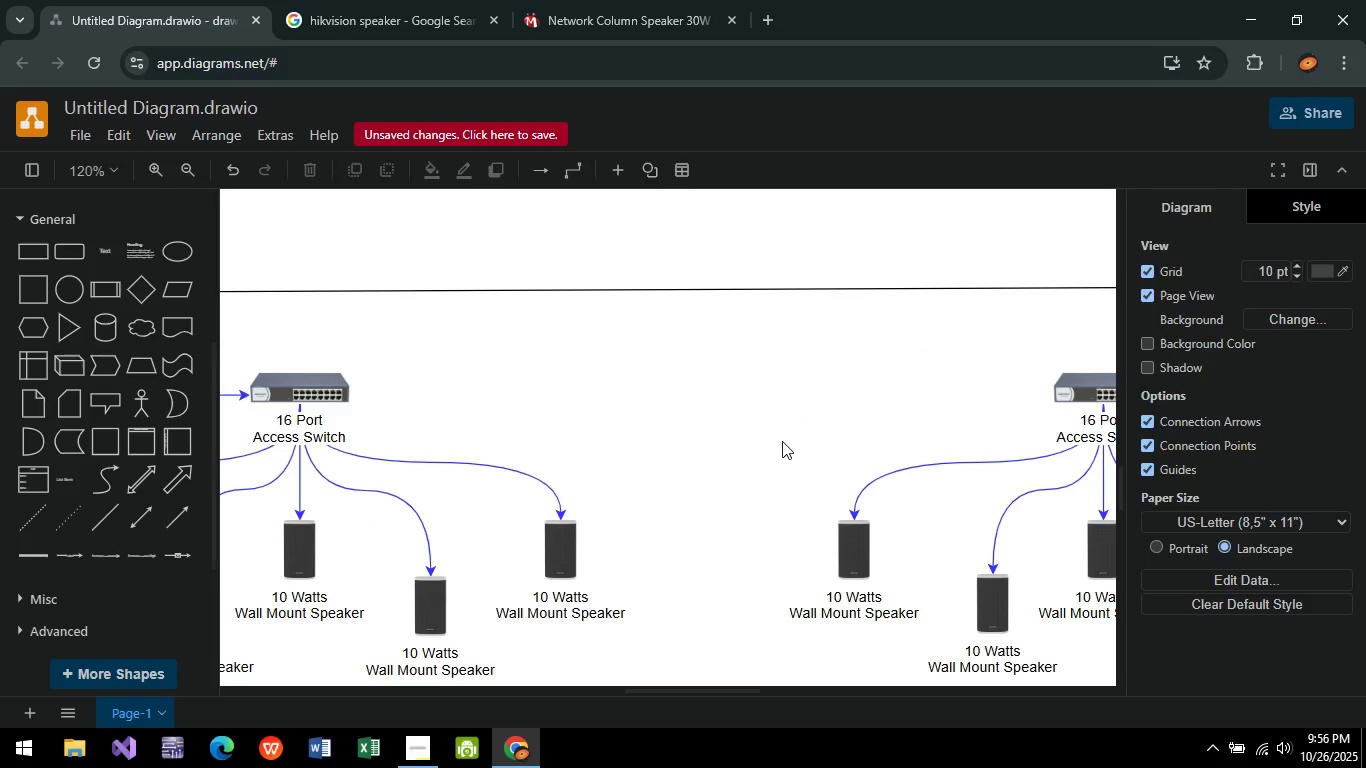 
middle_click([782, 441])
 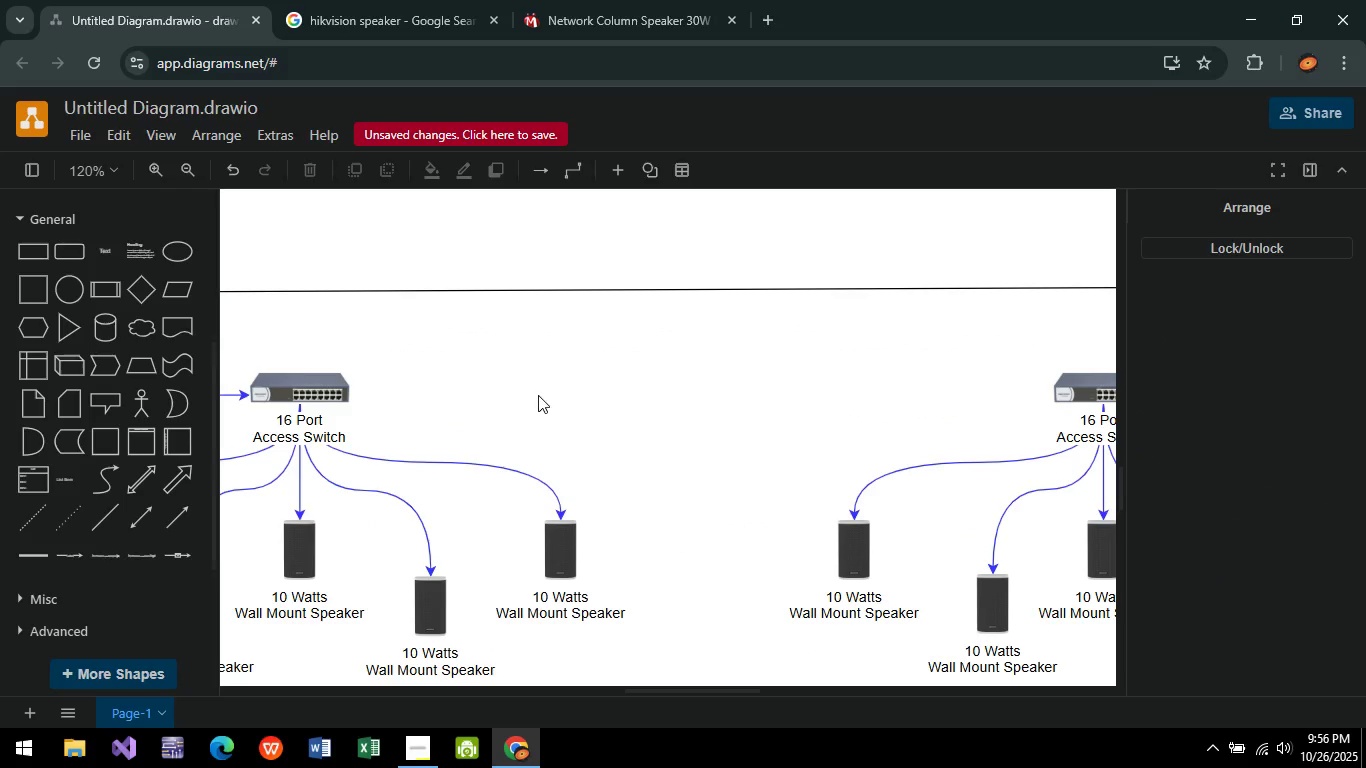 
hold_key(key=ControlLeft, duration=0.39)
scroll: coordinate [538, 392], scroll_direction: up, amount: 4.0
 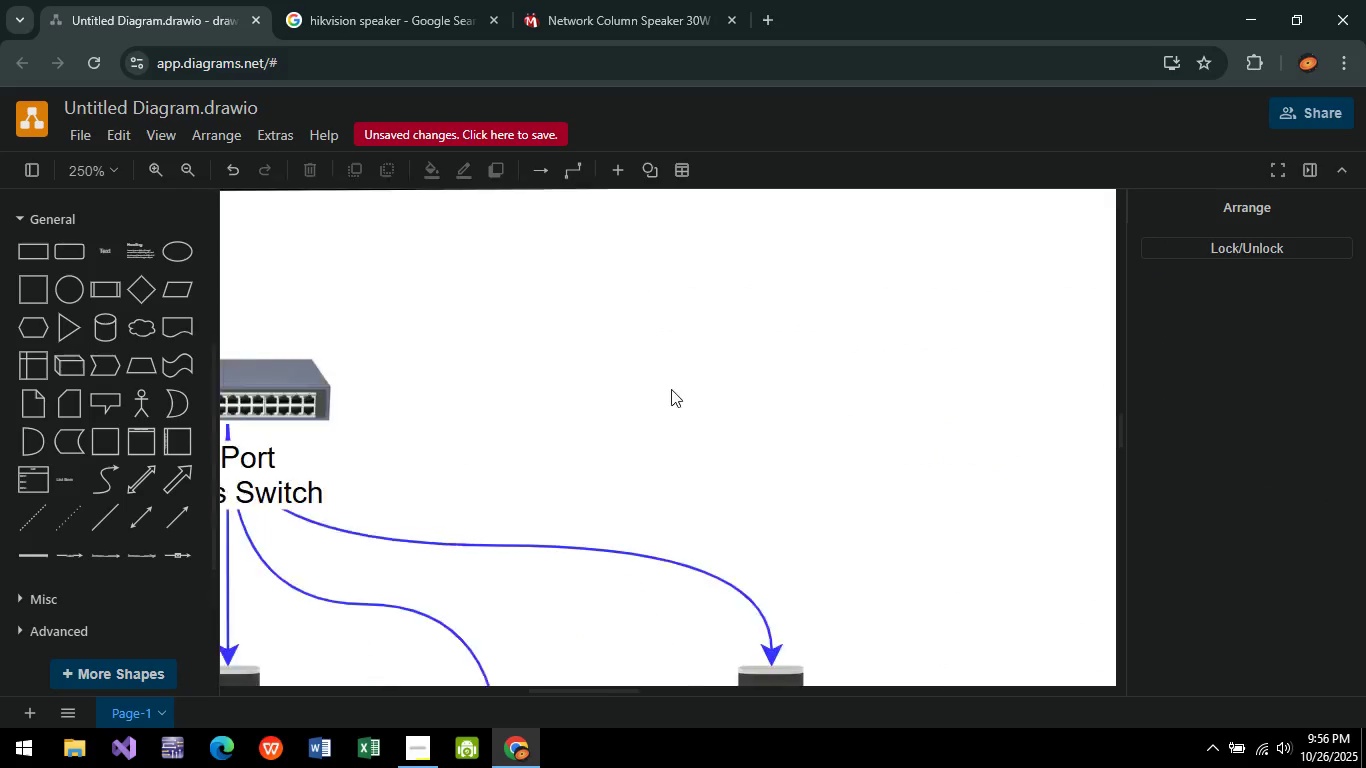 
key(Control+ControlLeft)
 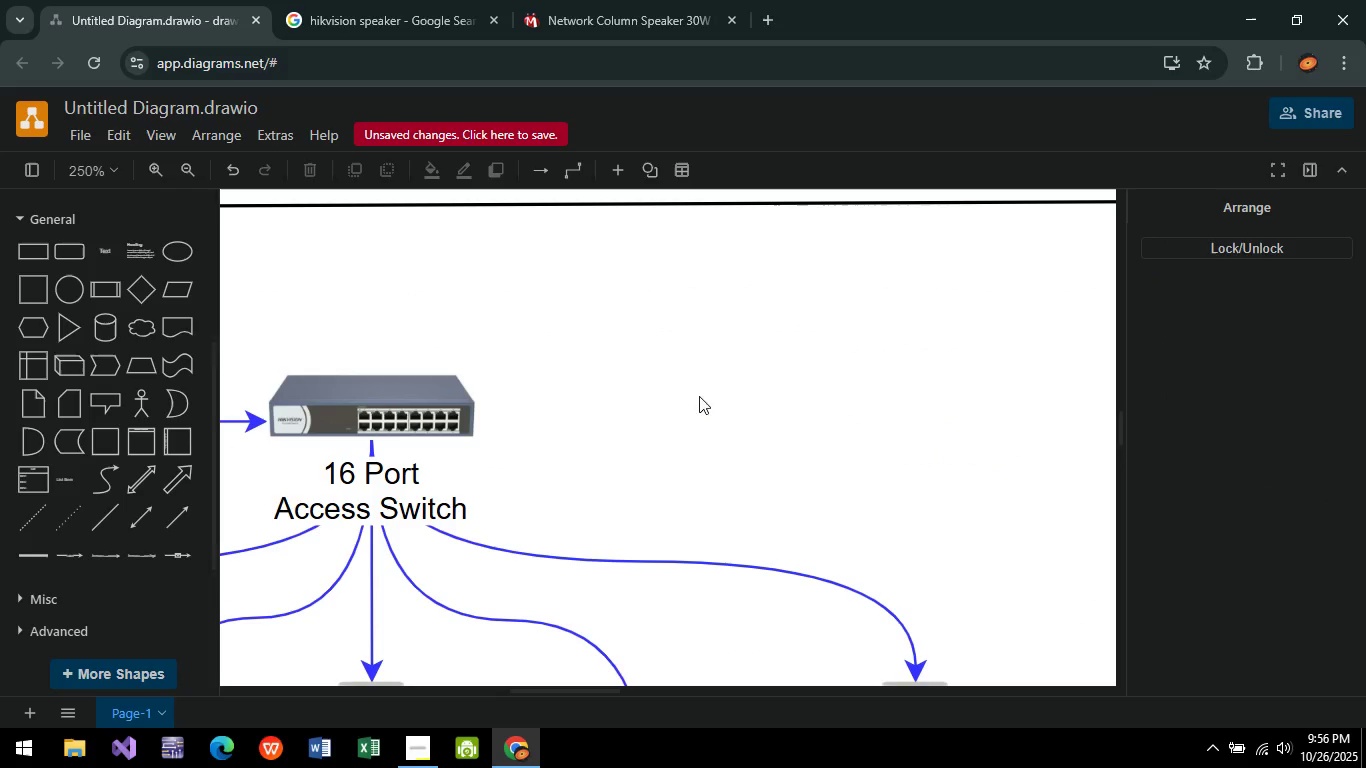 
scroll: coordinate [700, 396], scroll_direction: down, amount: 1.0
 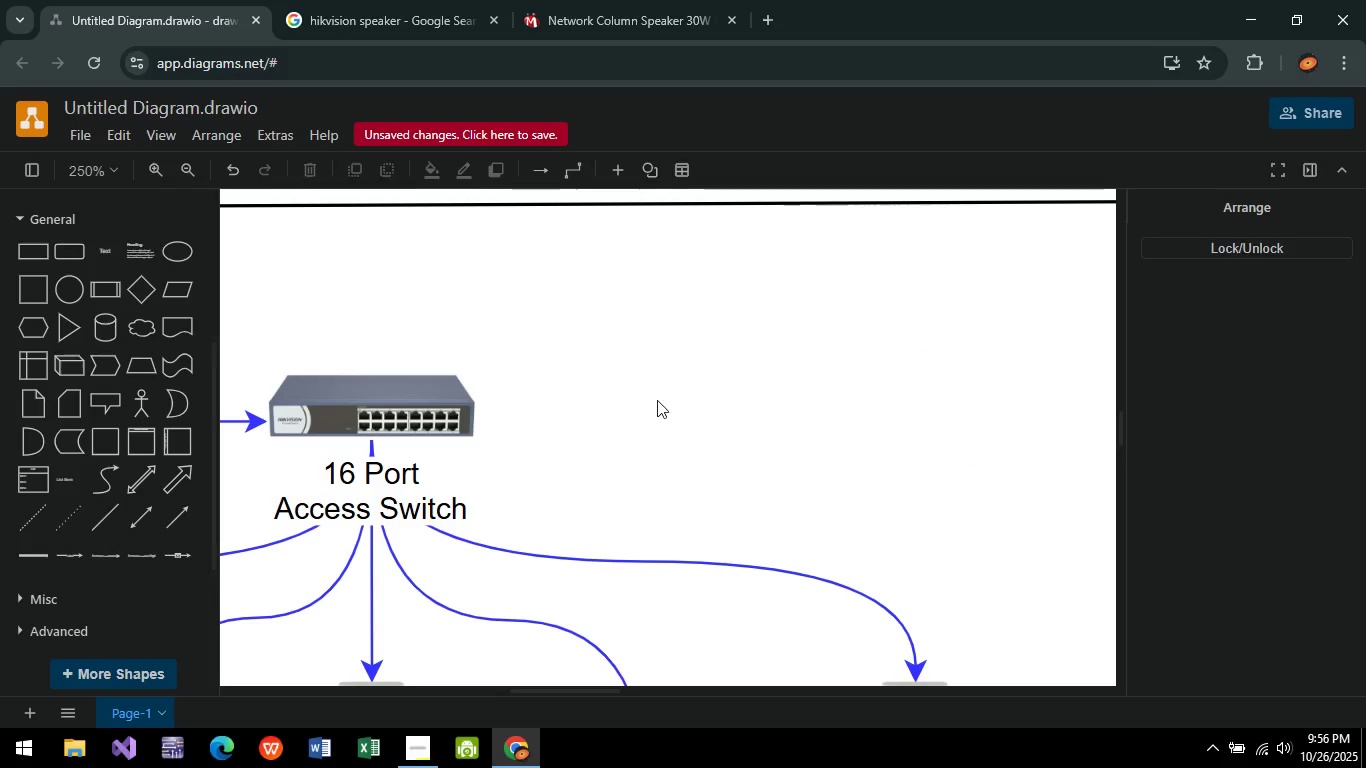 
key(Control+ControlLeft)
 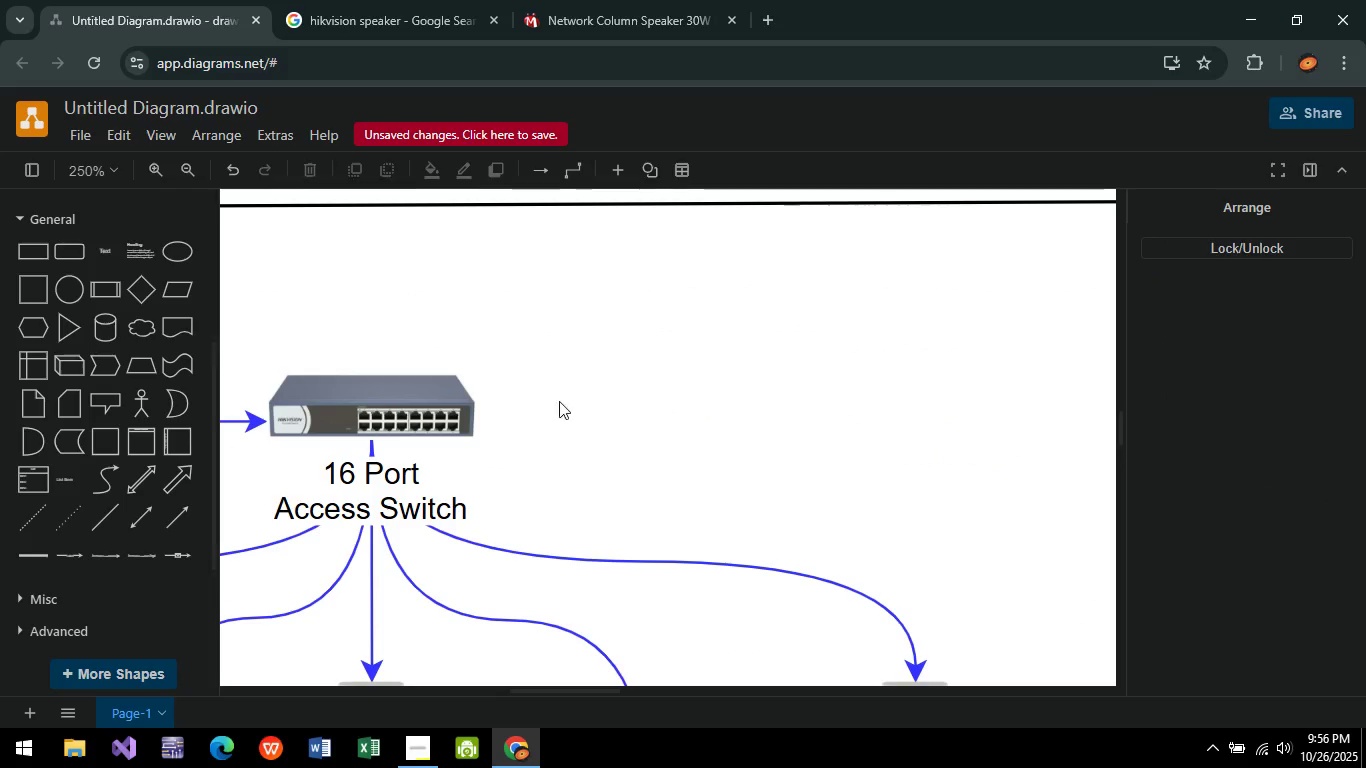 
key(Control+ControlLeft)
 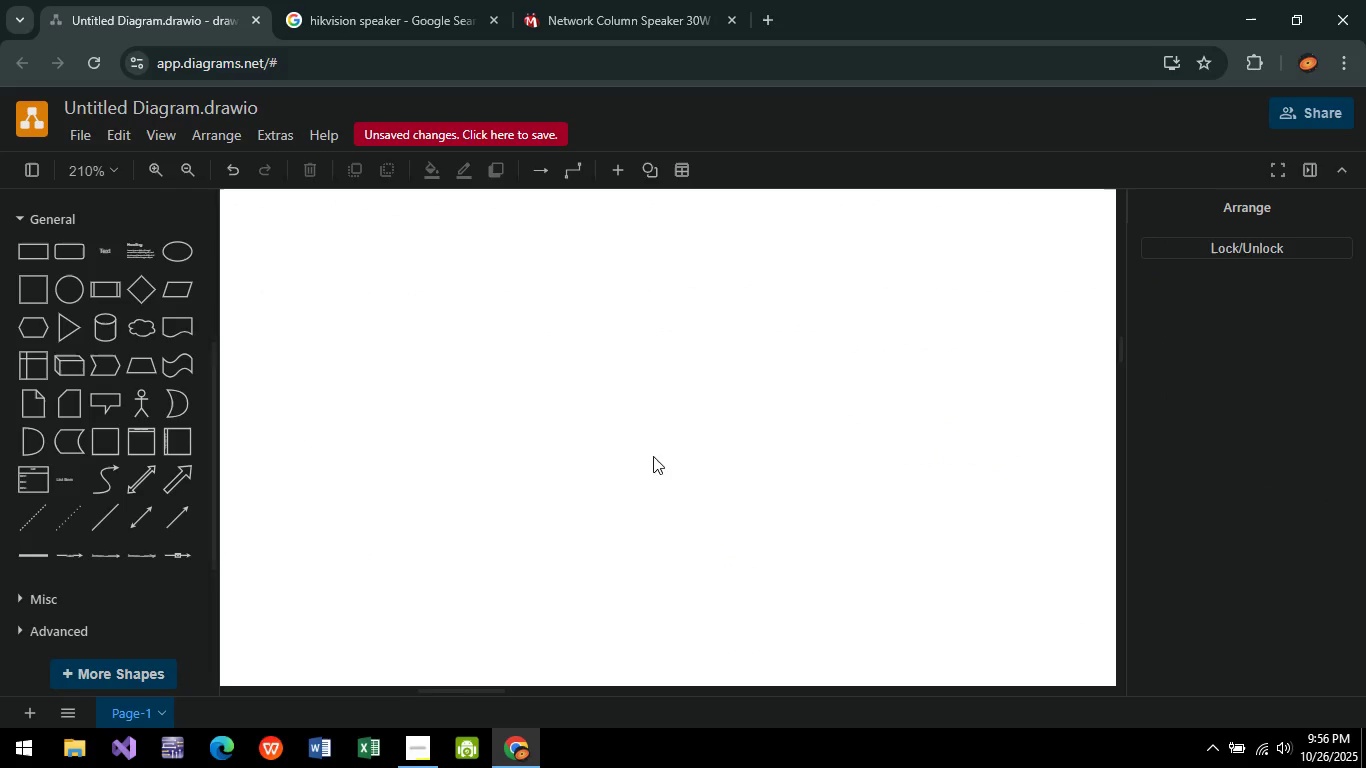 
hold_key(key=ControlLeft, duration=0.74)
scroll: coordinate [694, 460], scroll_direction: down, amount: 7.0
 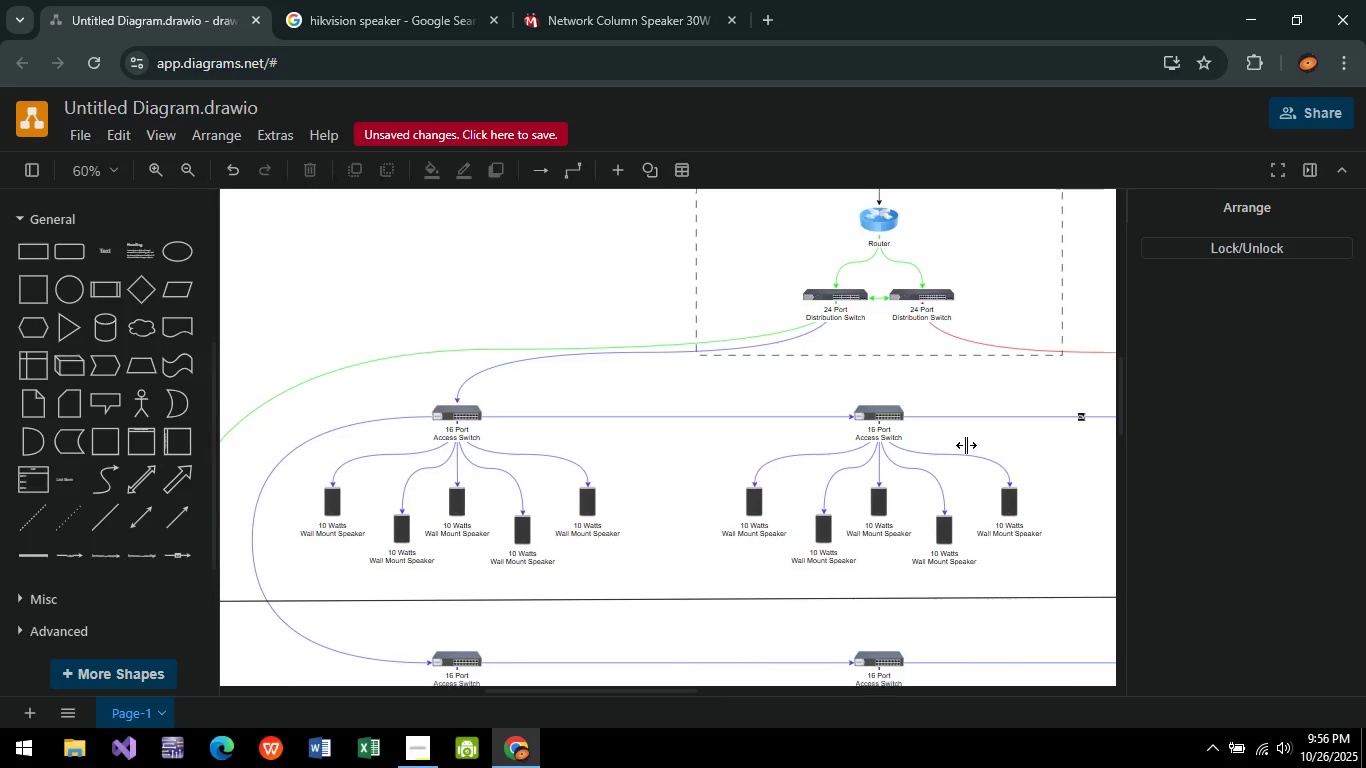 
hold_key(key=ControlLeft, duration=0.54)
 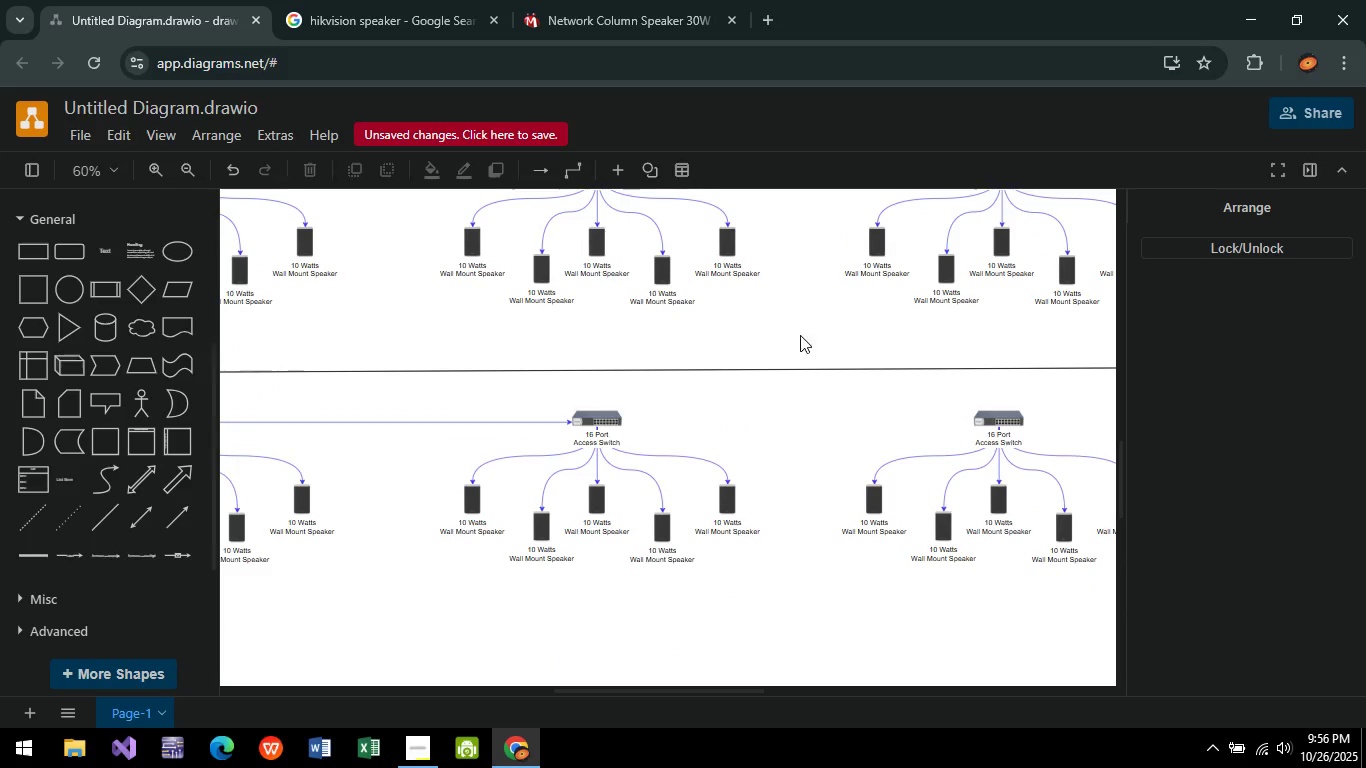 
hold_key(key=ControlLeft, duration=0.59)
scroll: coordinate [646, 414], scroll_direction: up, amount: 4.0
 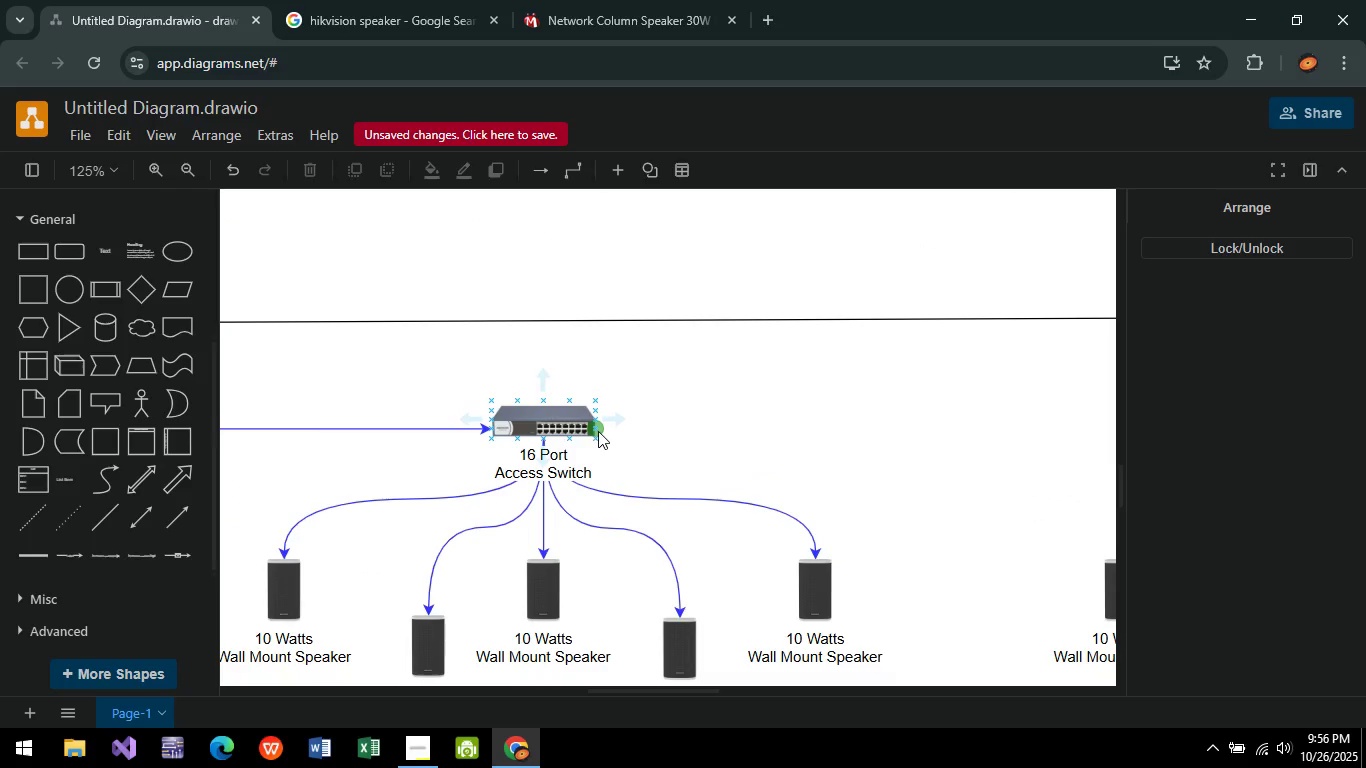 
left_click_drag(start_coordinate=[598, 431], to_coordinate=[766, 436])
 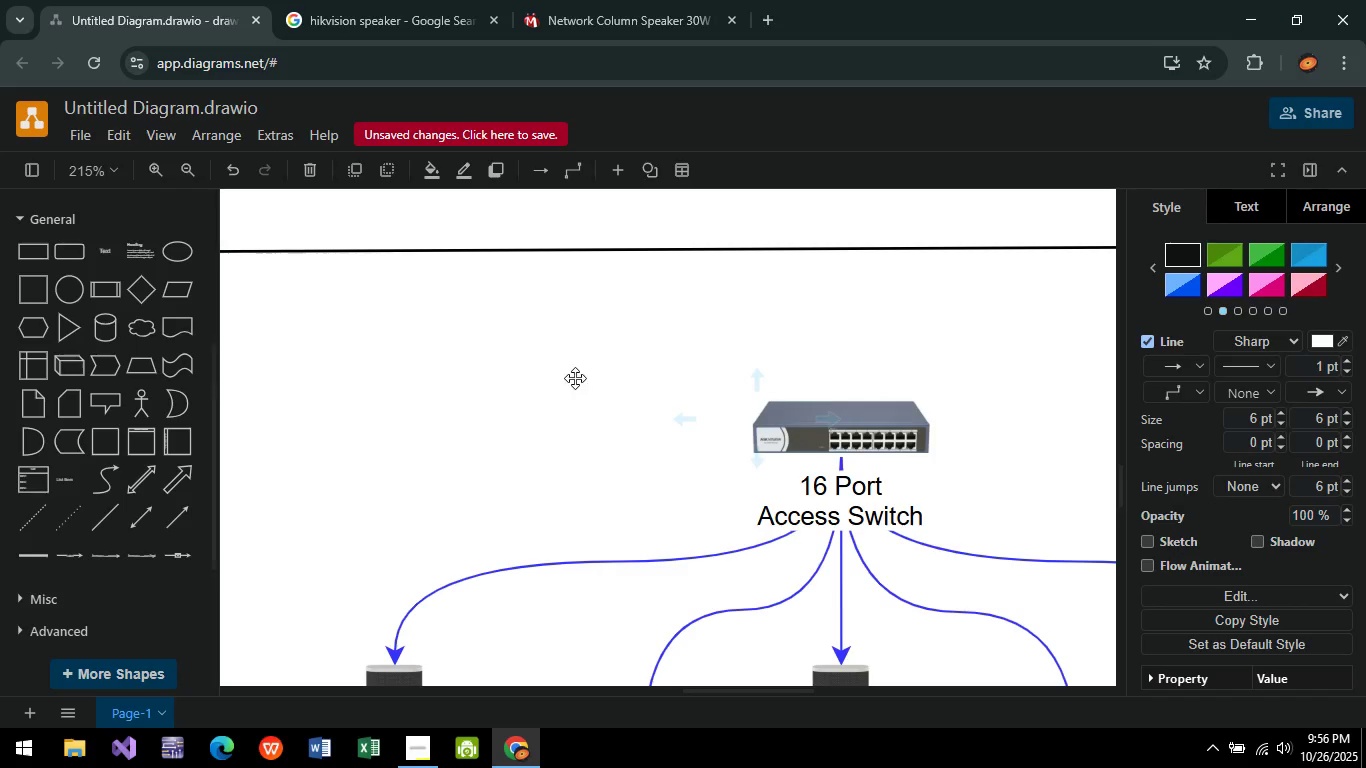 
hold_key(key=ControlLeft, duration=0.94)
scroll: coordinate [642, 412], scroll_direction: up, amount: 3.0
 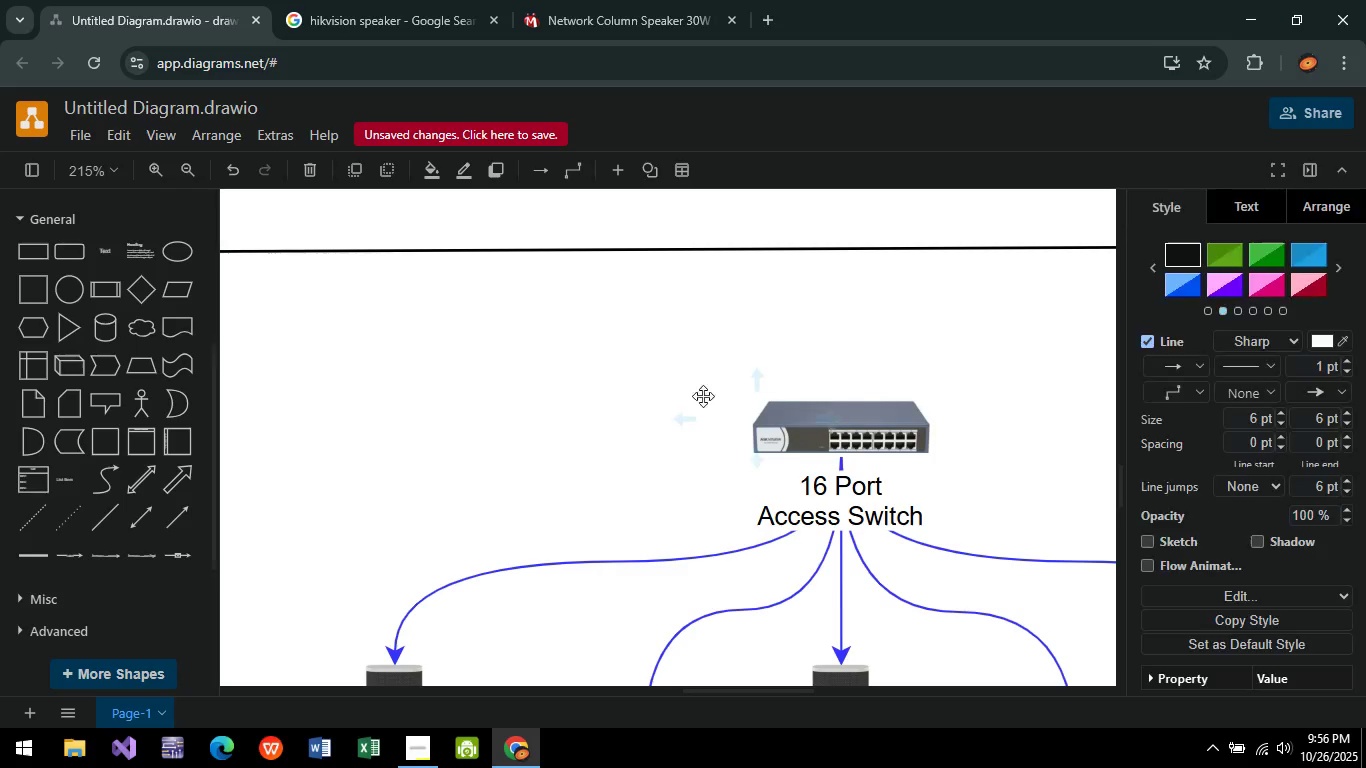 
left_click([457, 443])
 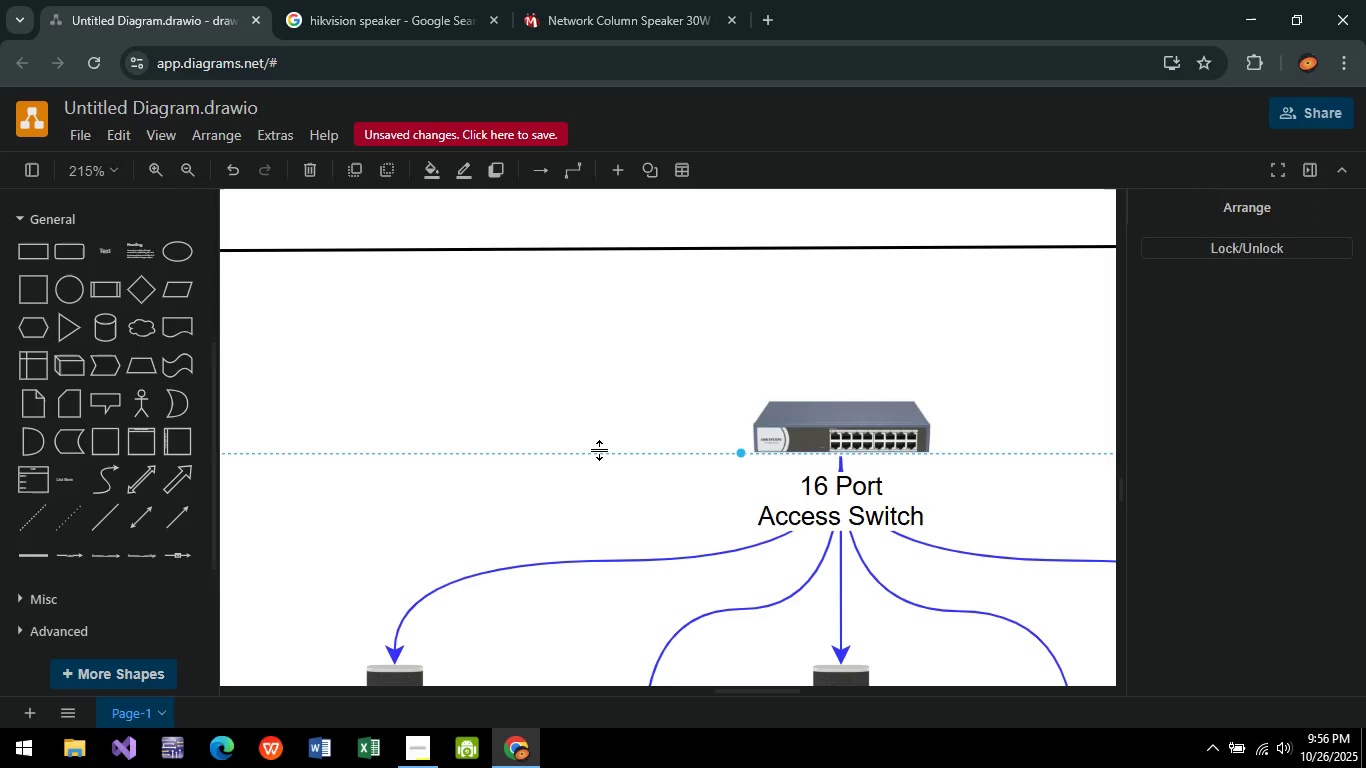 
left_click([600, 450])
 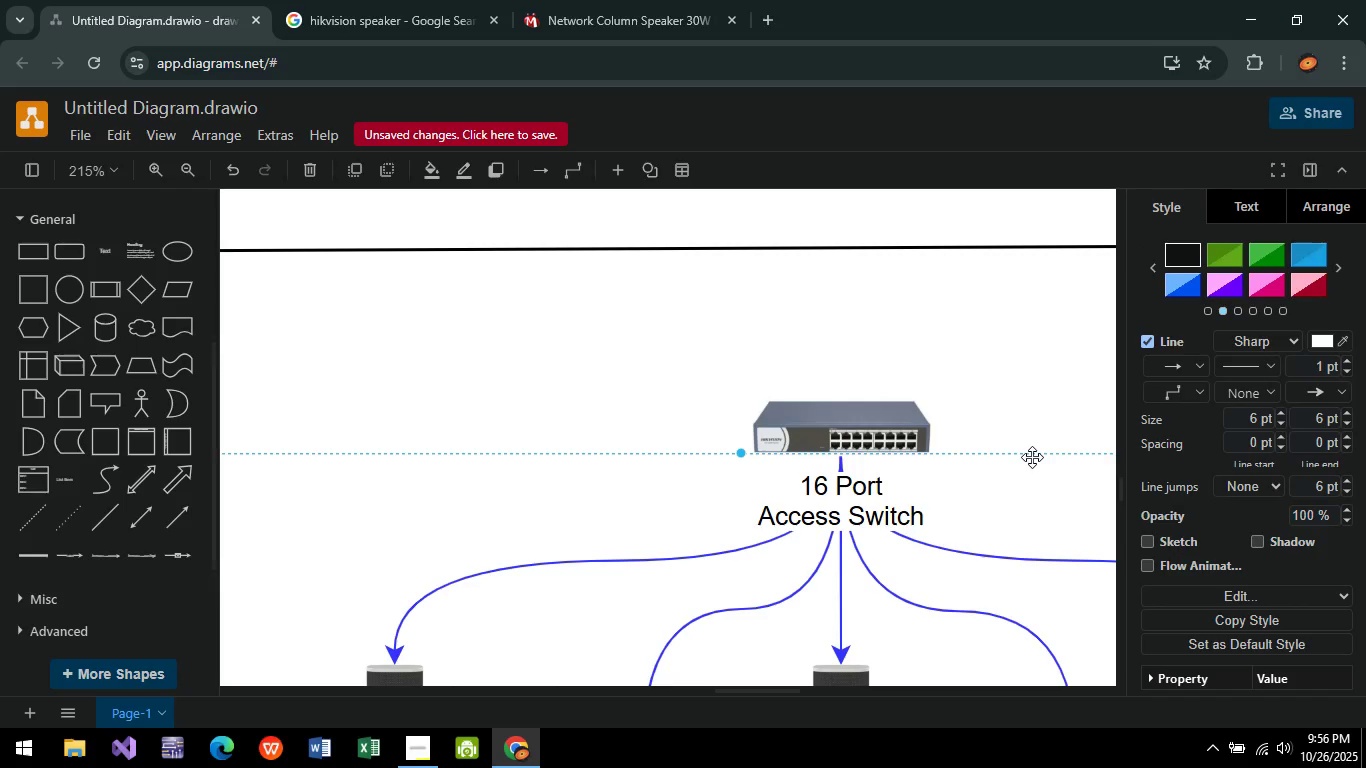 
key(Delete)
 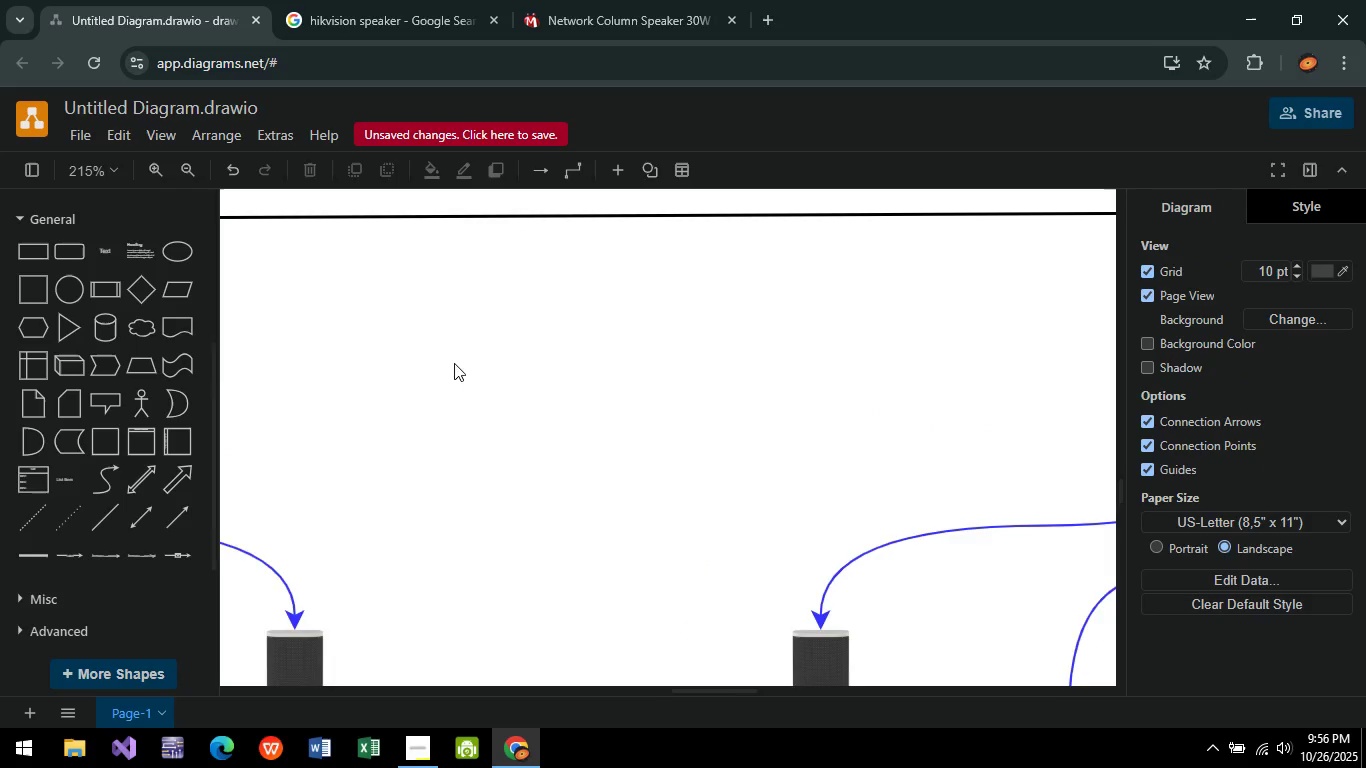 
key(Control+ControlLeft)
 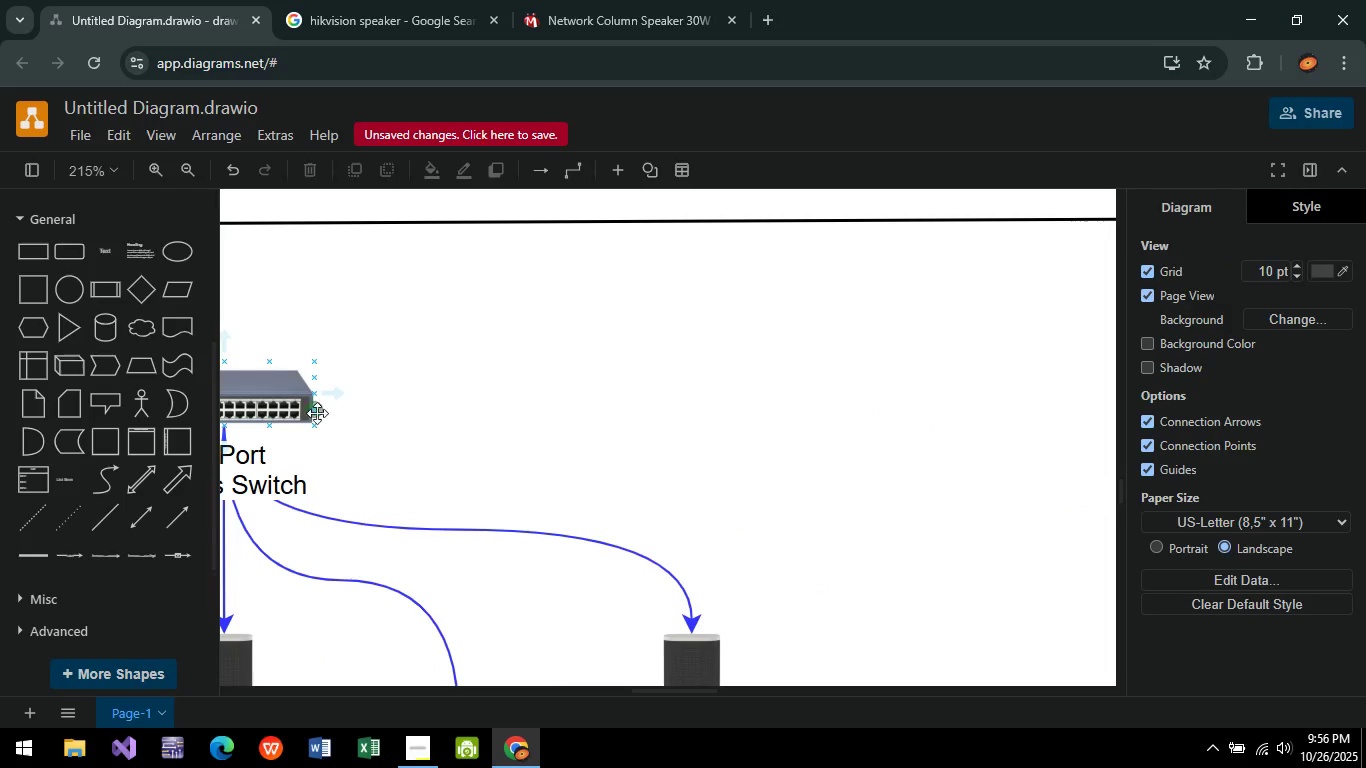 
left_click_drag(start_coordinate=[316, 412], to_coordinate=[752, 409])
 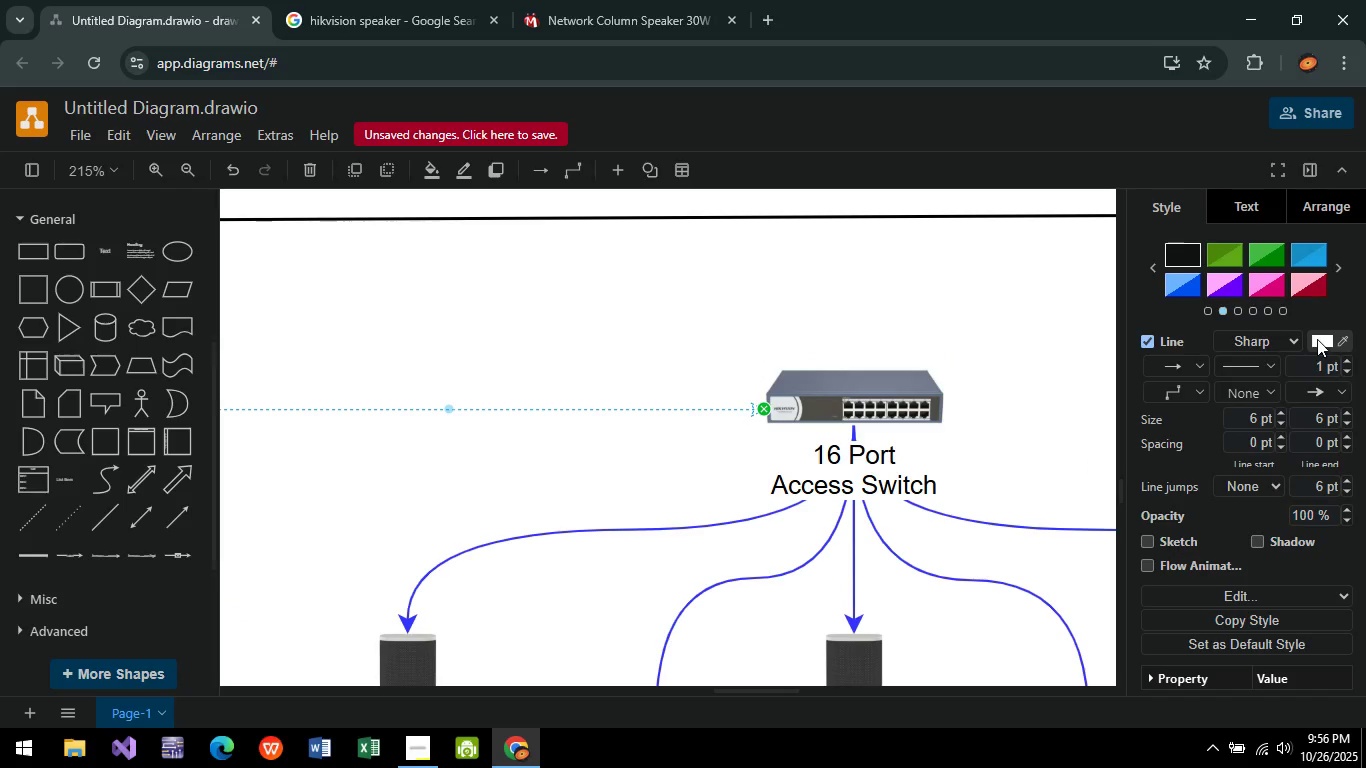 
left_click([1317, 339])
 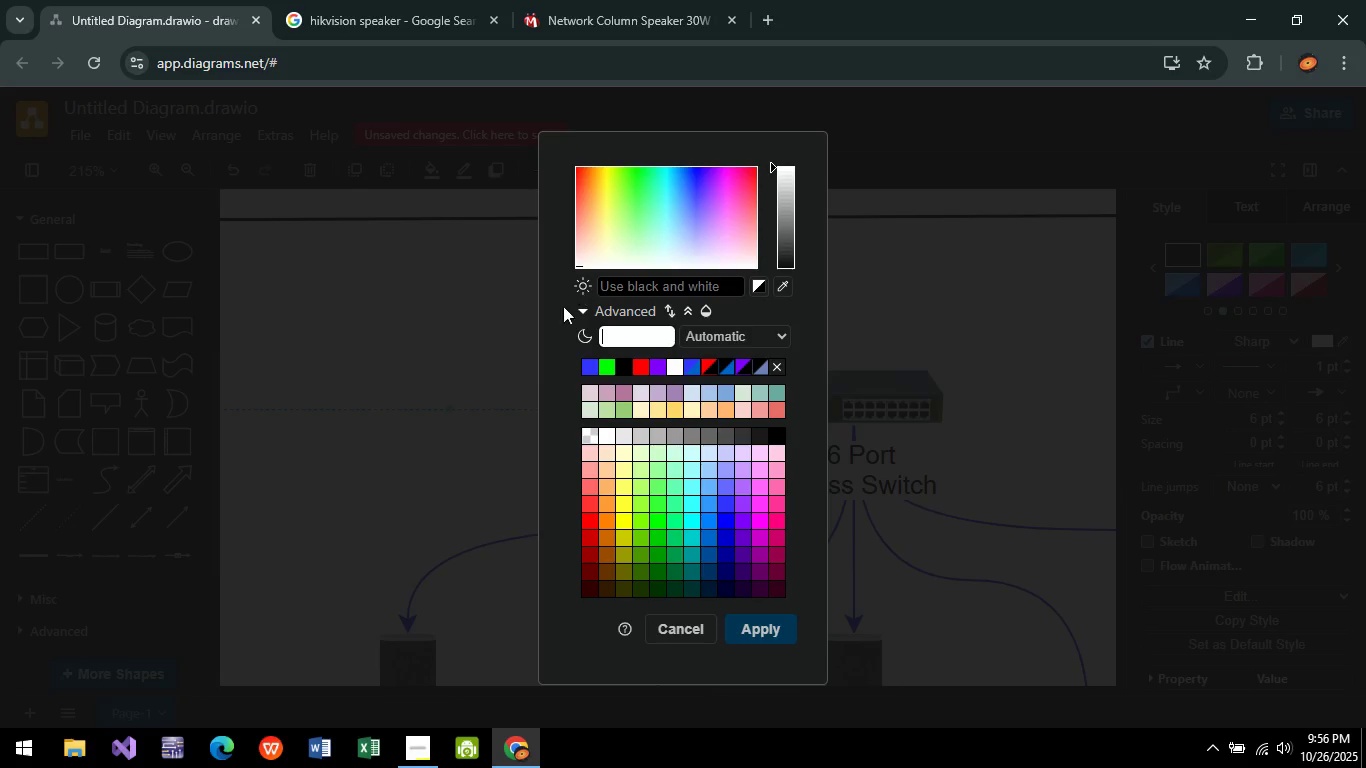 
left_click([592, 364])
 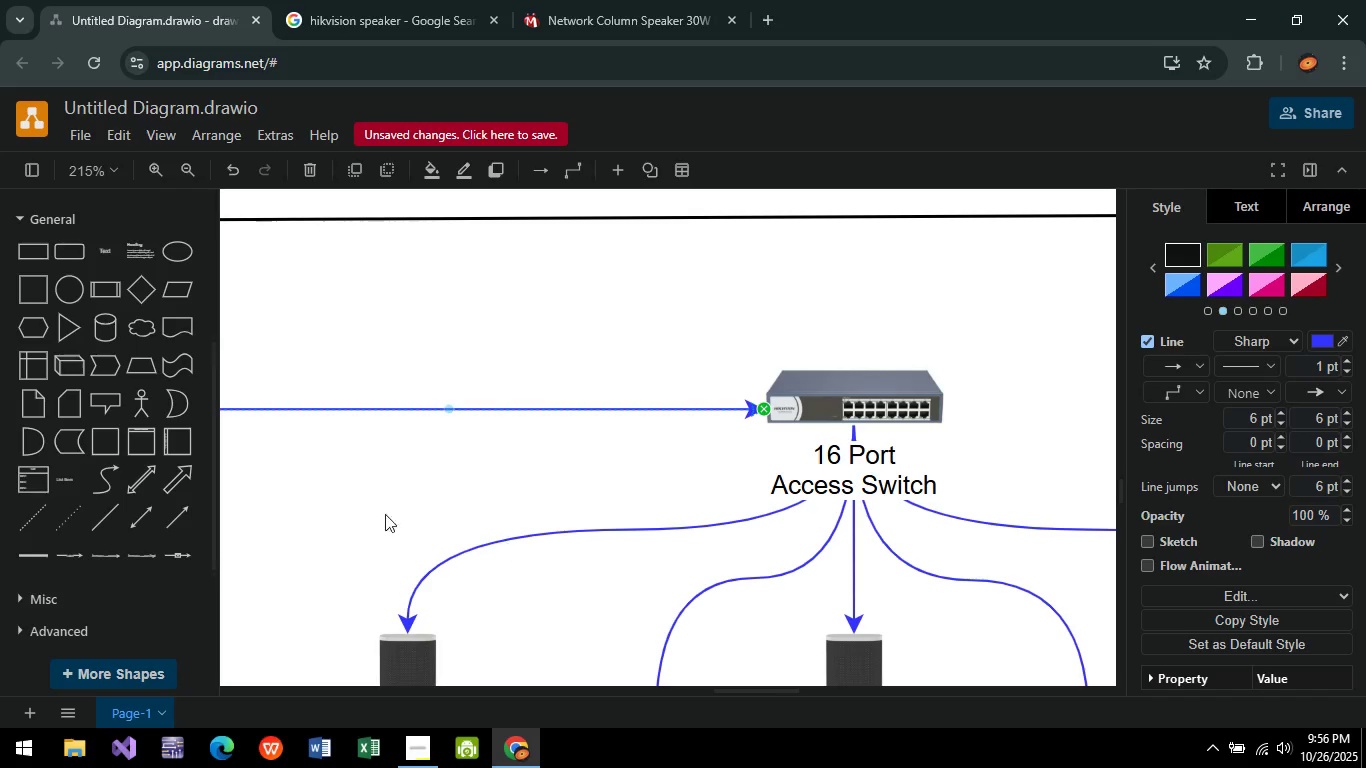 
hold_key(key=ControlLeft, duration=0.47)
scroll: coordinate [697, 510], scroll_direction: down, amount: 4.0
 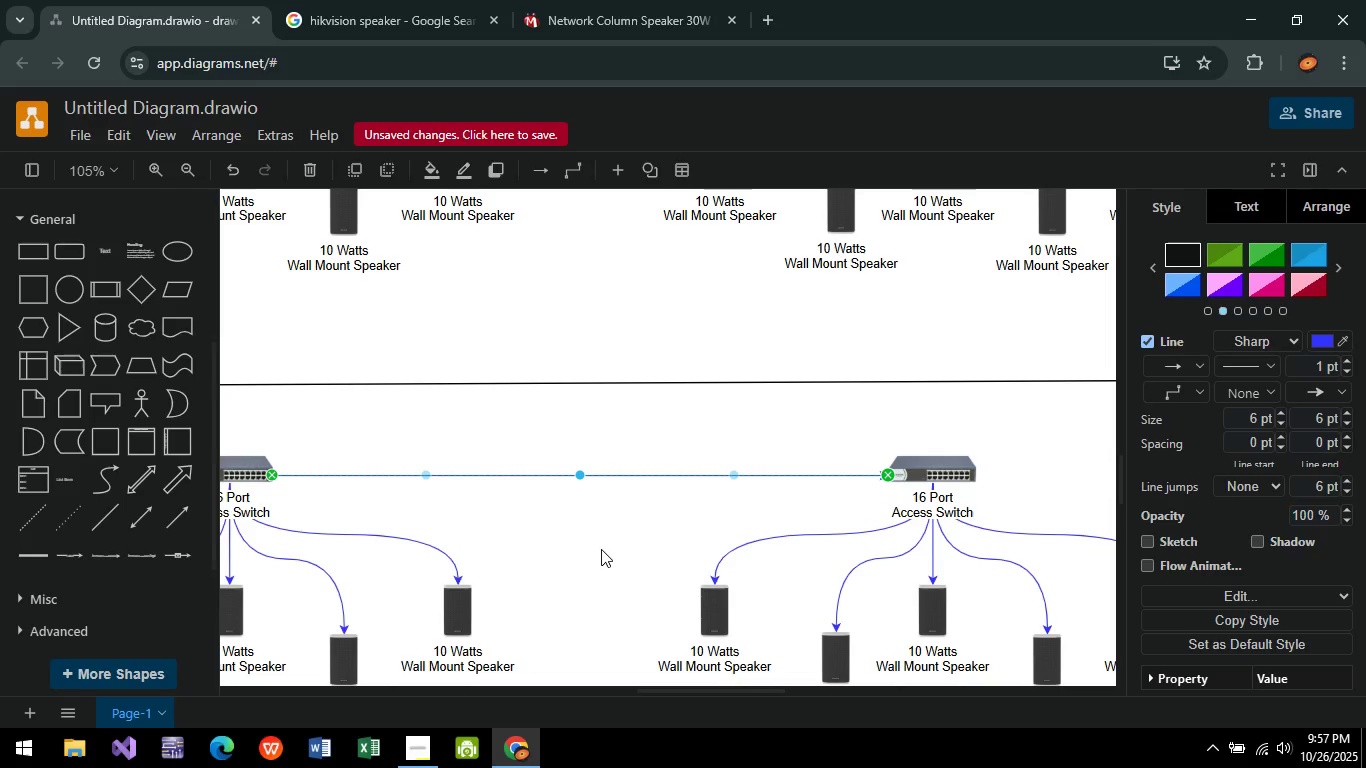 
key(Control+ControlLeft)
 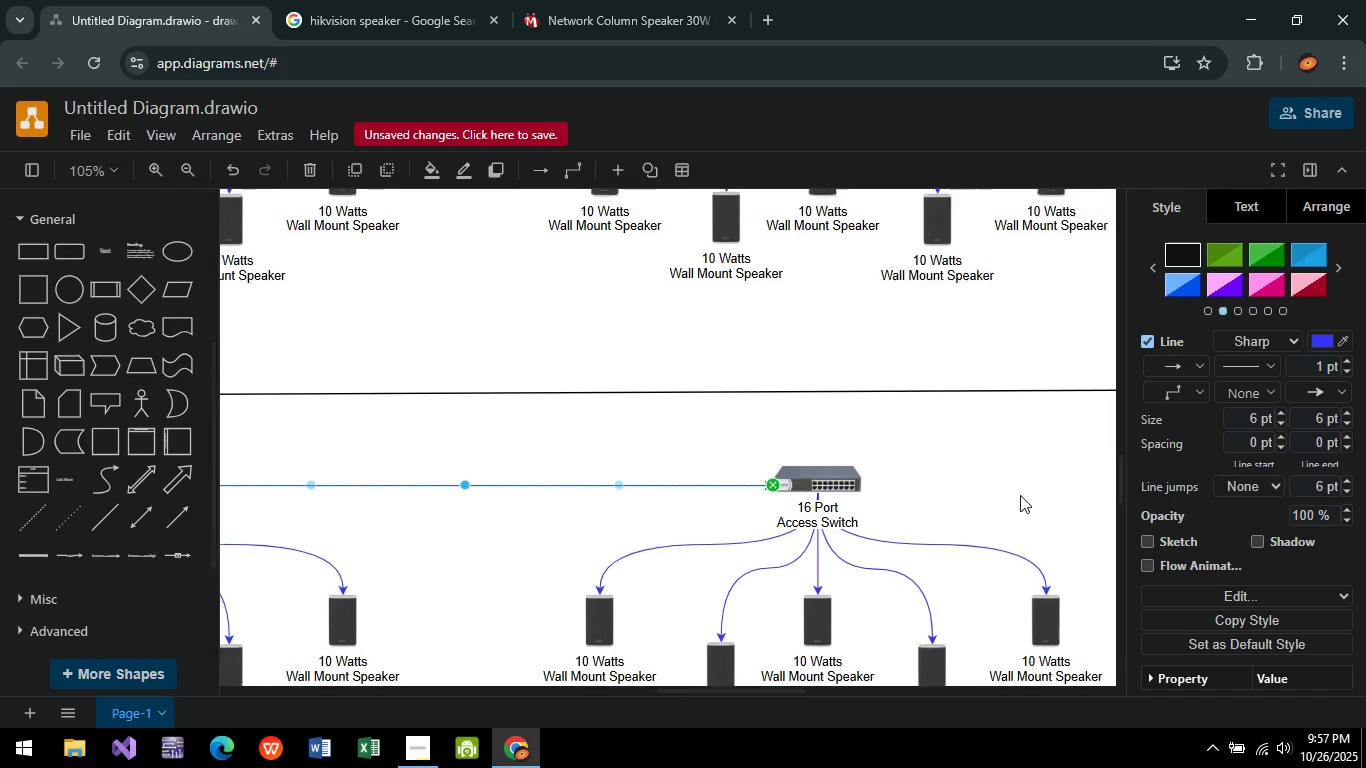 
hold_key(key=ControlLeft, duration=0.44)
scroll: coordinate [845, 499], scroll_direction: down, amount: 1.0
 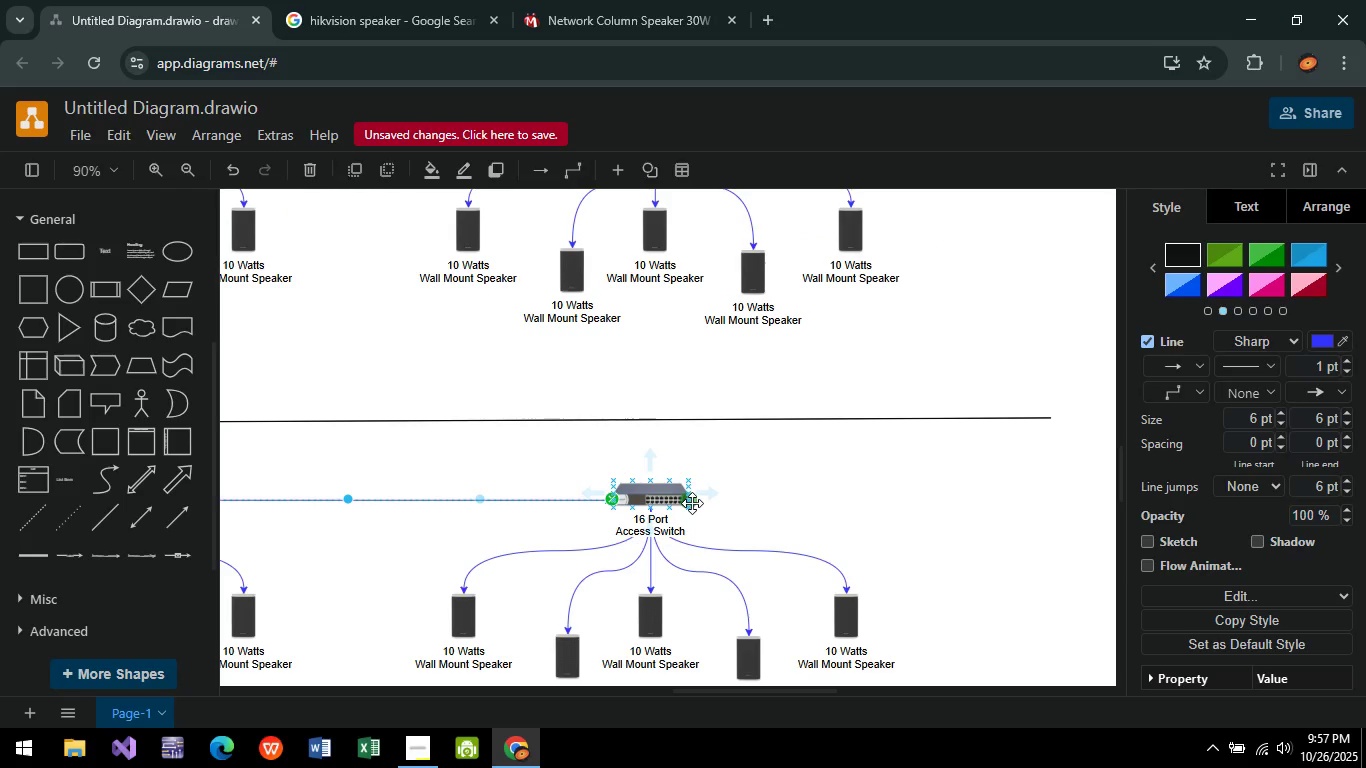 
wait(5.39)
 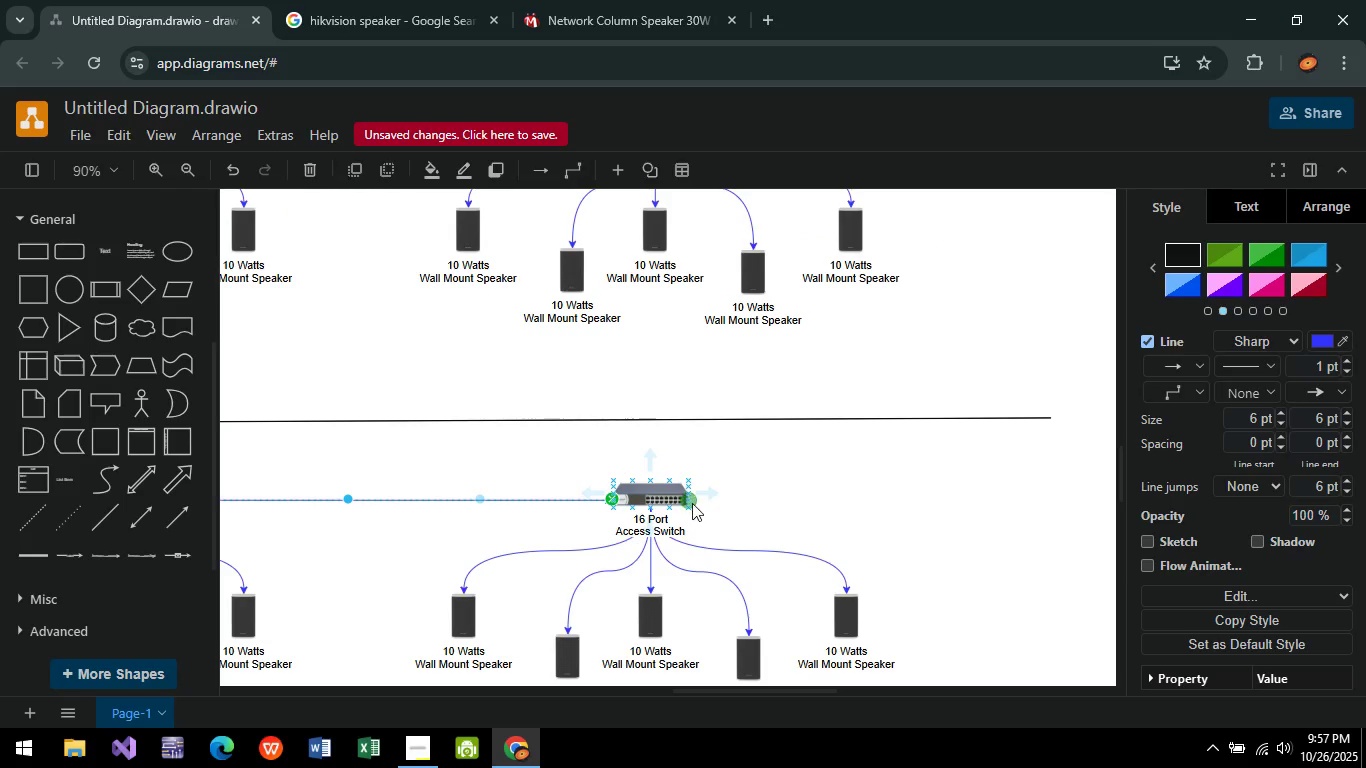 
key(Control+ControlLeft)
 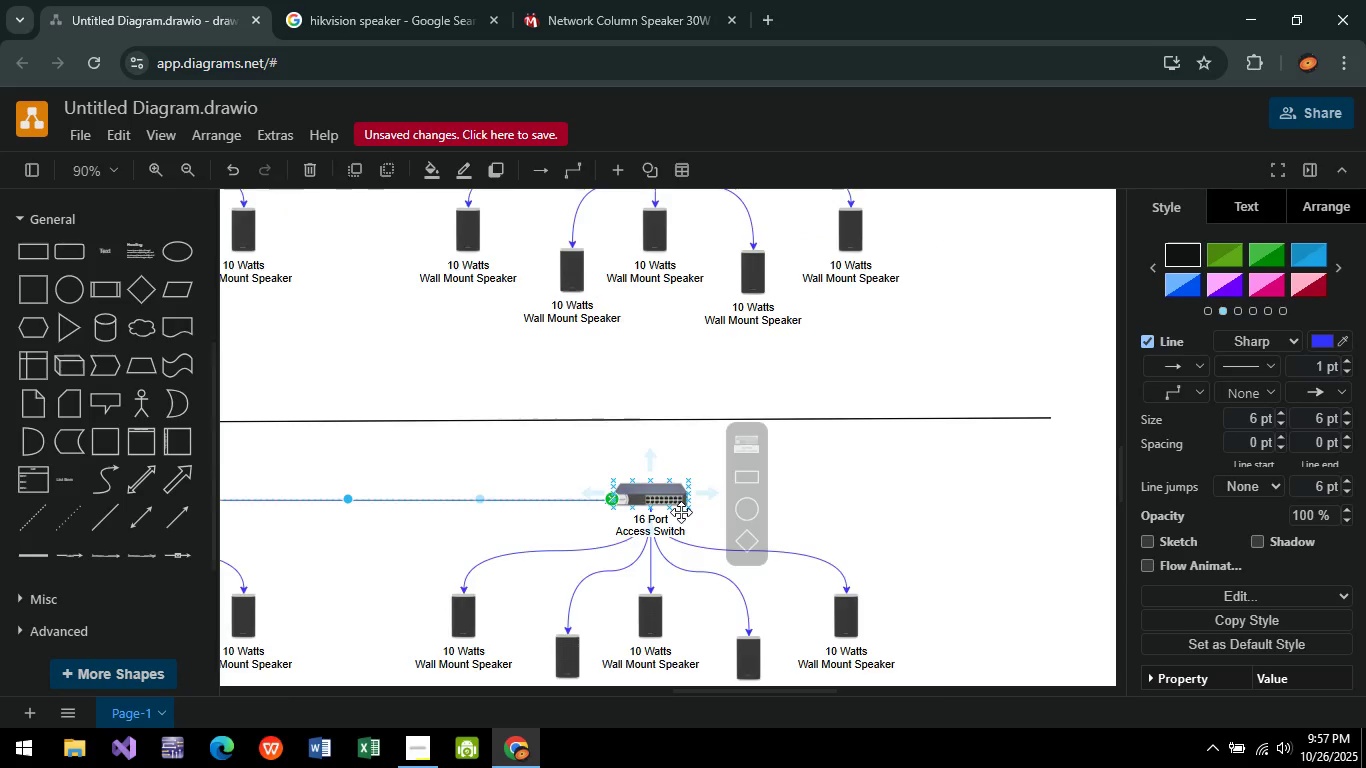 
scroll: coordinate [681, 512], scroll_direction: up, amount: 4.0
 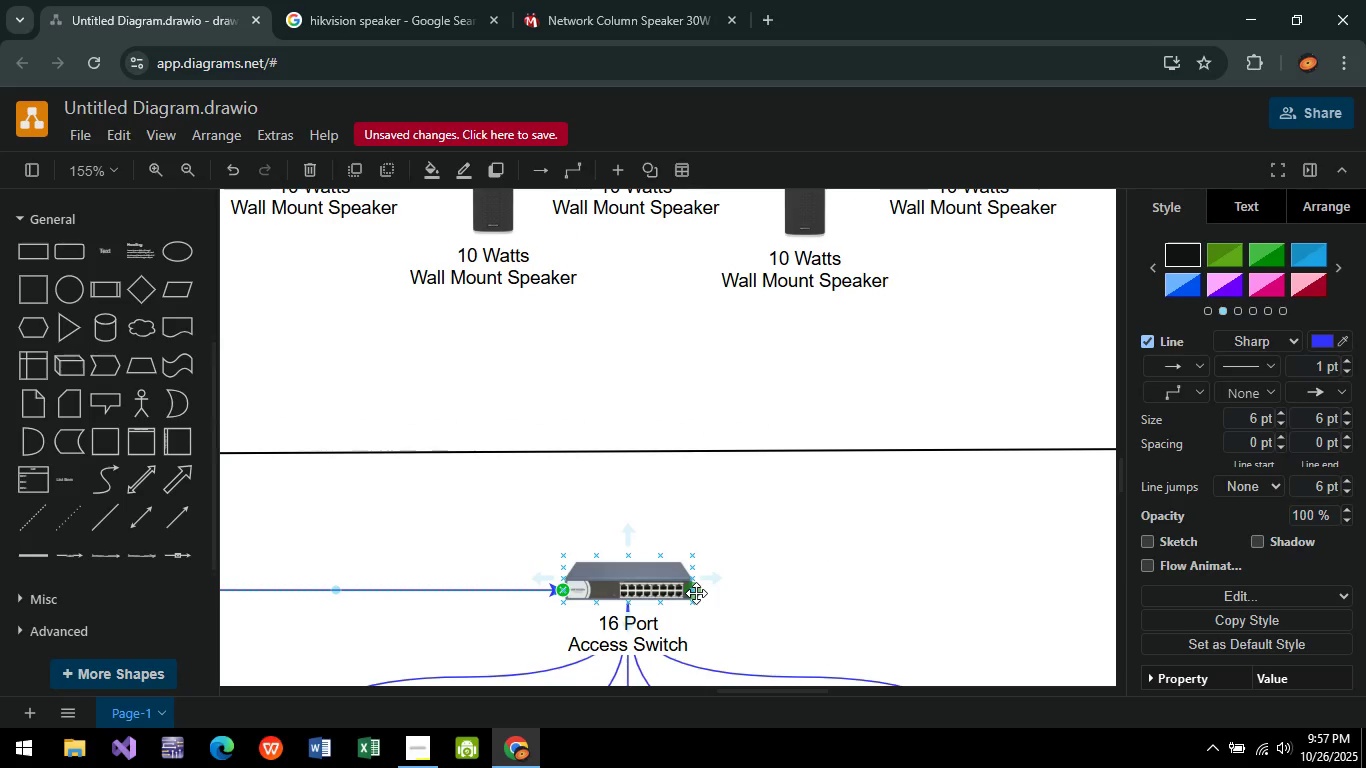 
left_click_drag(start_coordinate=[696, 590], to_coordinate=[356, 475])
 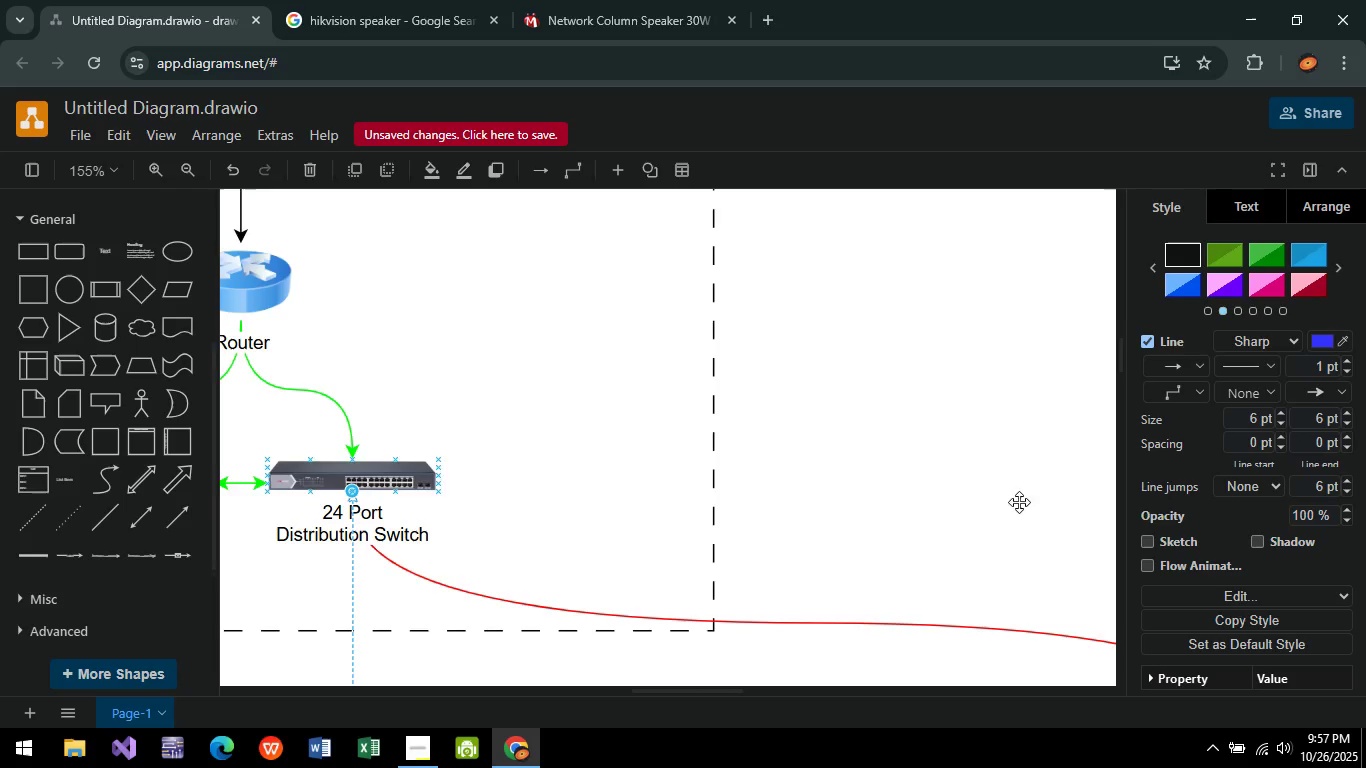 
scroll: coordinate [732, 538], scroll_direction: up, amount: 15.0
 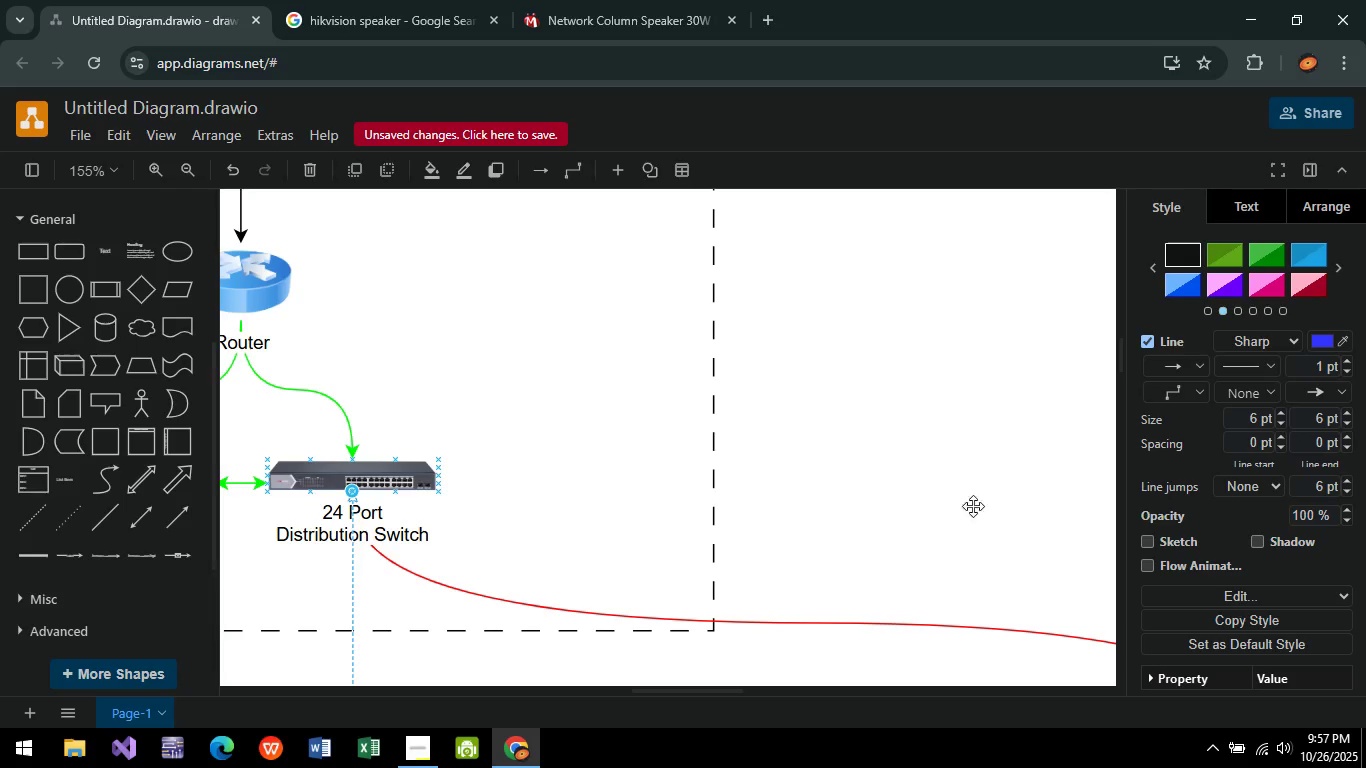 
left_click([1179, 395])
 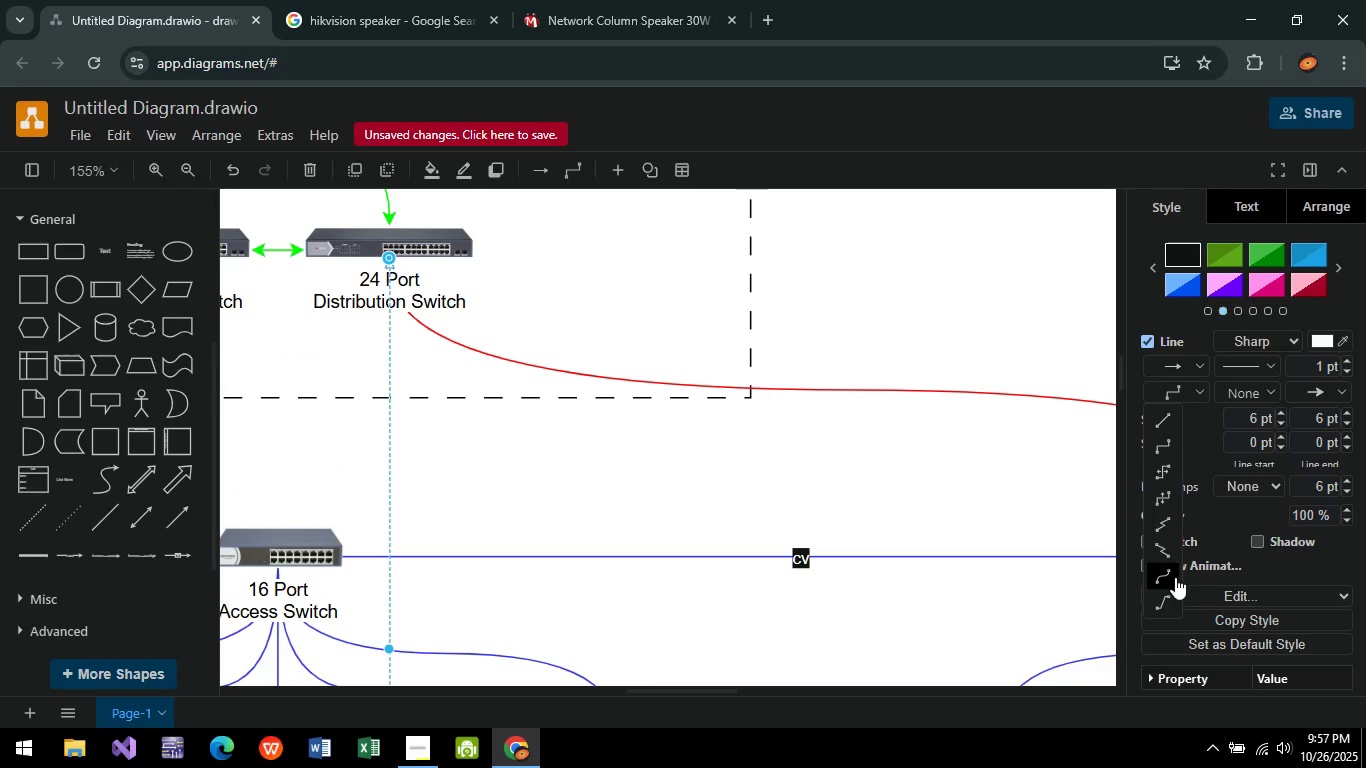 
left_click([1174, 578])
 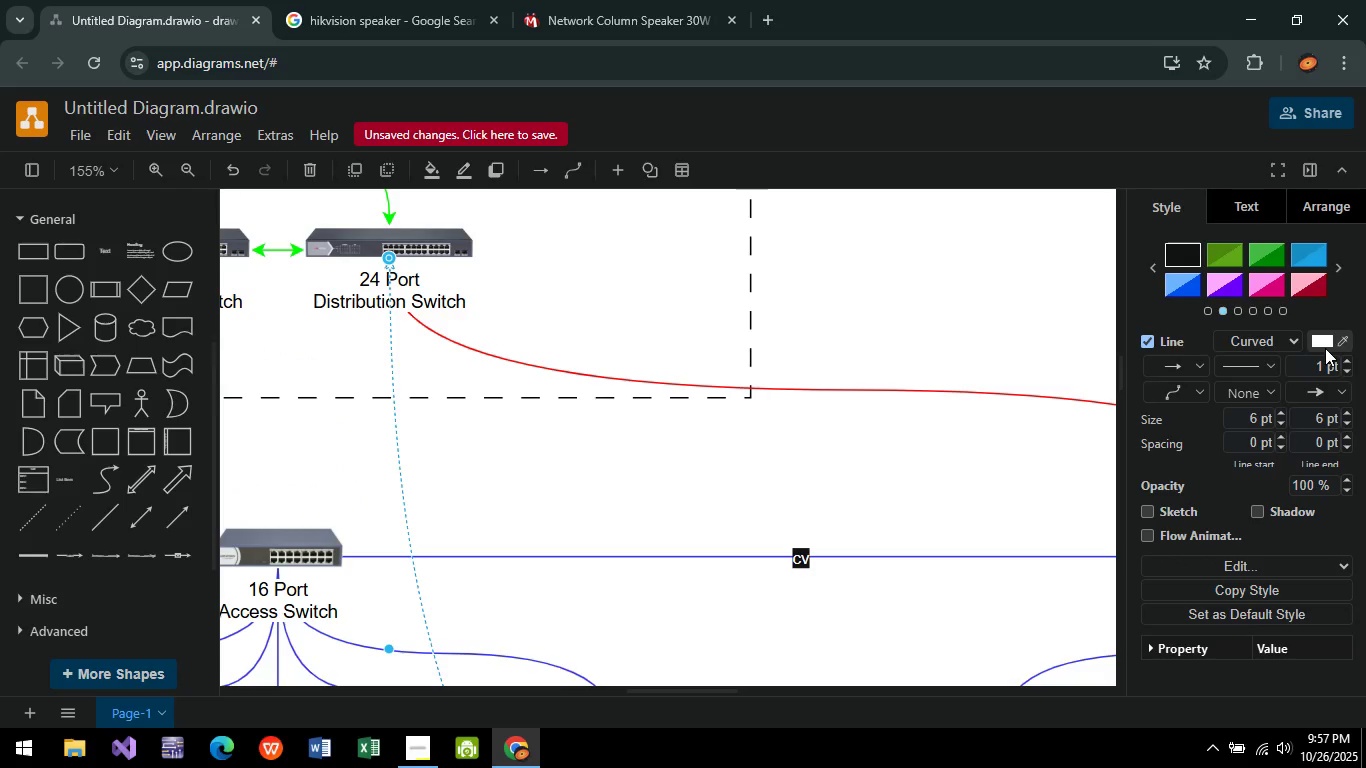 
left_click([1325, 348])
 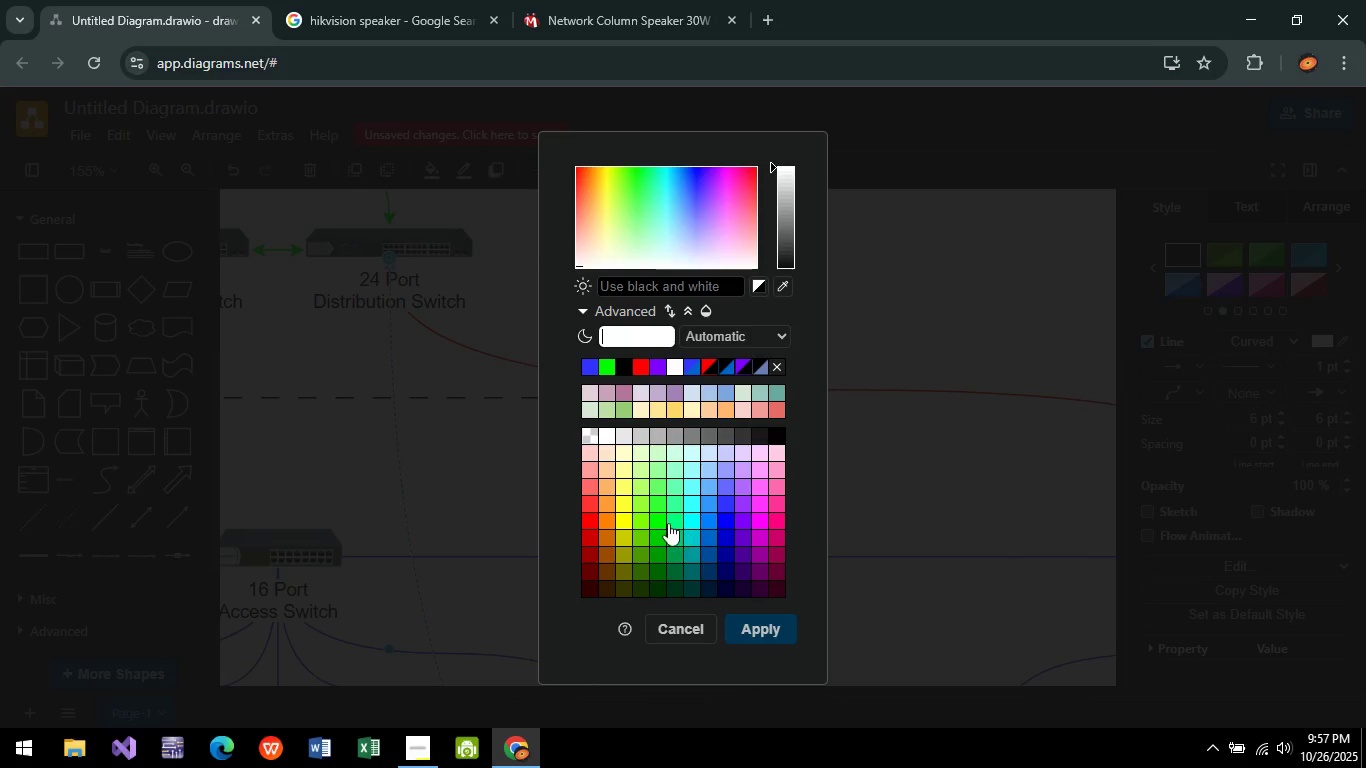 
left_click([696, 526])
 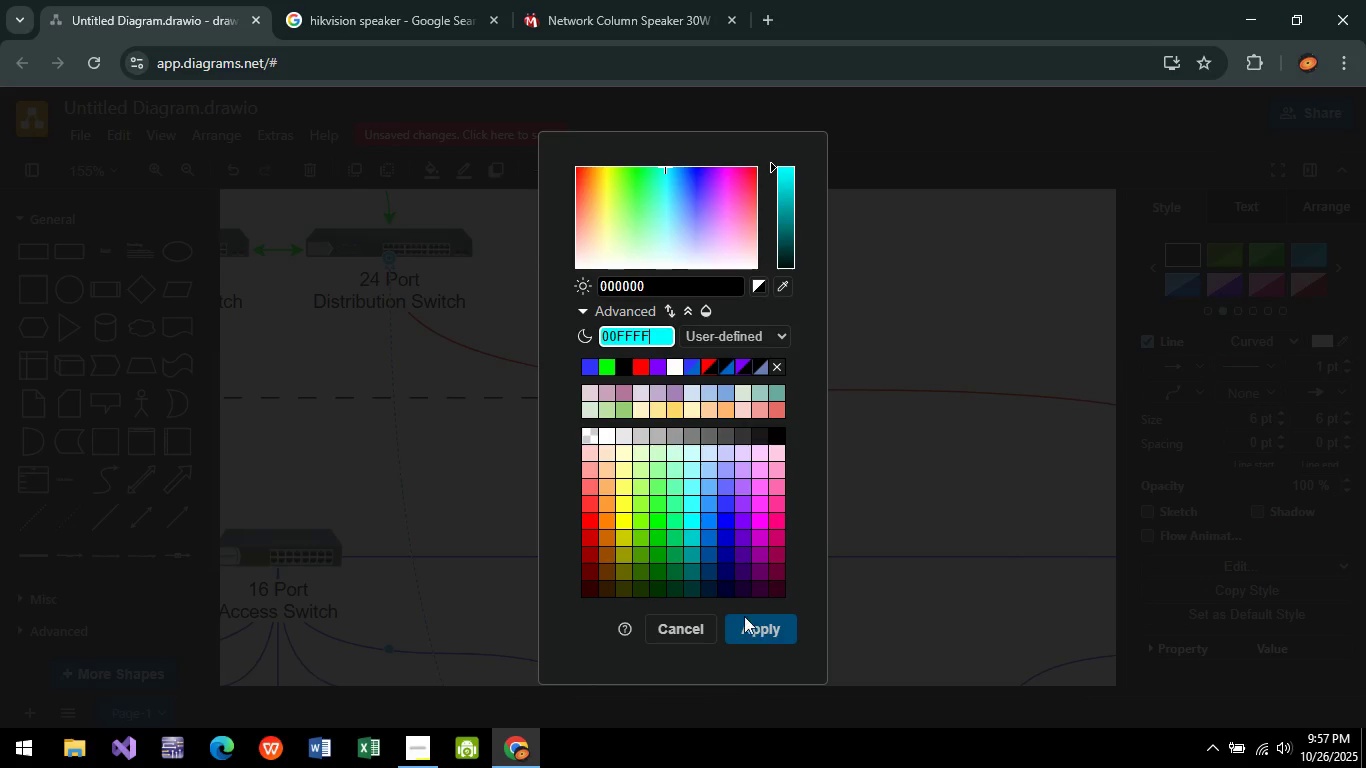 
left_click_drag(start_coordinate=[744, 615], to_coordinate=[744, 620])
 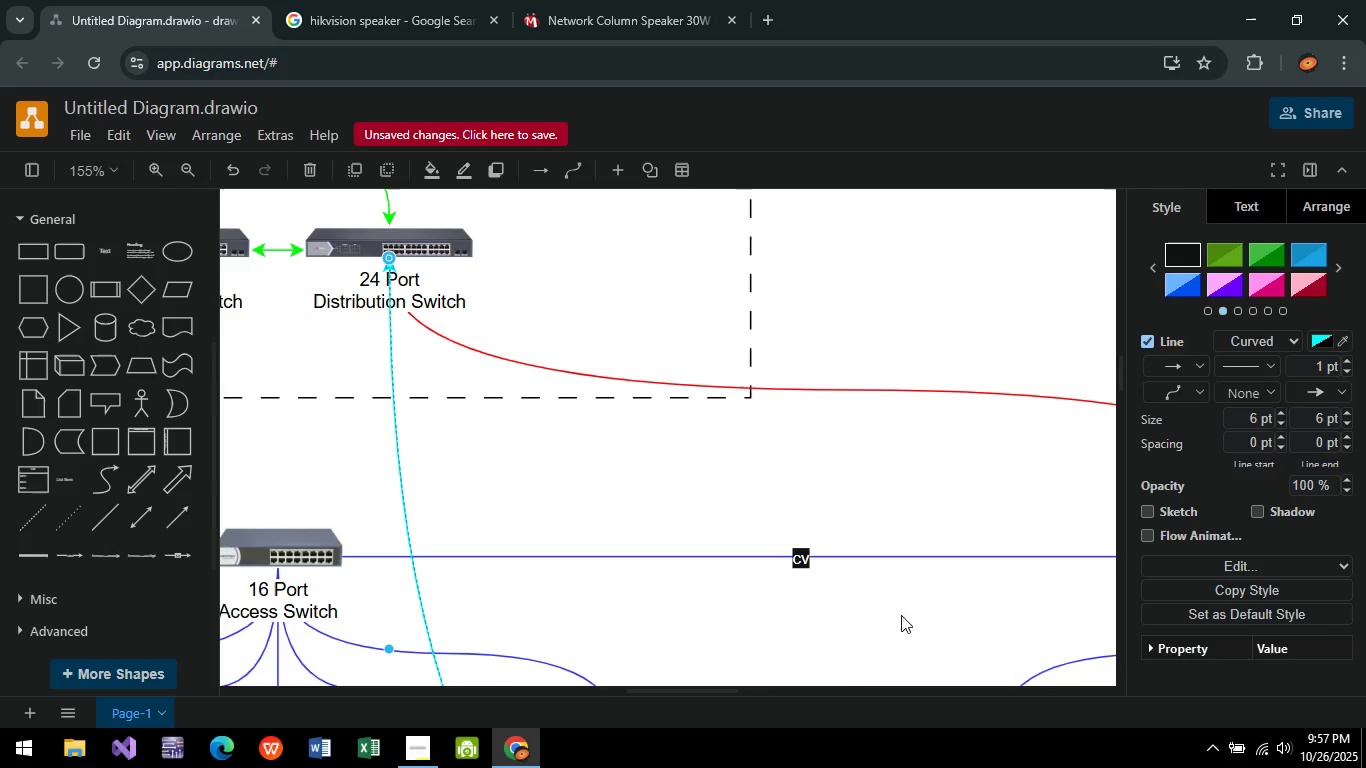 
hold_key(key=ControlLeft, duration=0.77)
scroll: coordinate [742, 471], scroll_direction: down, amount: 4.0
 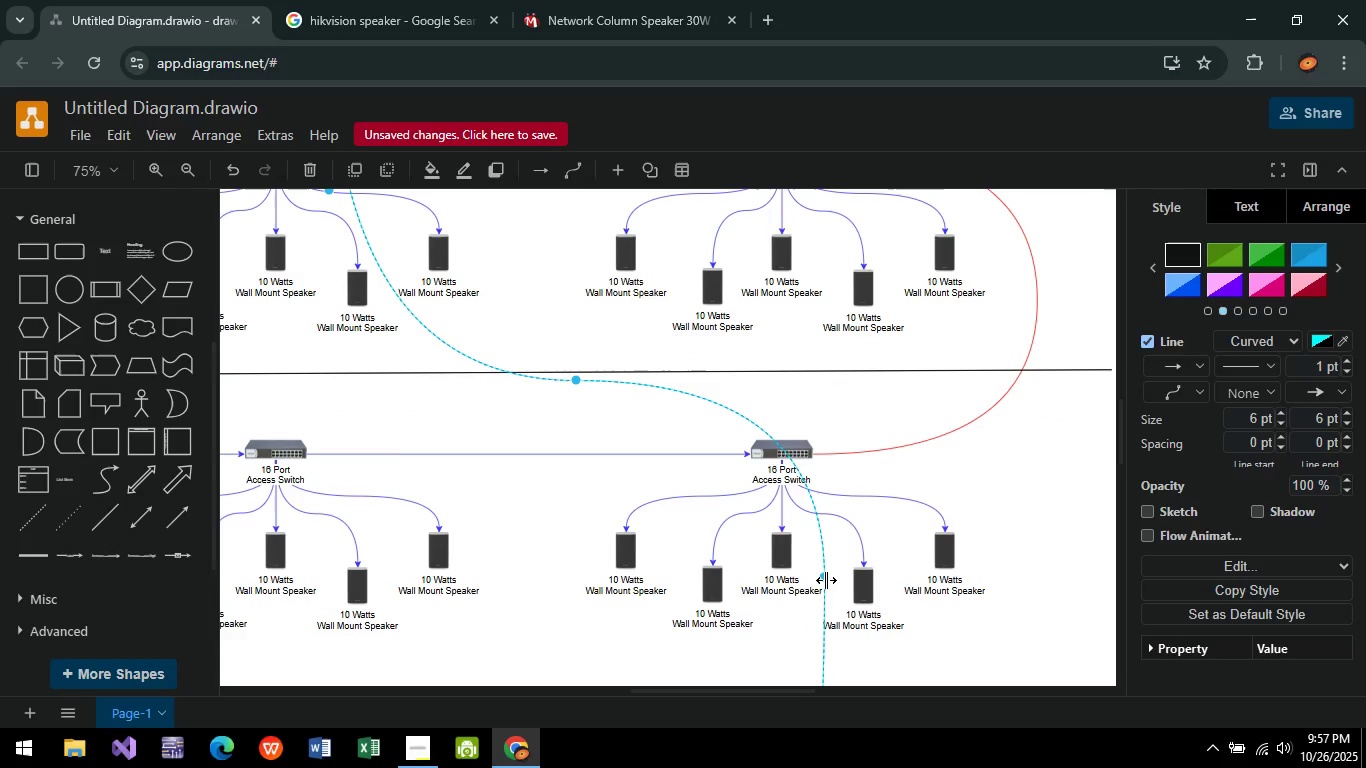 
left_click_drag(start_coordinate=[826, 580], to_coordinate=[818, 530])
 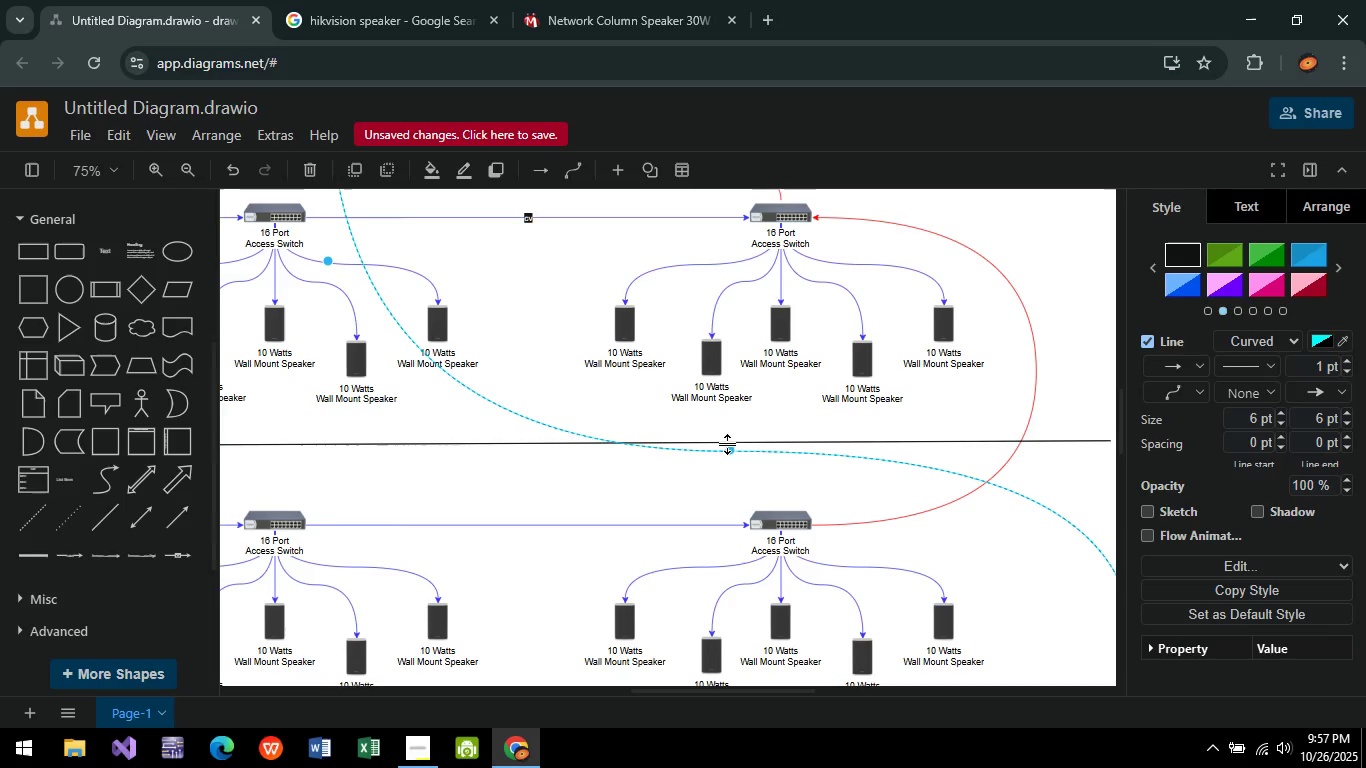 
left_click_drag(start_coordinate=[731, 450], to_coordinate=[885, 200])
 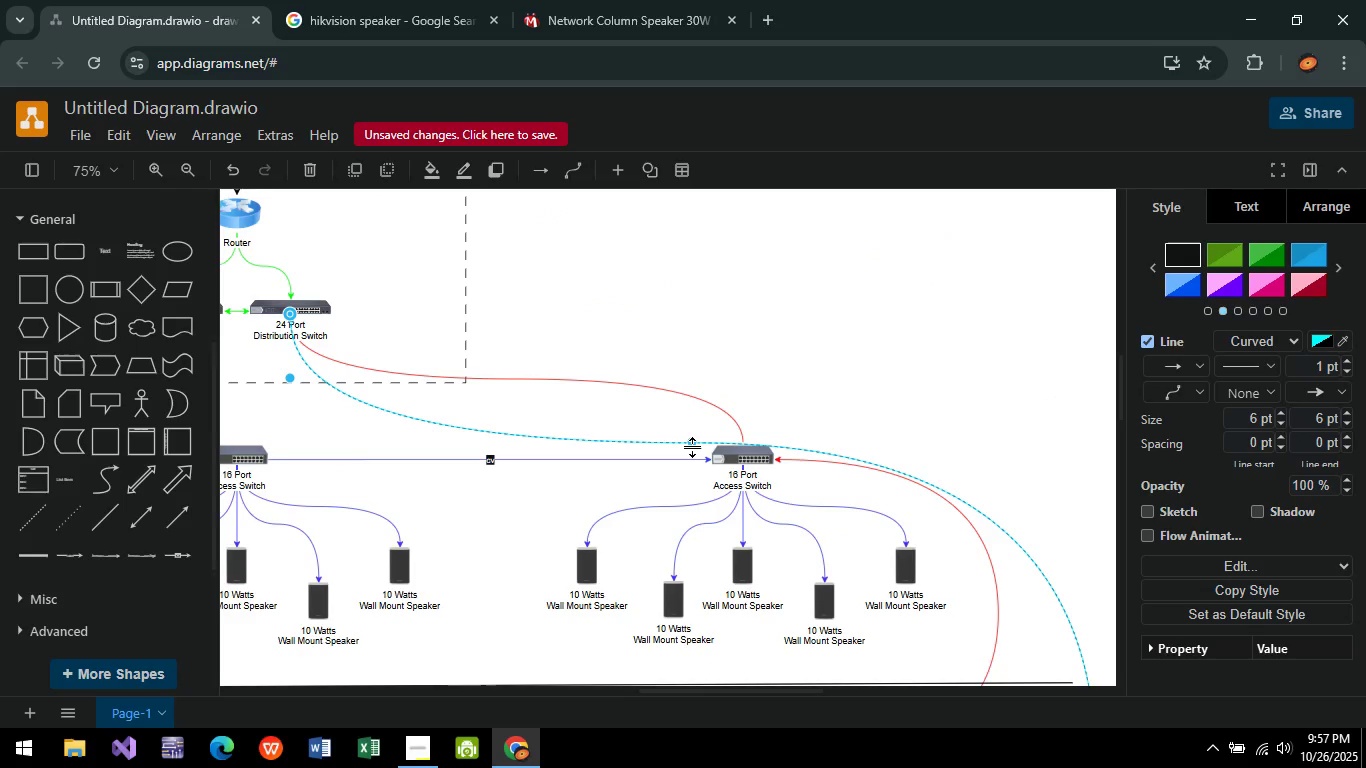 
left_click_drag(start_coordinate=[693, 447], to_coordinate=[735, 373])
 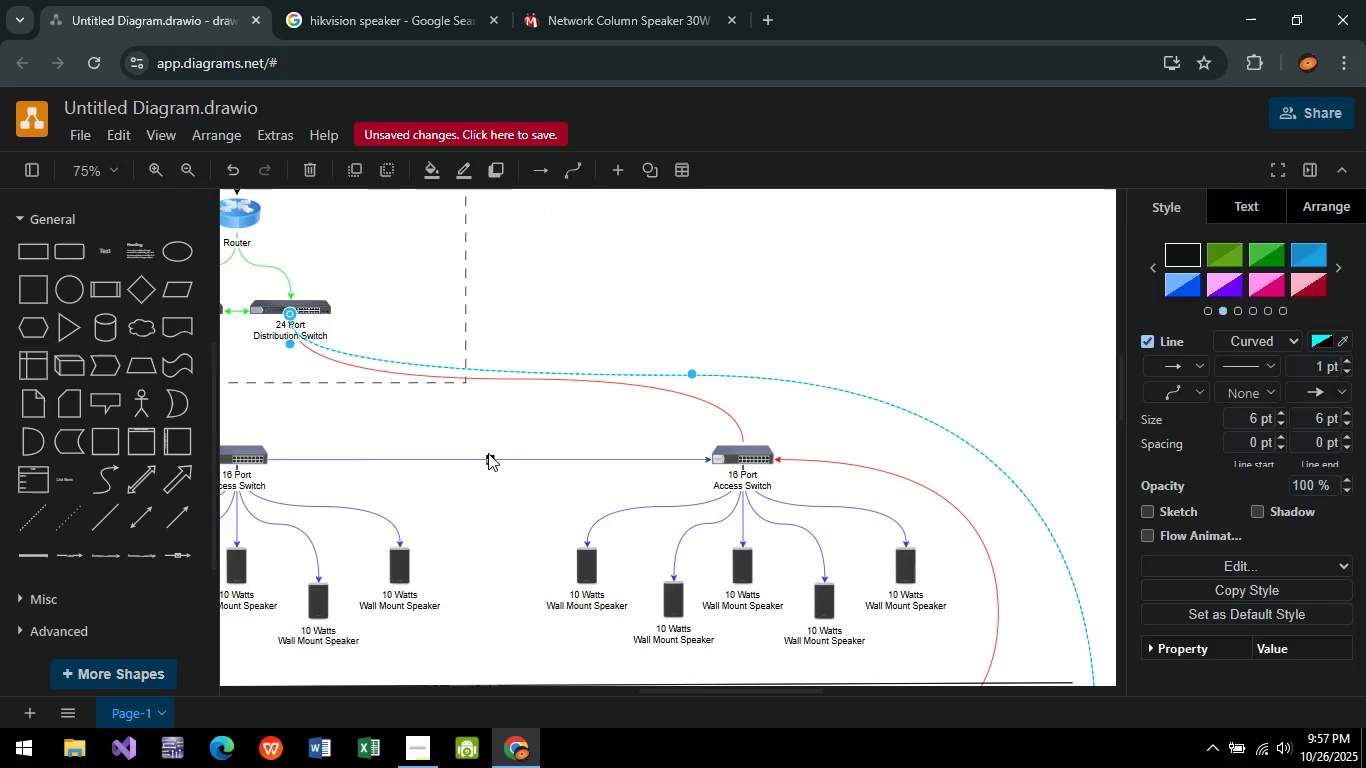 
left_click([488, 453])
 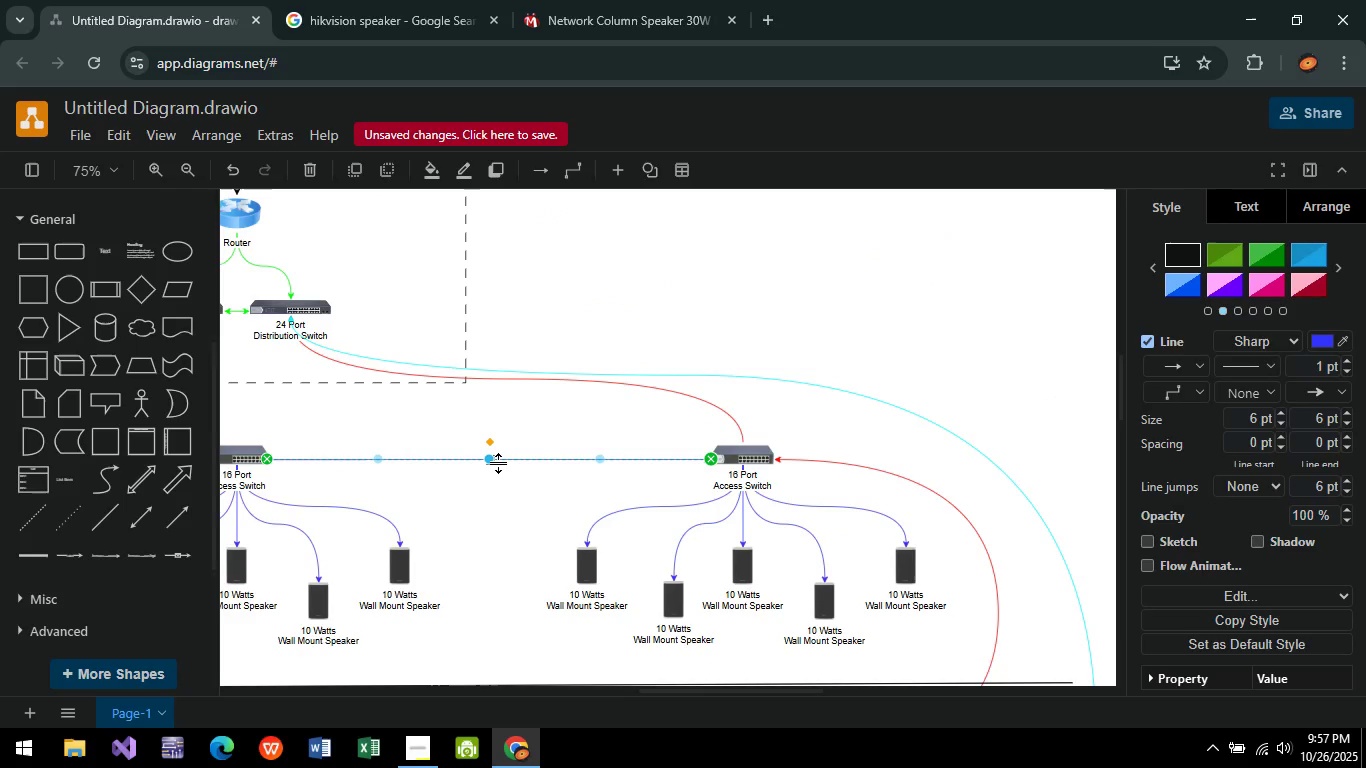 
left_click([499, 463])
 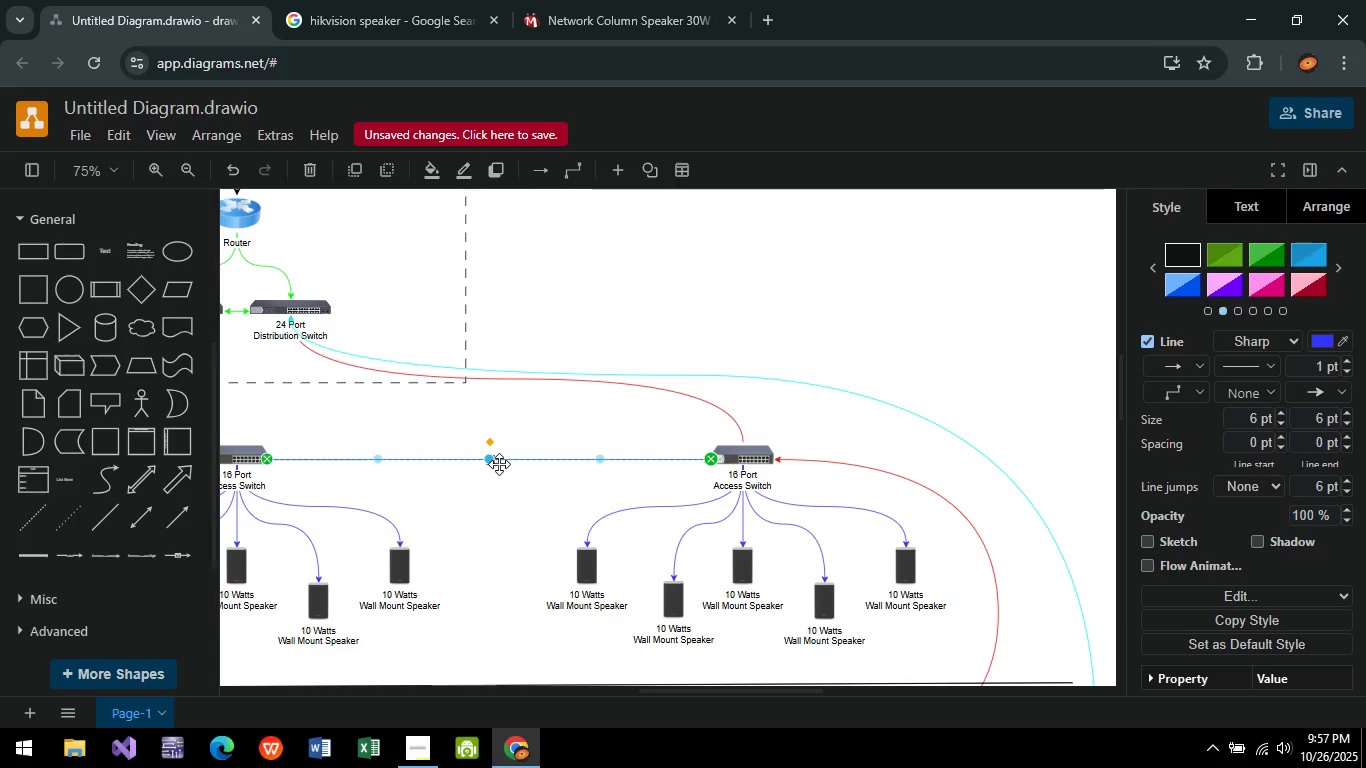 
key(Enter)
 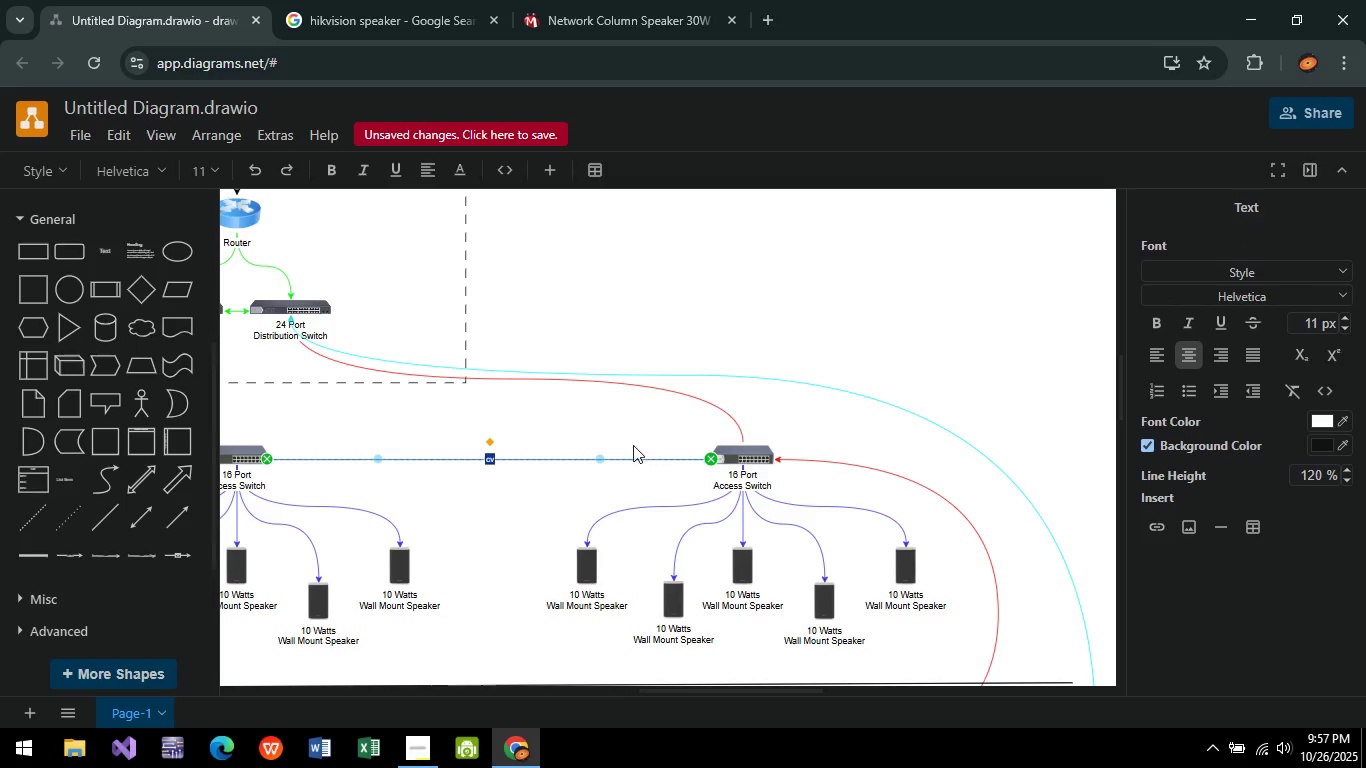 
key(ScrollLock)
 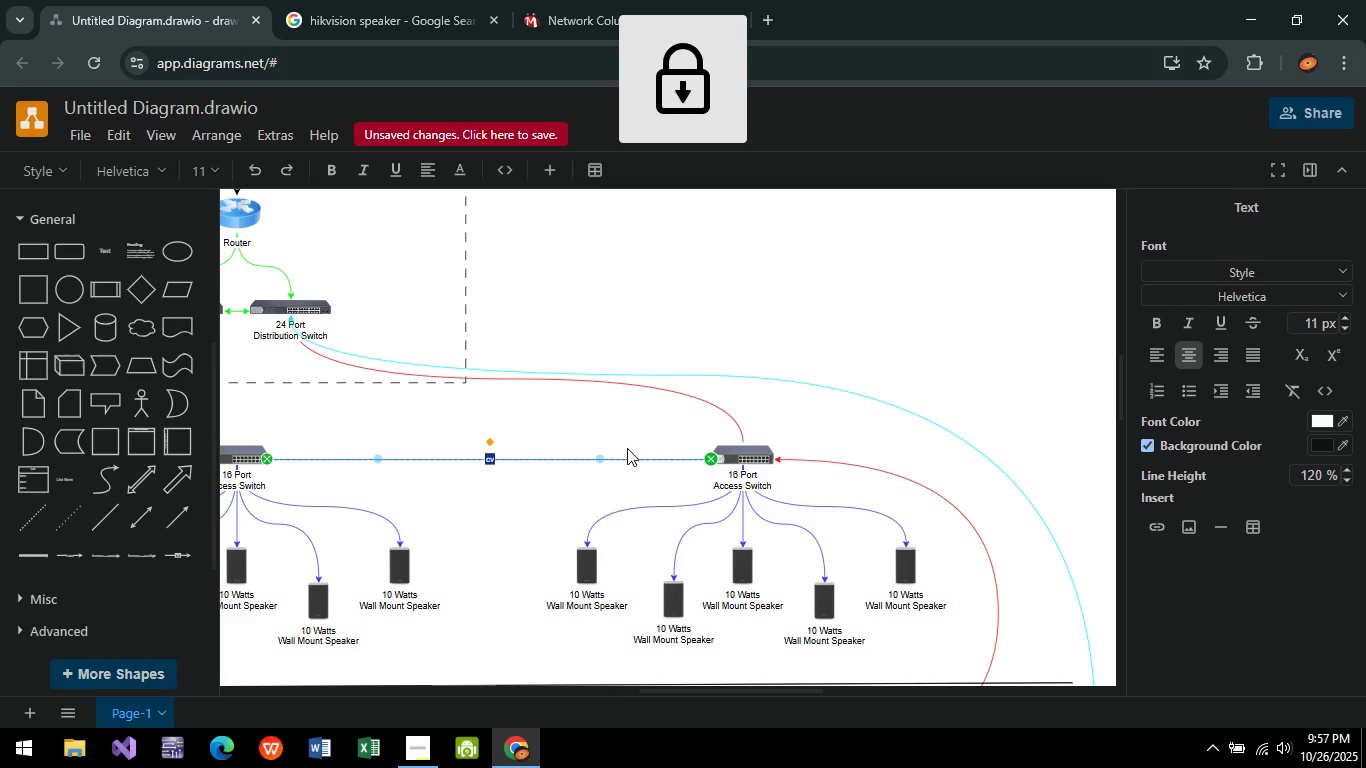 
key(Backspace)
 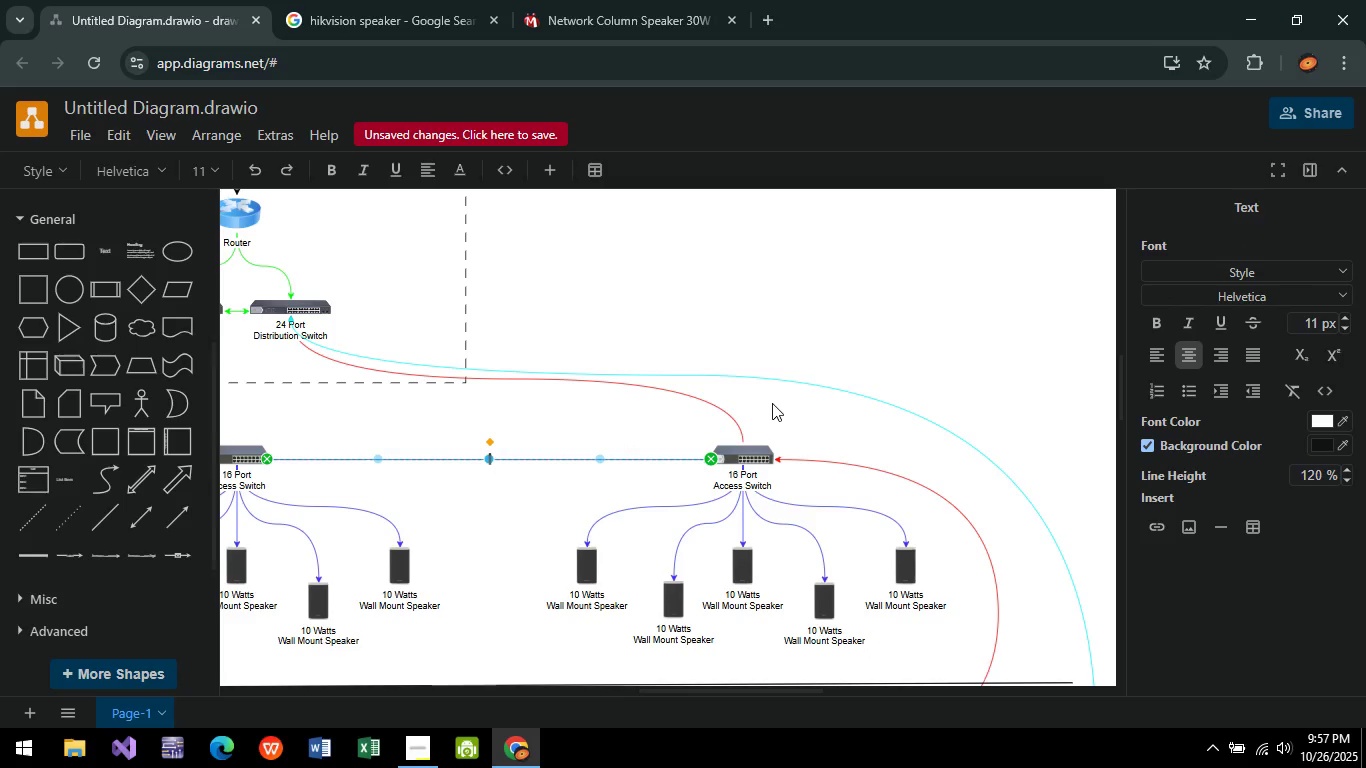 
scroll: coordinate [792, 365], scroll_direction: down, amount: 2.0
 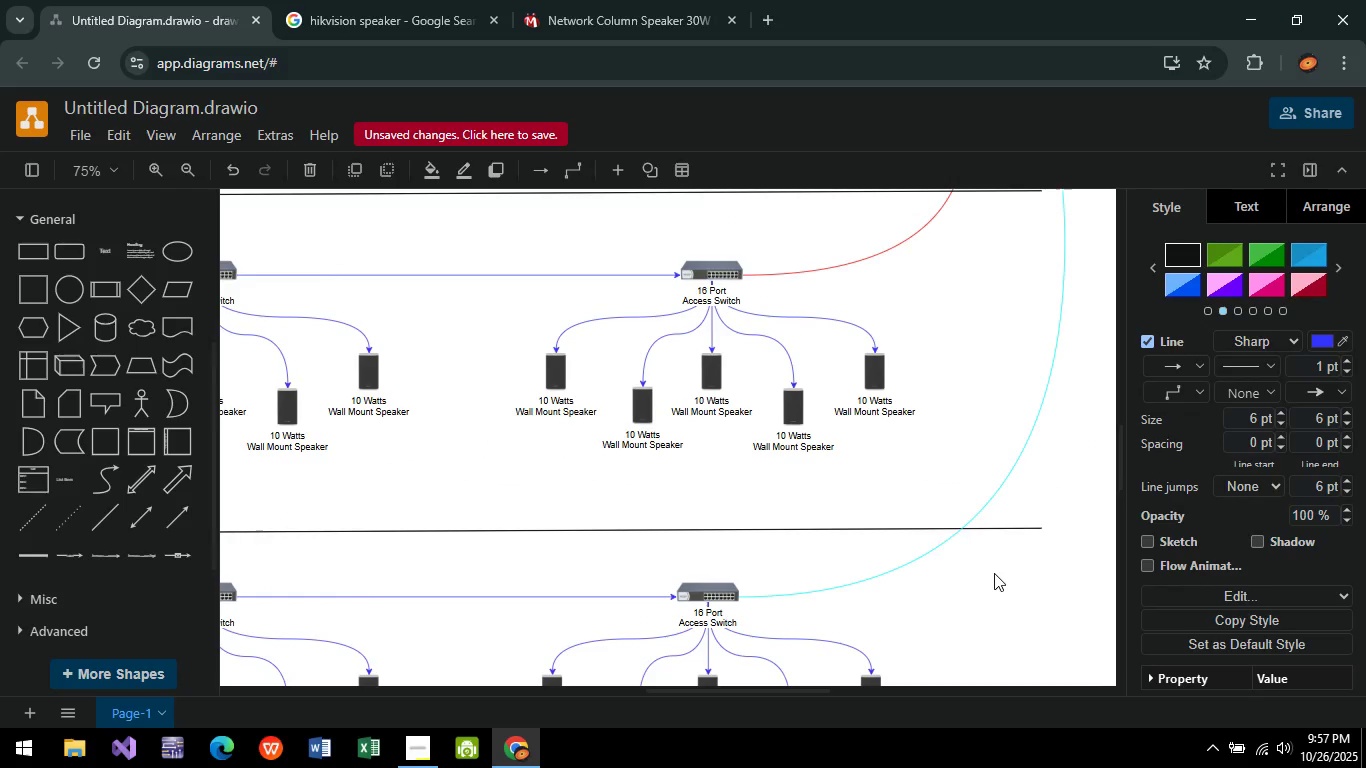 
wait(13.77)
 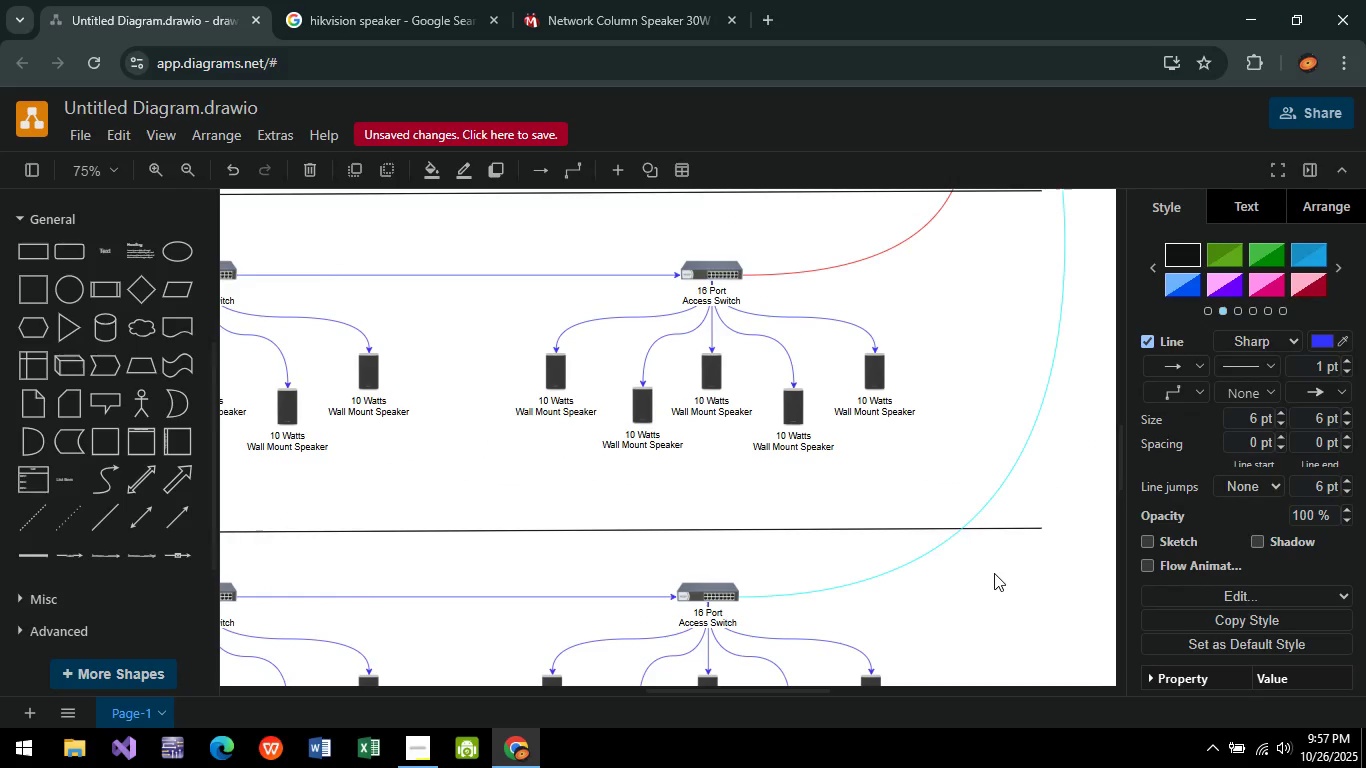 
hold_key(key=ControlLeft, duration=0.62)
scroll: coordinate [740, 465], scroll_direction: down, amount: 4.0
 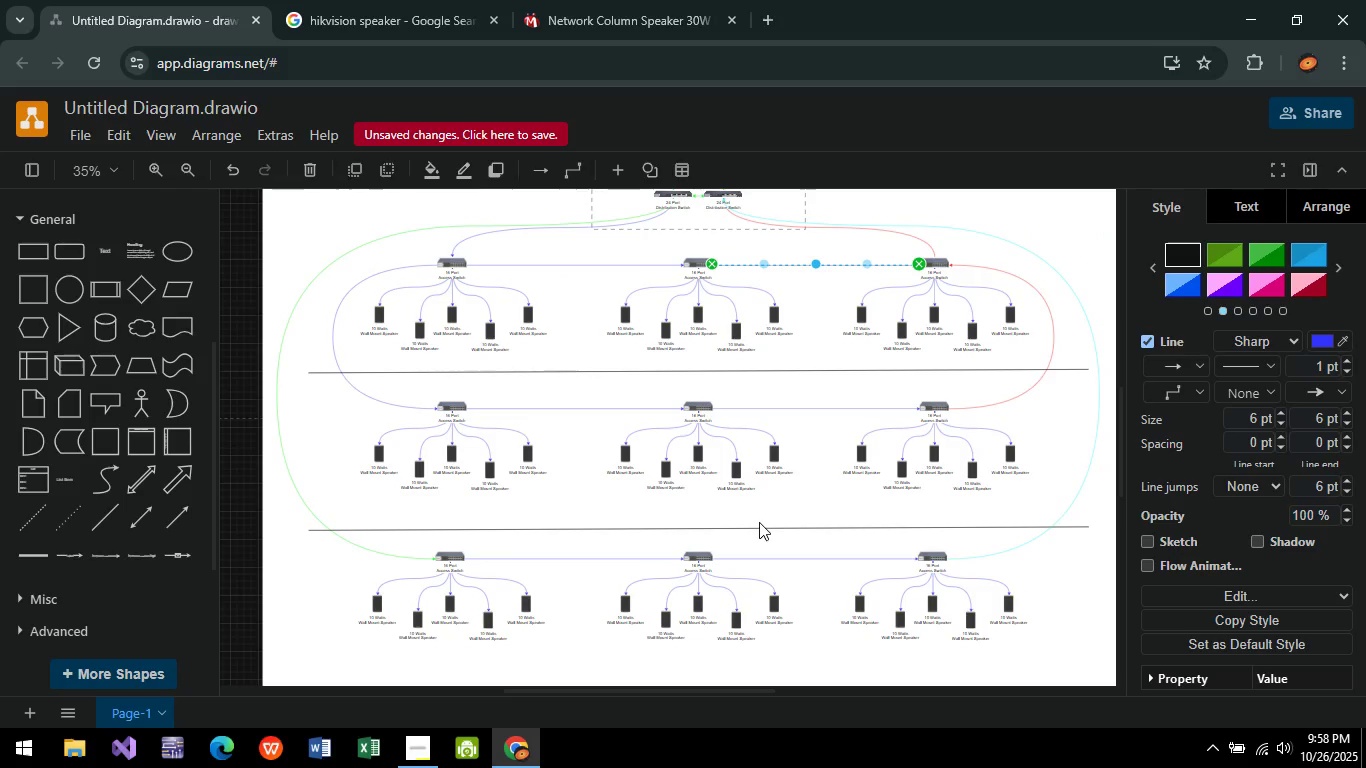 
left_click([775, 532])
 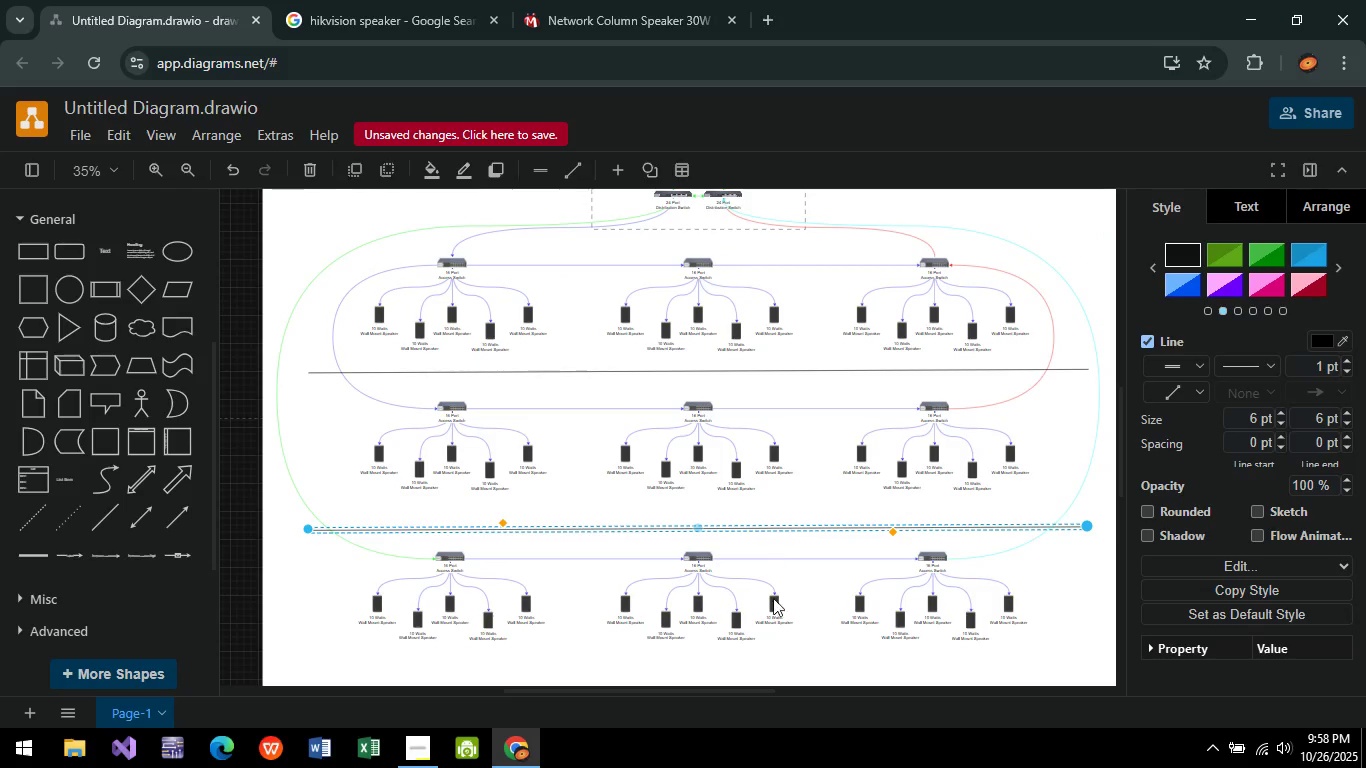 
key(Control+C)
 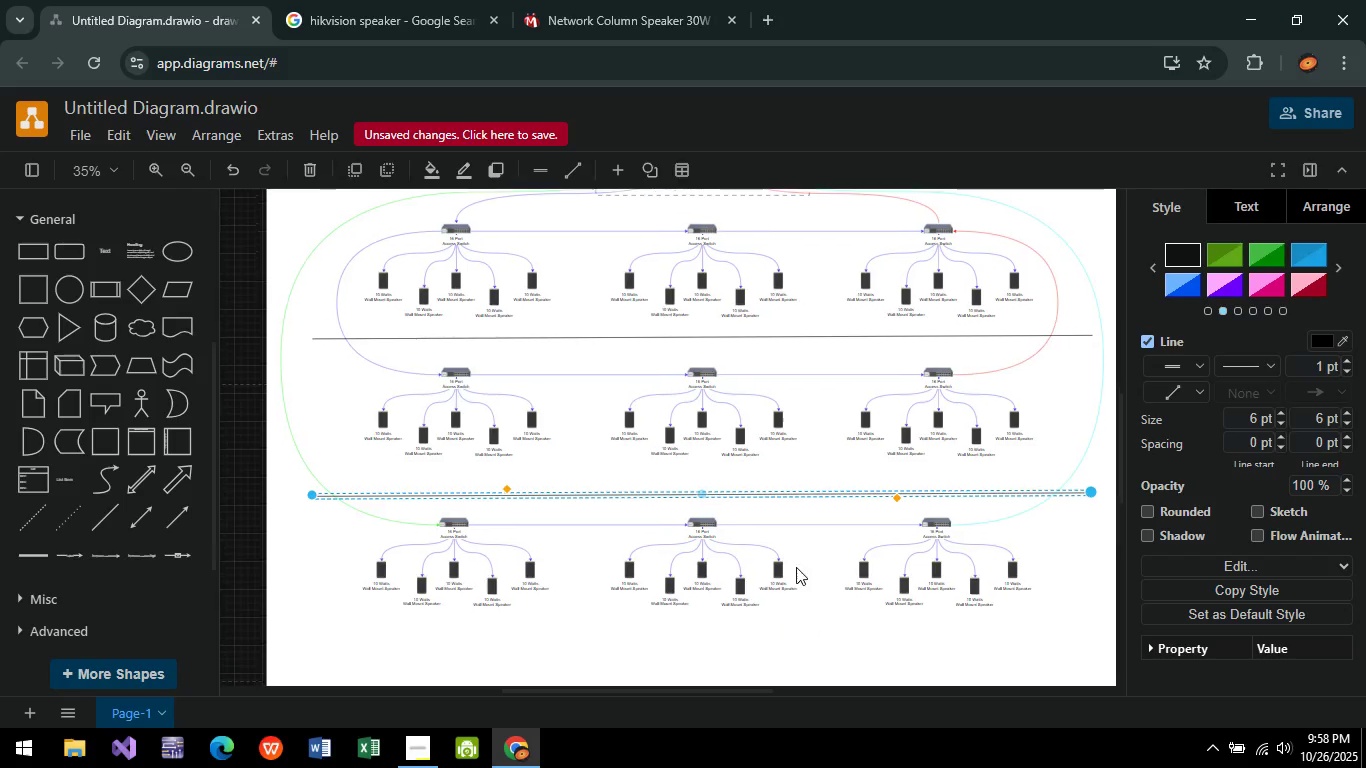 
key(Control+V)
 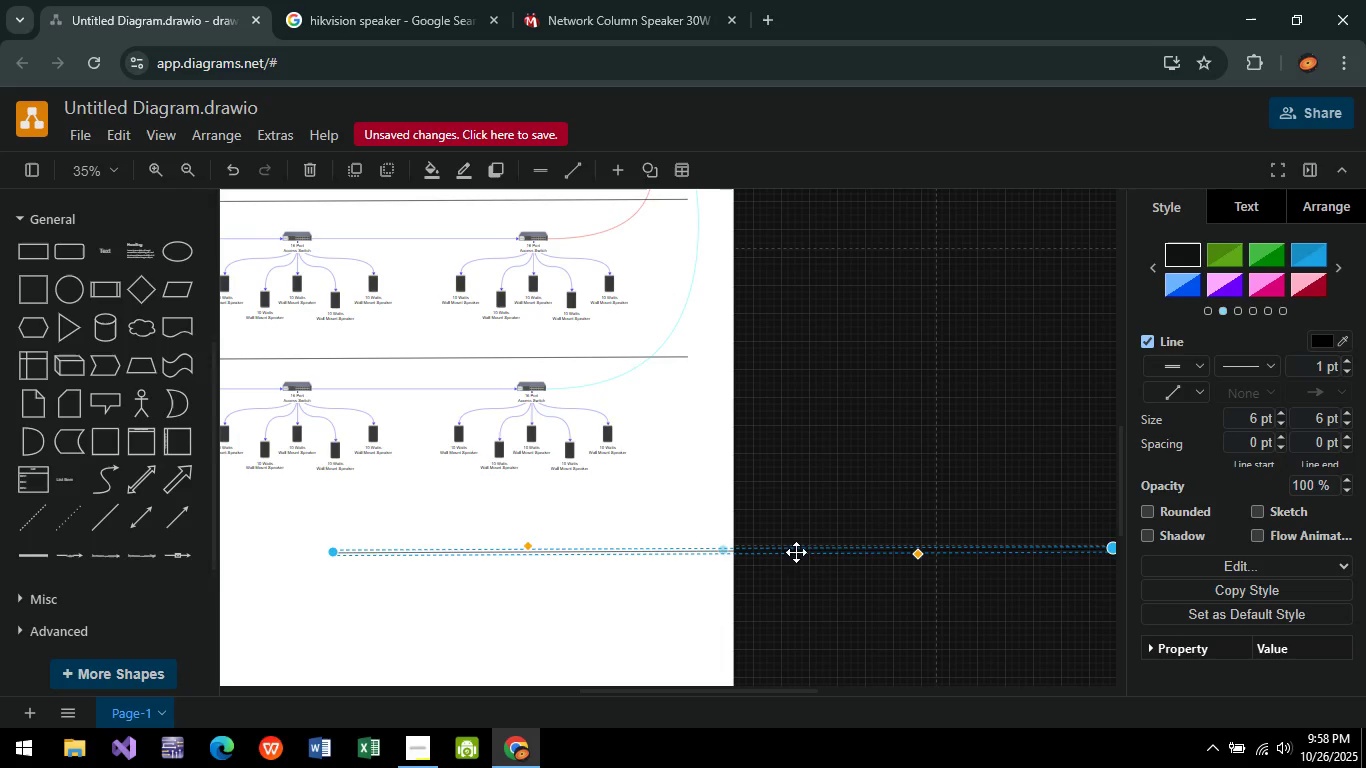 
left_click_drag(start_coordinate=[796, 552], to_coordinate=[437, 509])
 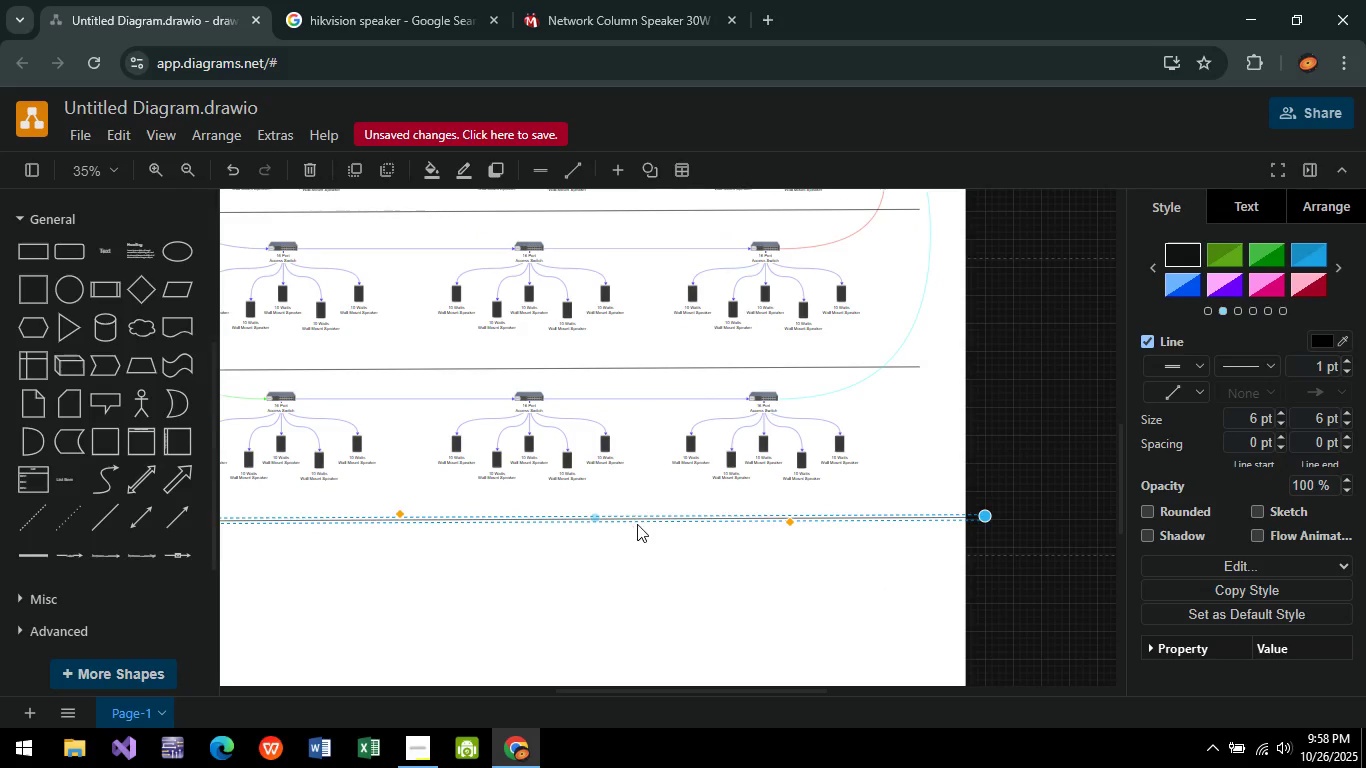 
left_click_drag(start_coordinate=[642, 520], to_coordinate=[577, 503])
 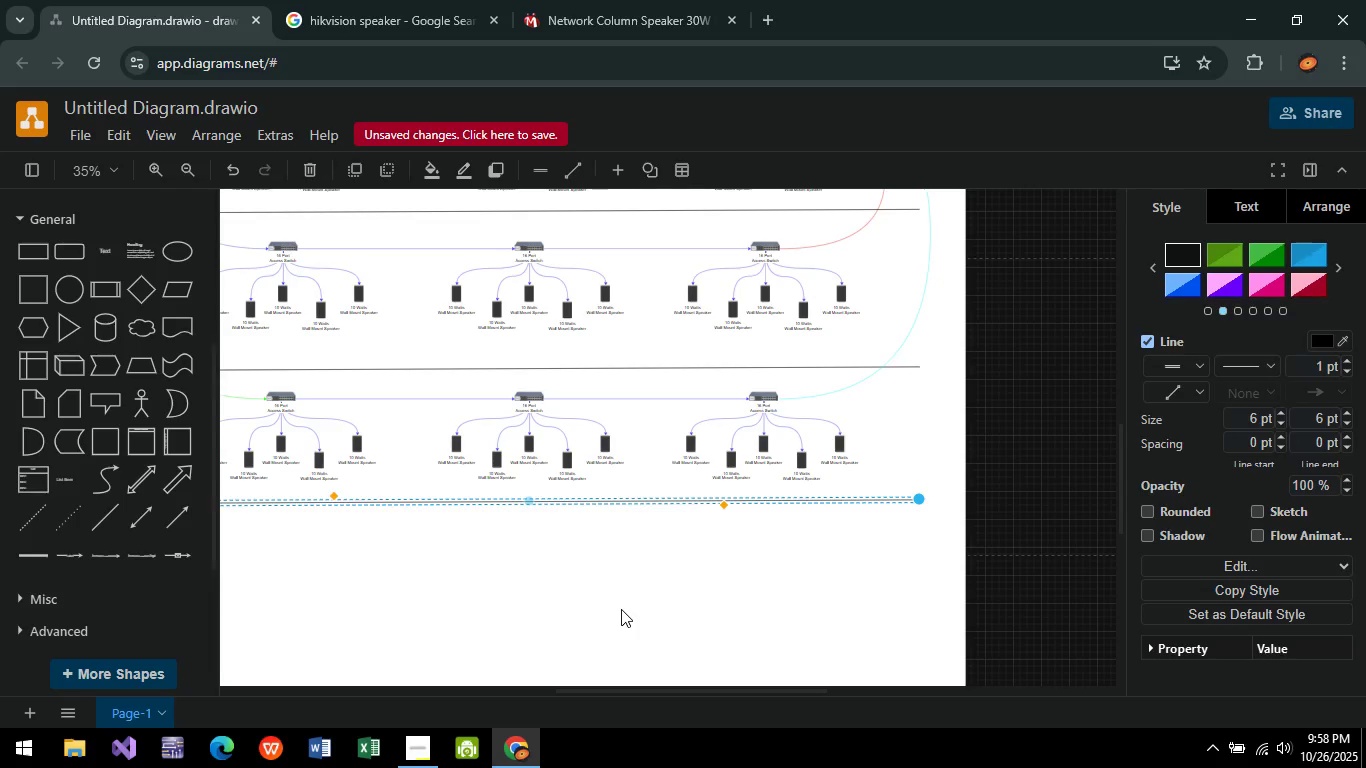 
left_click([621, 609])
 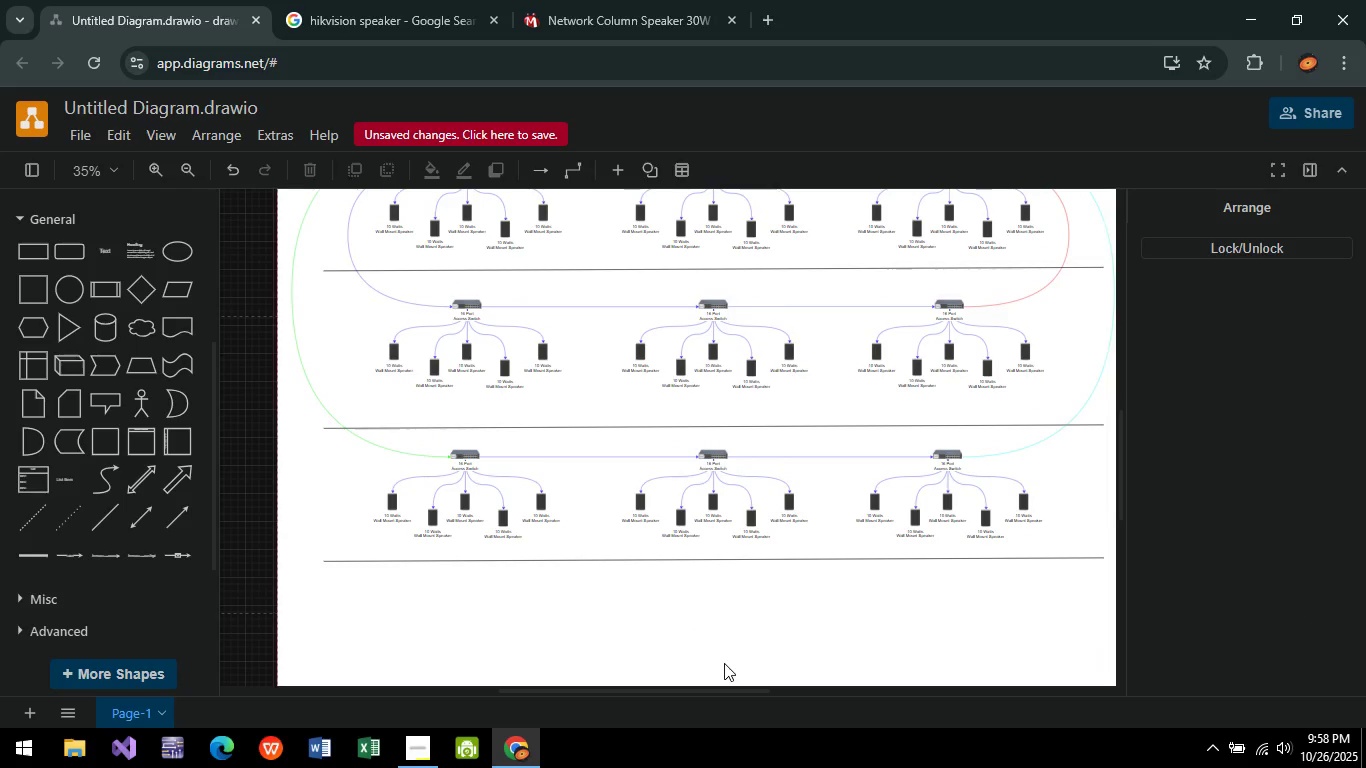 
wait(11.84)
 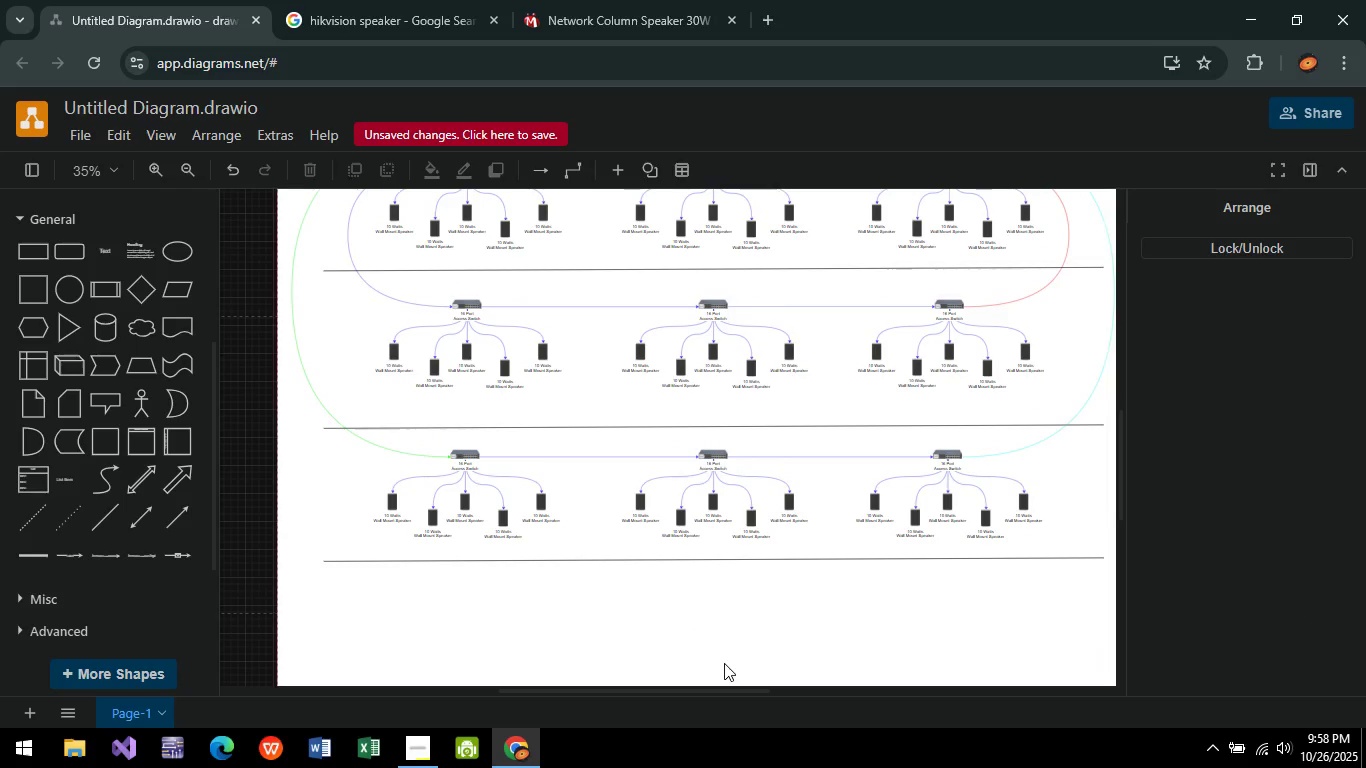 
left_click([750, 558])
 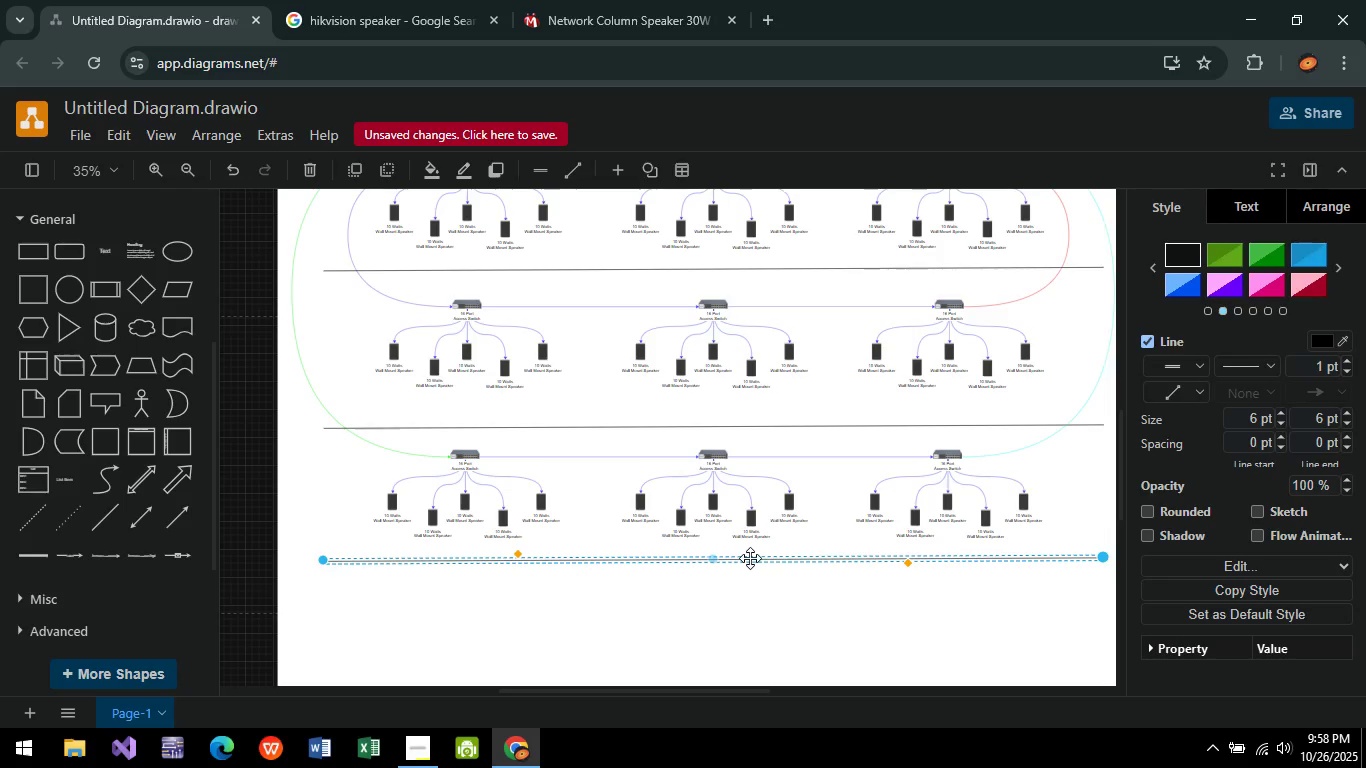 
hold_key(key=ArrowDown, duration=0.82)
 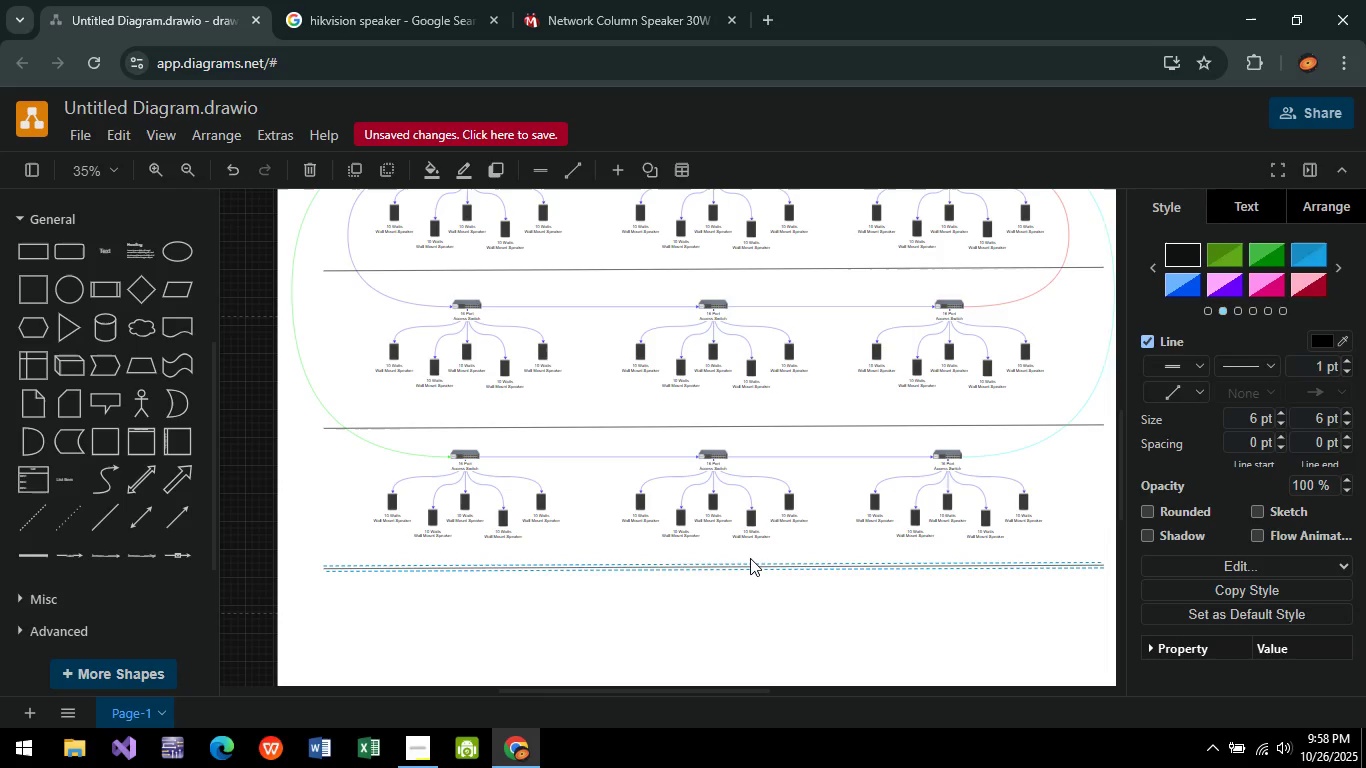 
hold_key(key=ArrowDown, duration=0.69)
 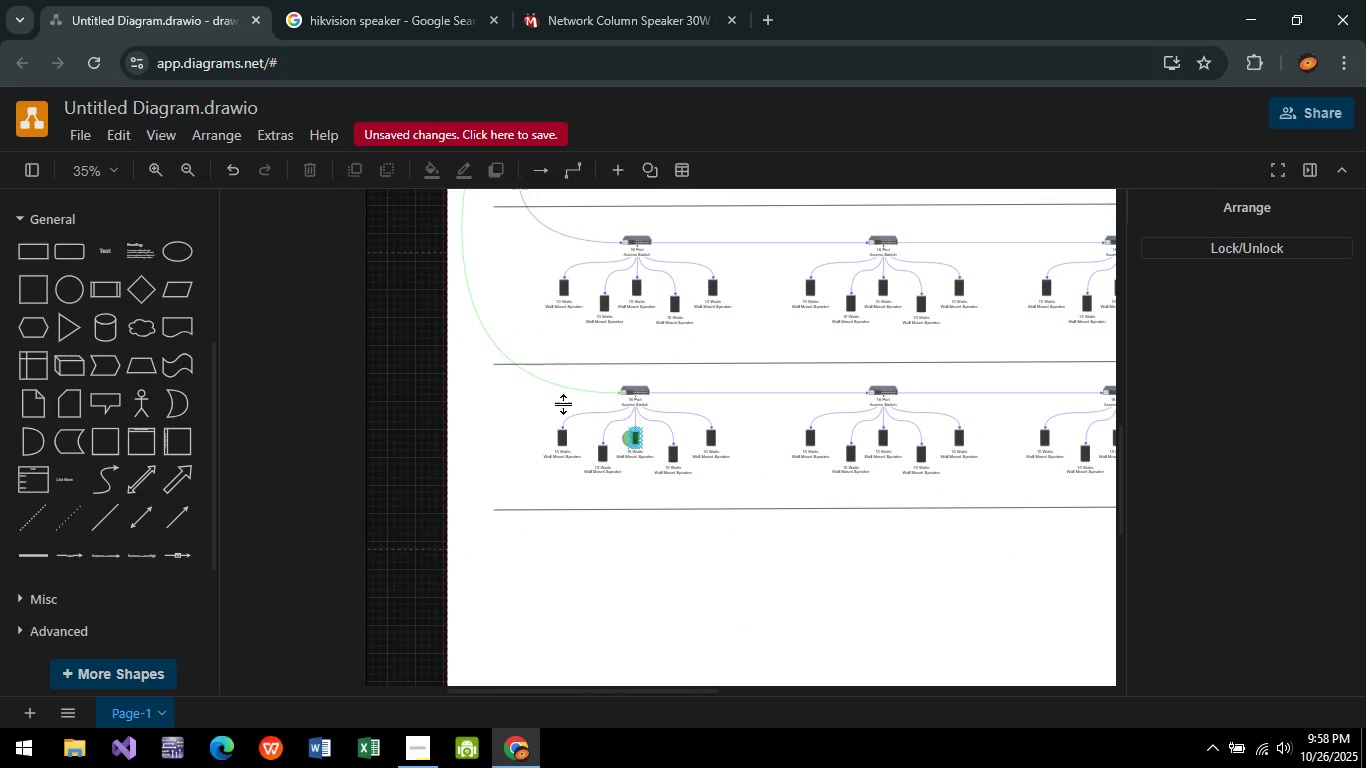 
left_click_drag(start_coordinate=[377, 373], to_coordinate=[715, 493])
 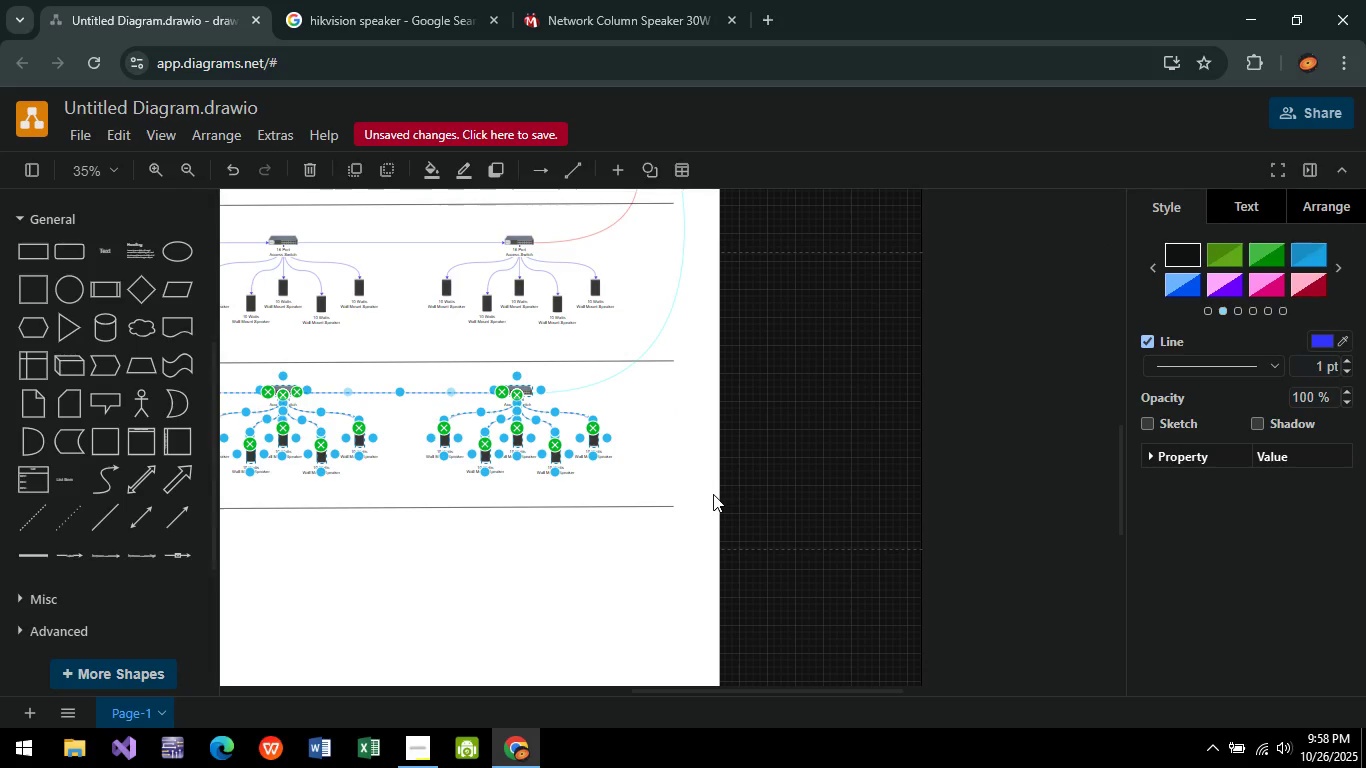 
hold_key(key=ArrowDown, duration=1.1)
 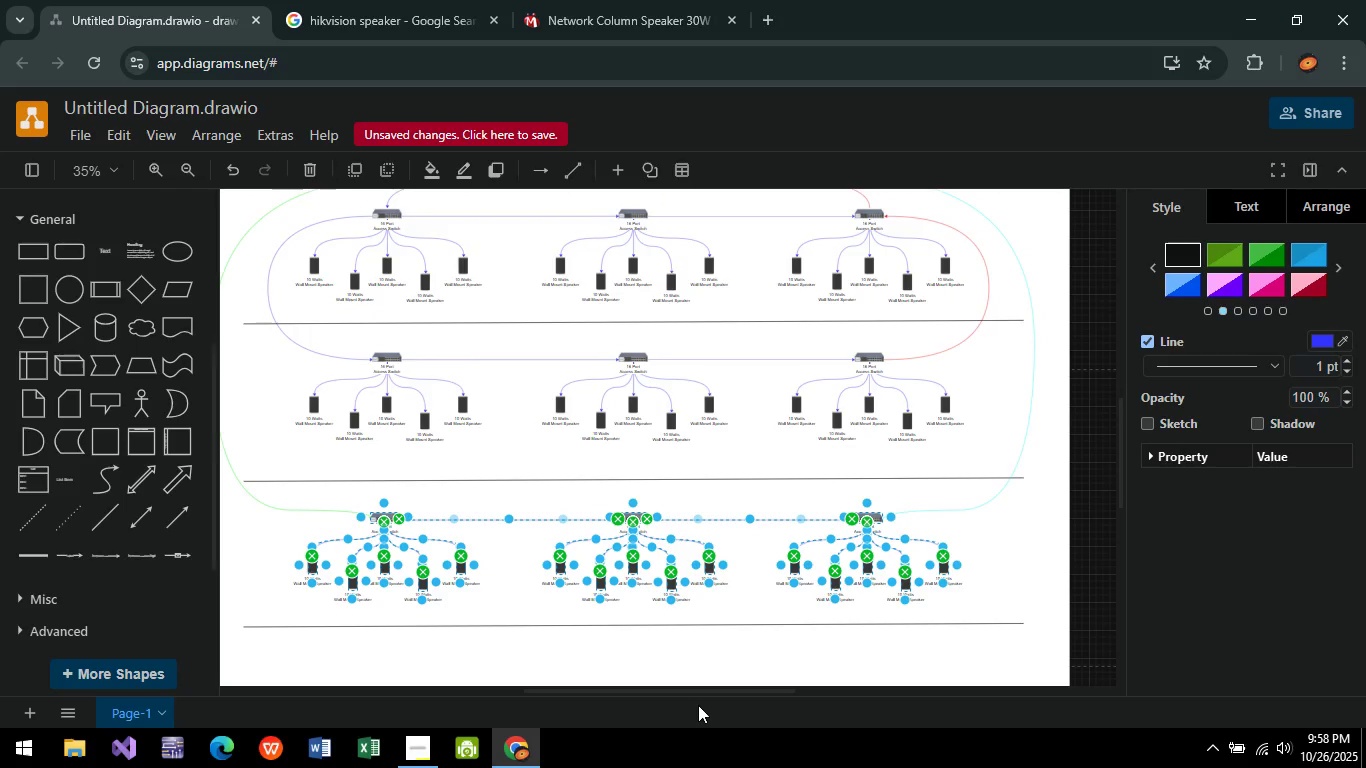 
wait(5.46)
 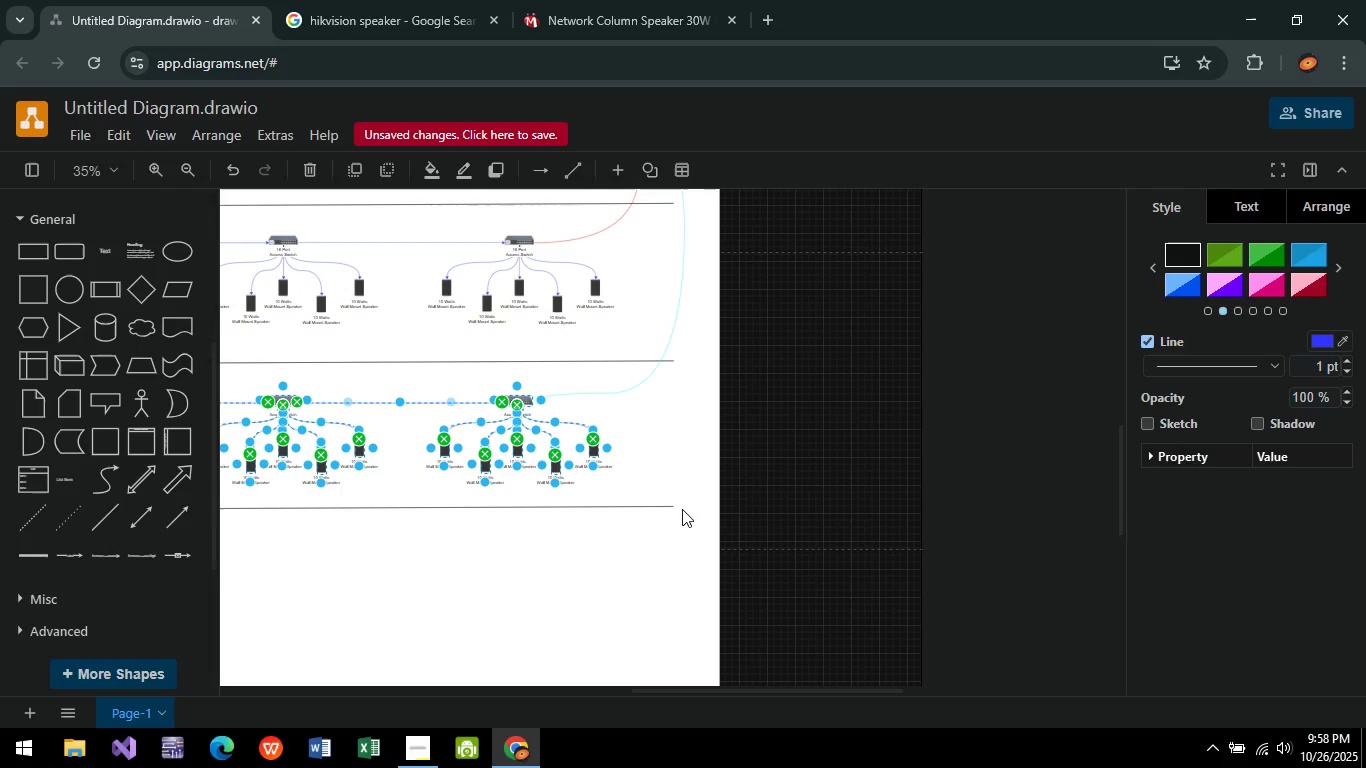 
hold_key(key=ArrowUp, duration=0.5)
 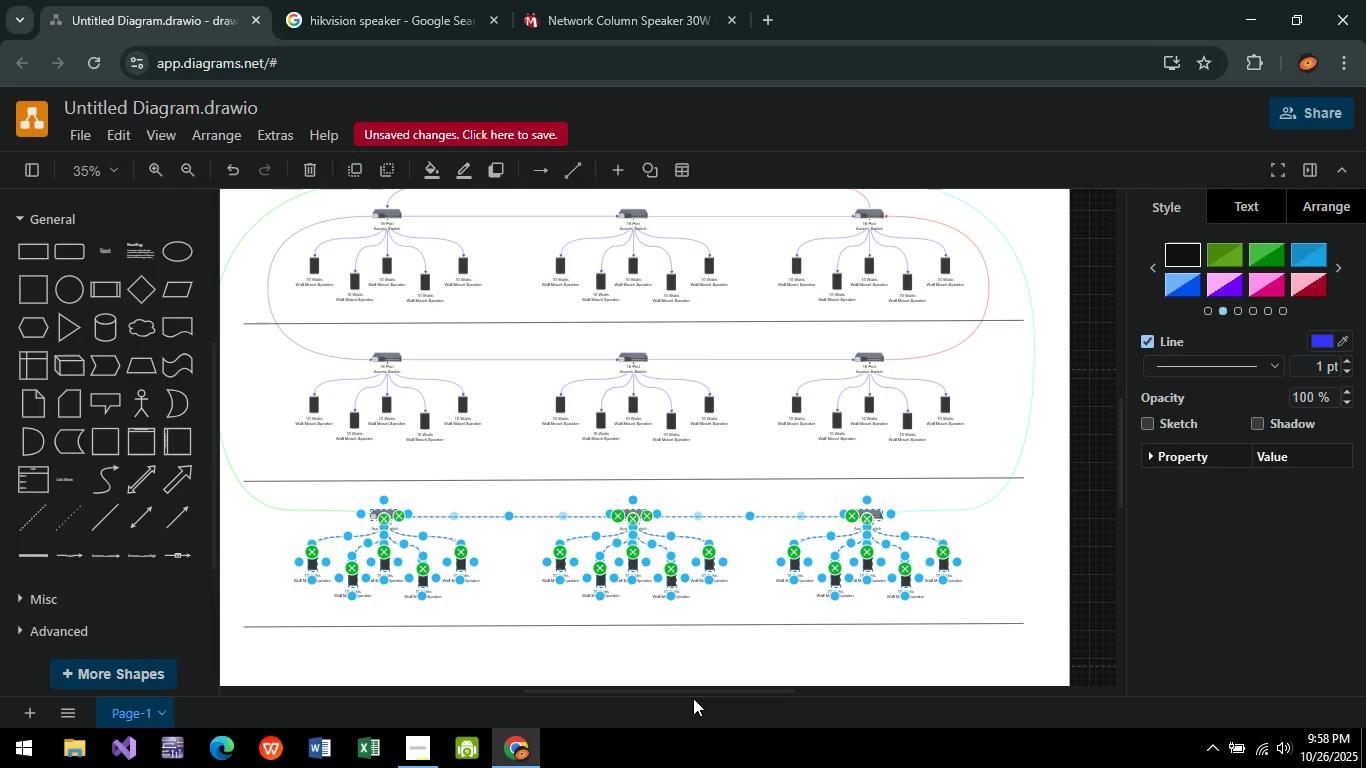 
key(ArrowUp)
 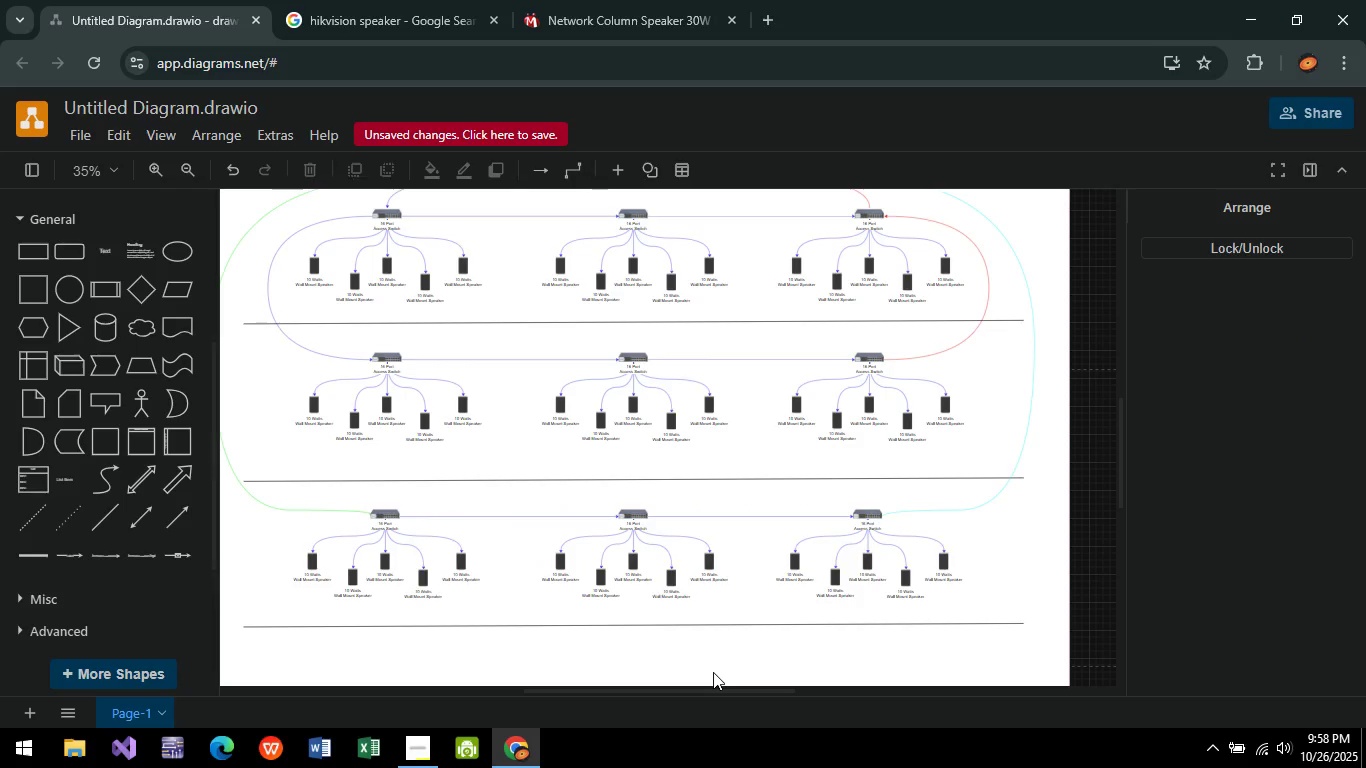 
wait(8.38)
 